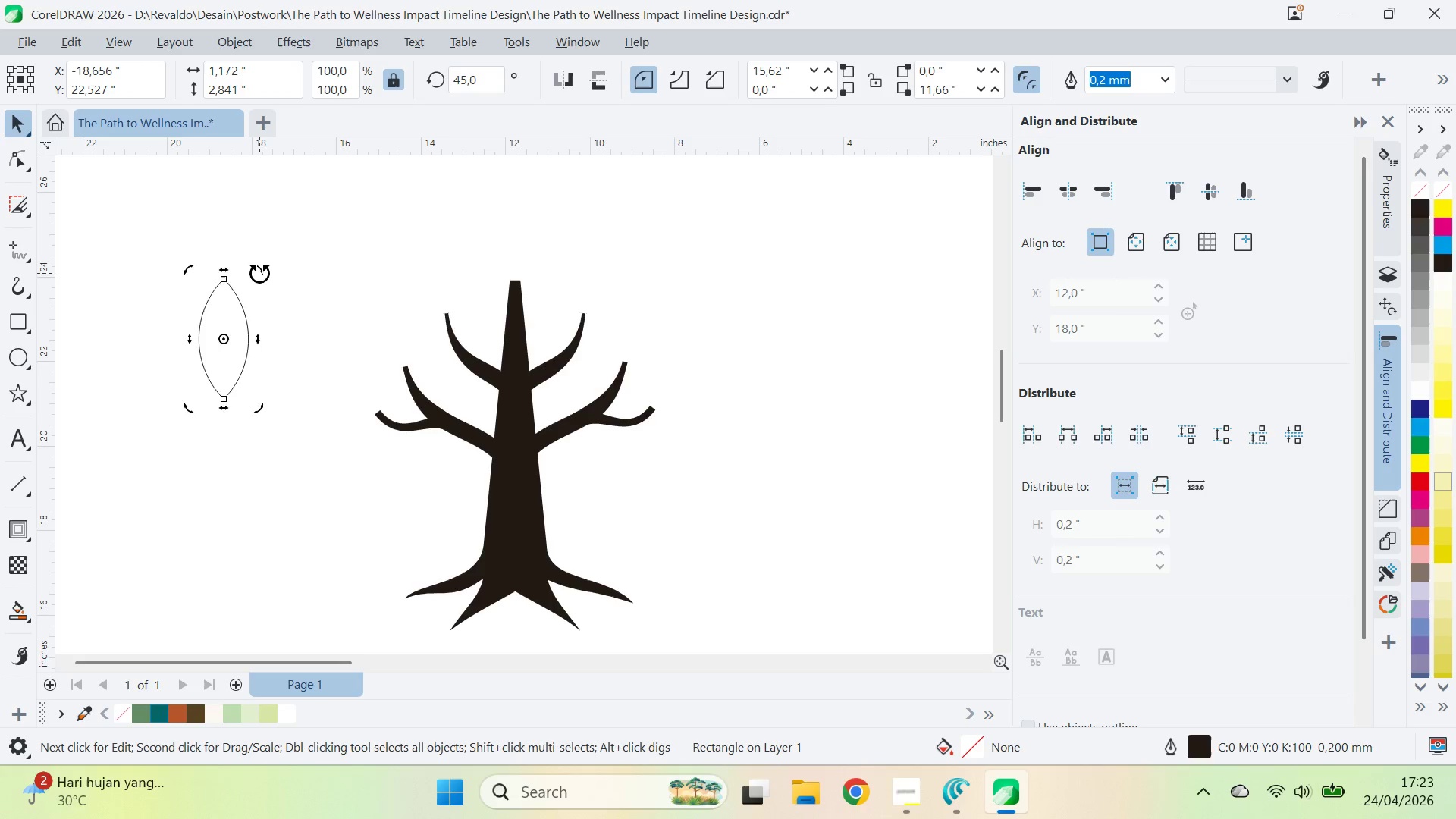 
left_click_drag(start_coordinate=[259, 273], to_coordinate=[314, 303])
 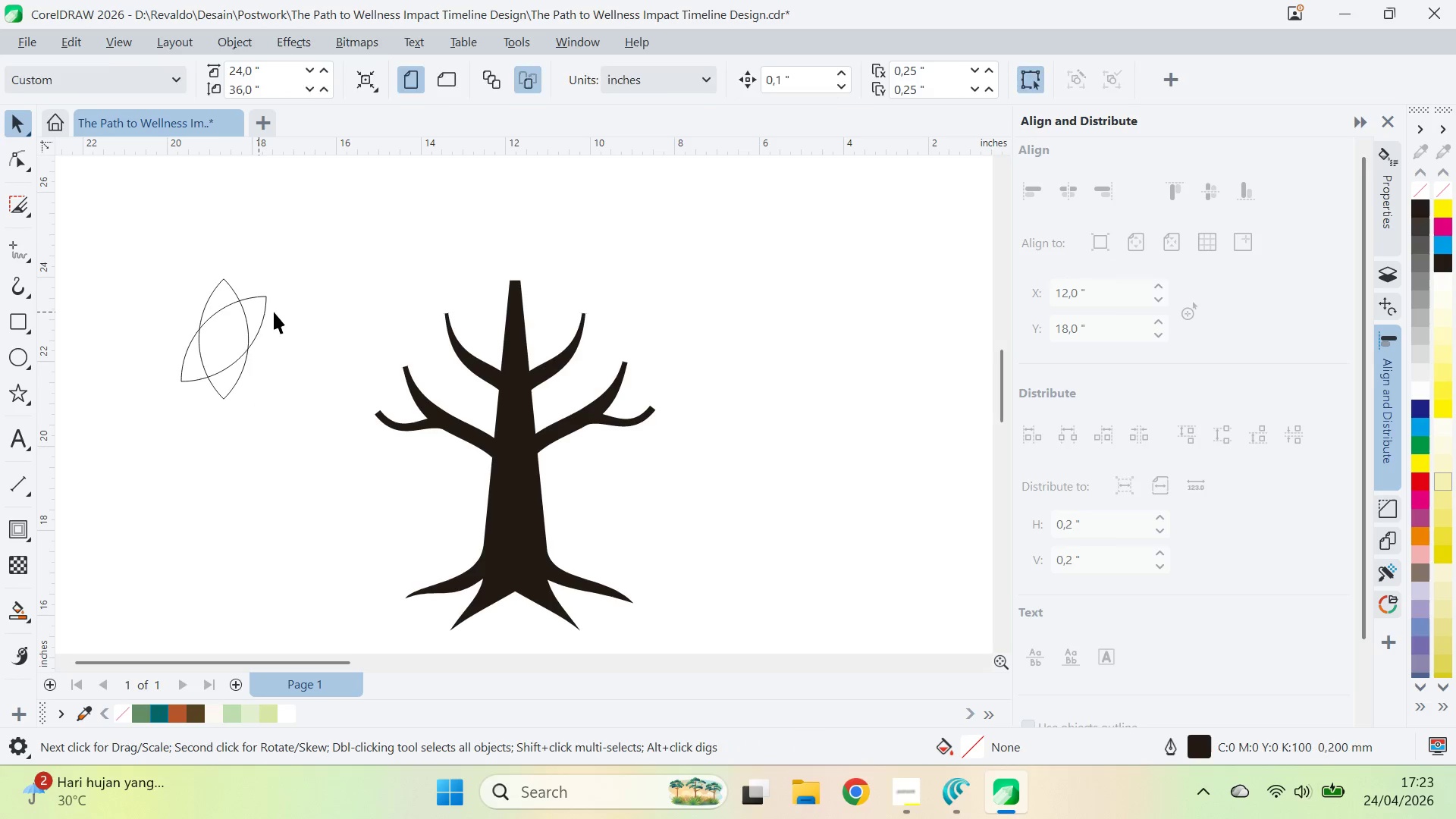 
hold_key(key=ControlLeft, duration=3.56)
right_click([306, 296])
 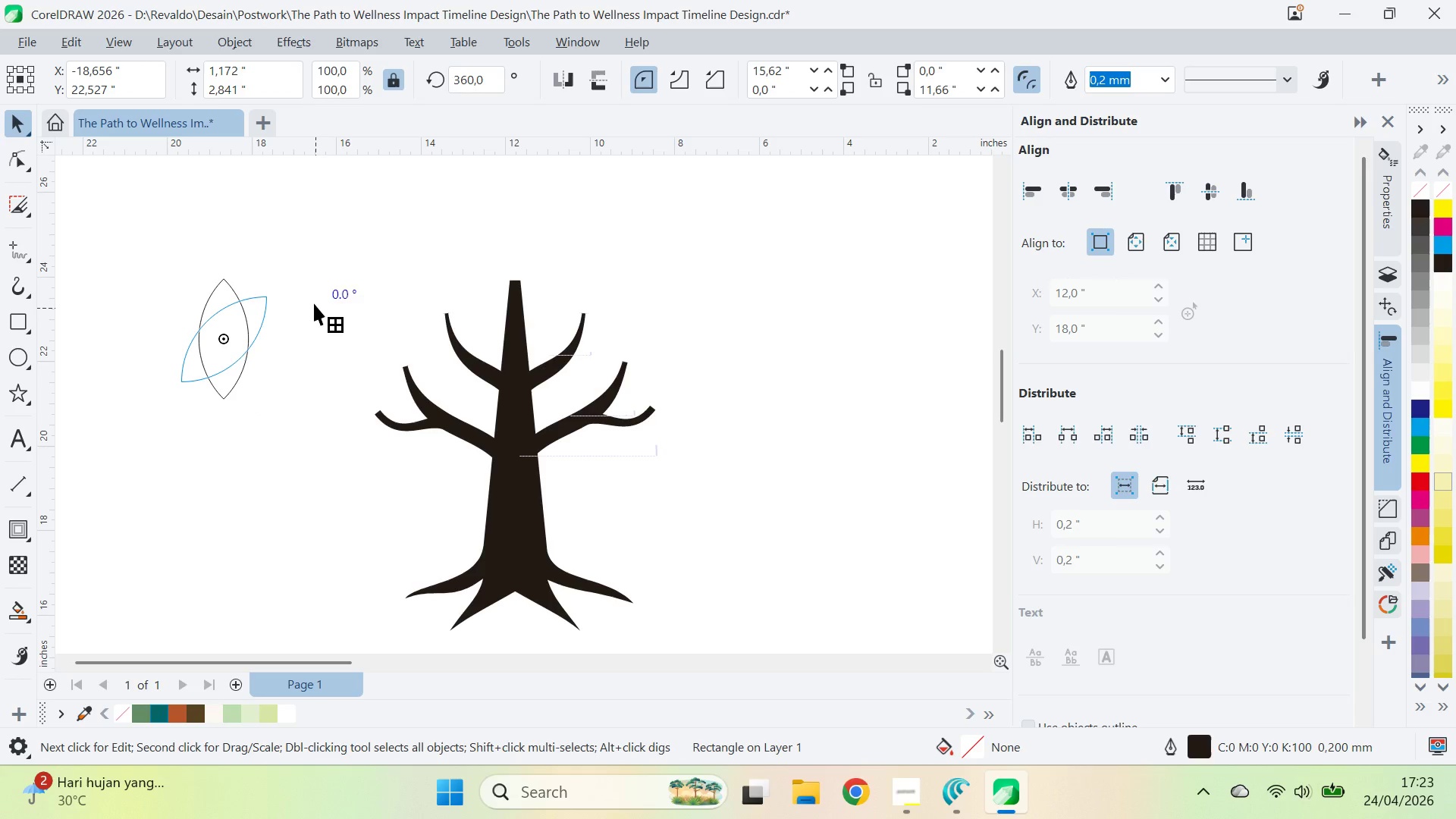 
left_click_drag(start_coordinate=[259, 312], to_coordinate=[331, 315])
 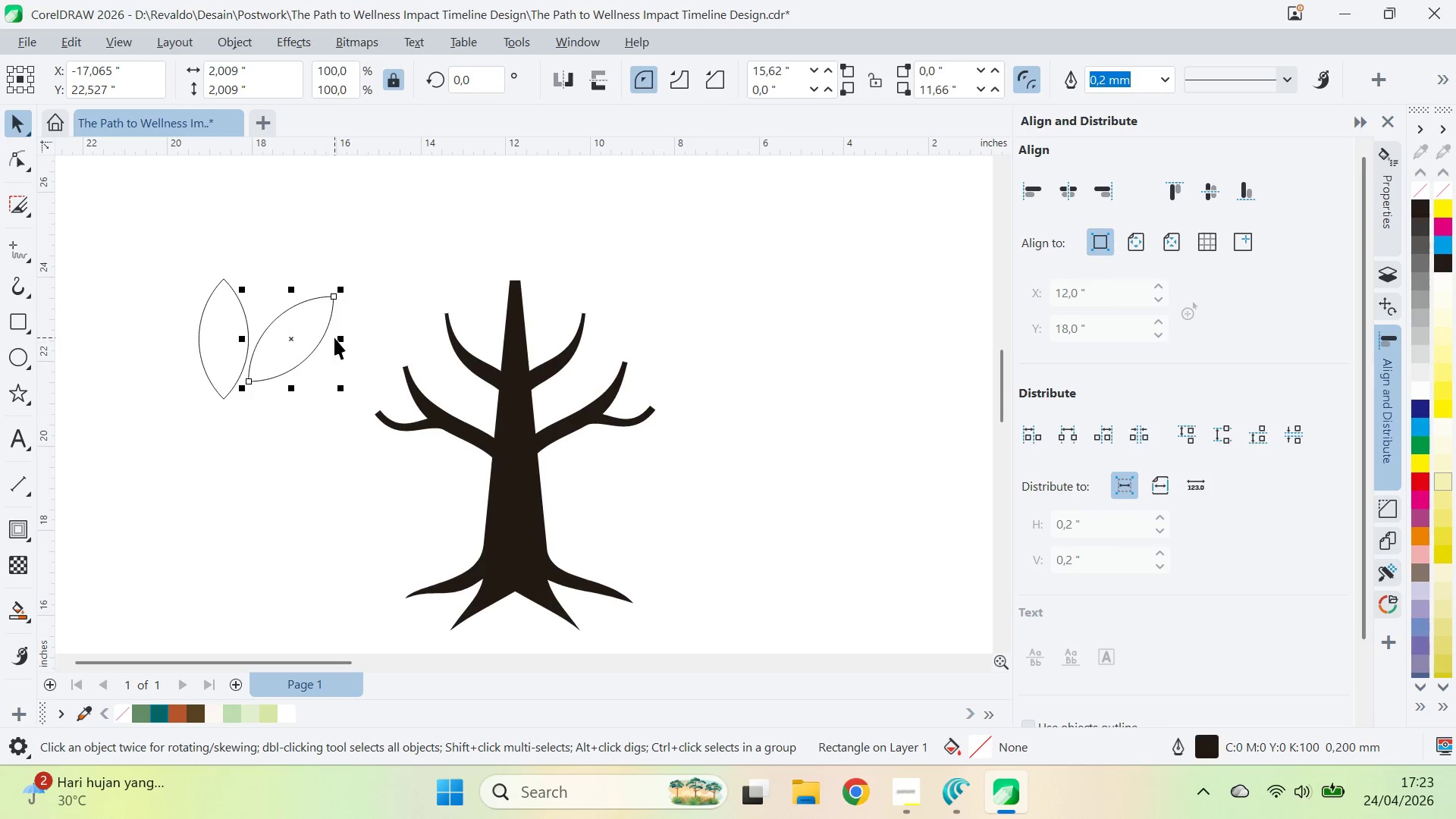 
hold_key(key=ShiftLeft, duration=0.8)
 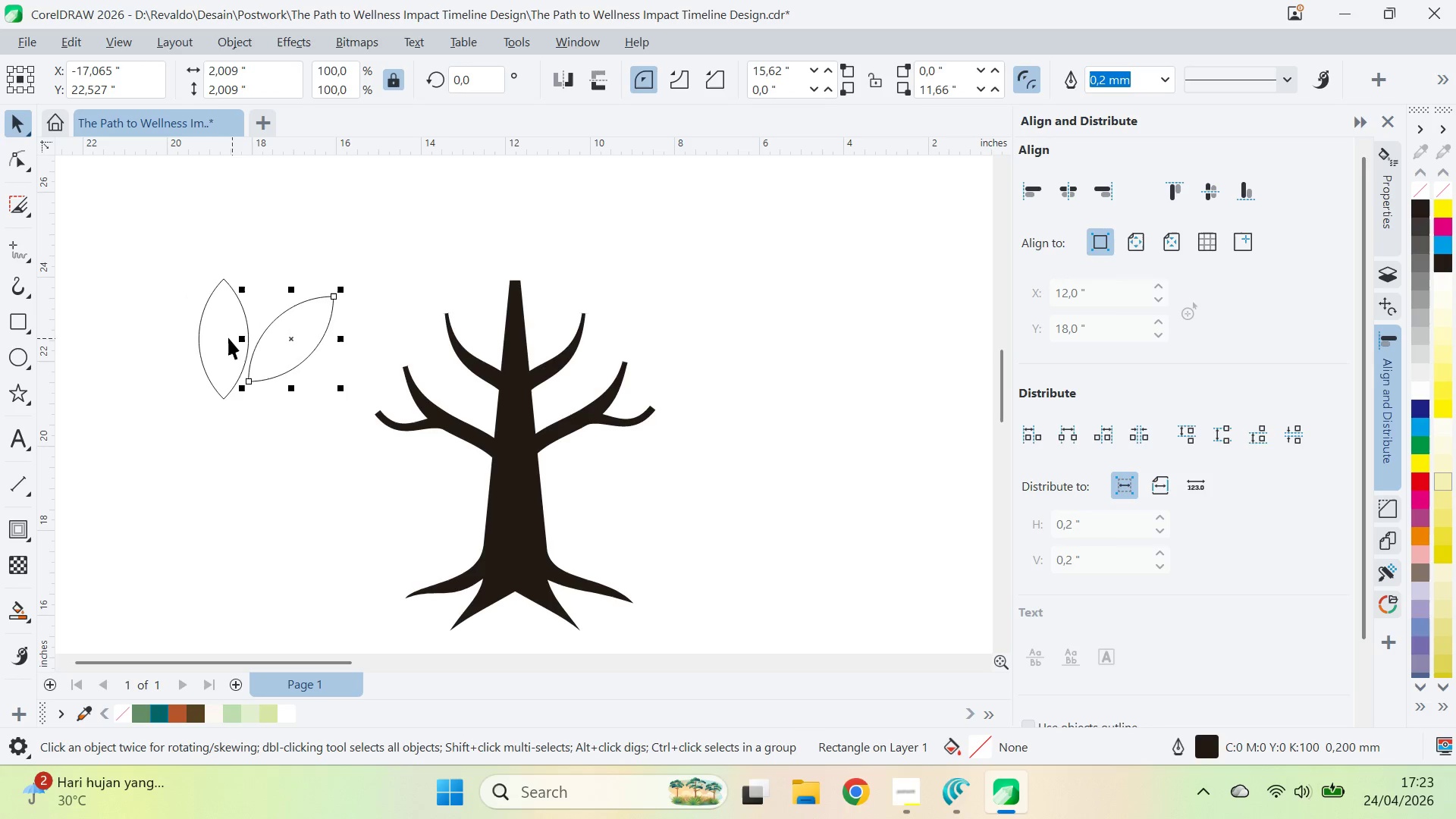 
left_click_drag(start_coordinate=[216, 334], to_coordinate=[216, 312])
 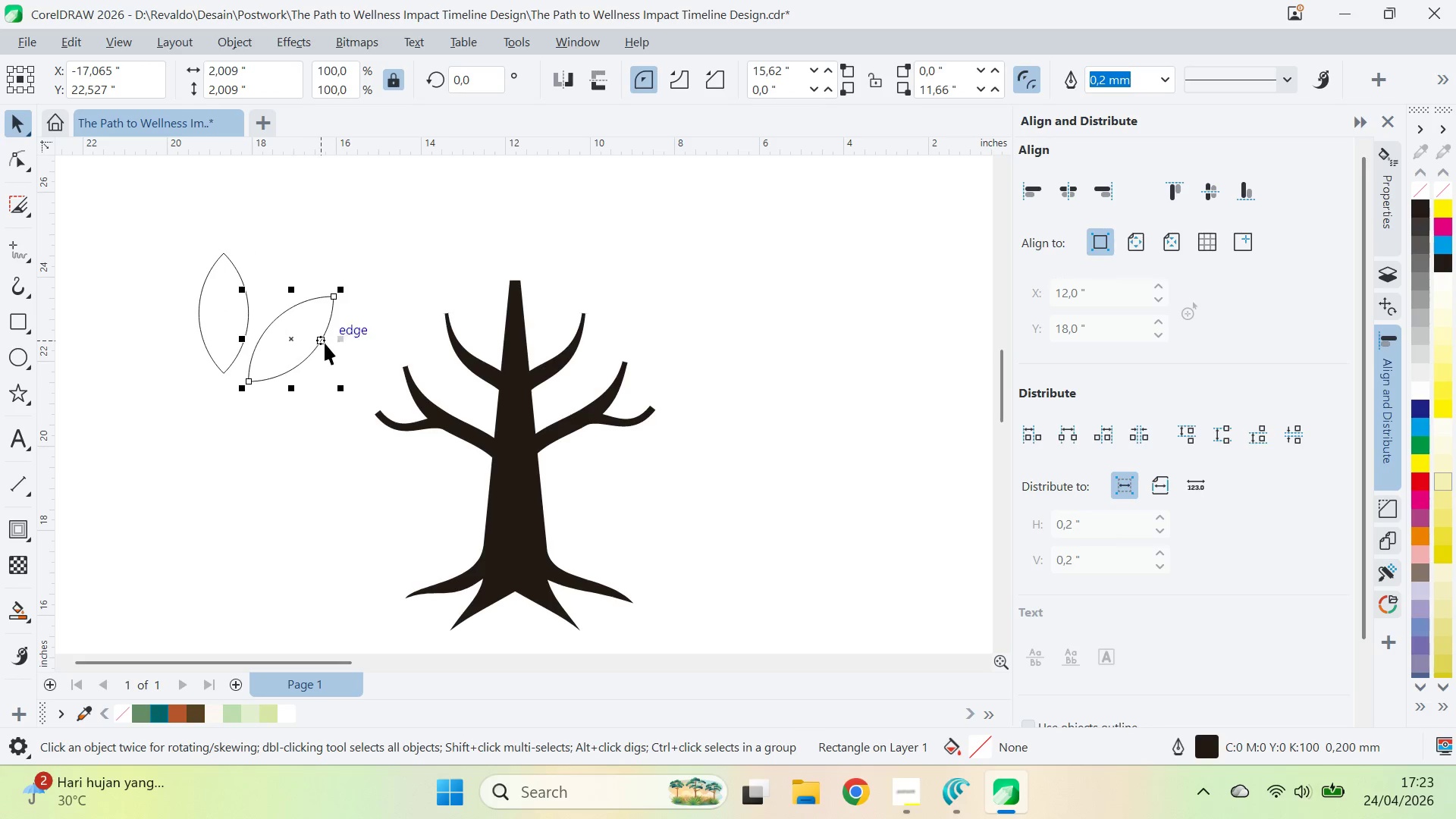 
hold_key(key=ShiftLeft, duration=0.78)
 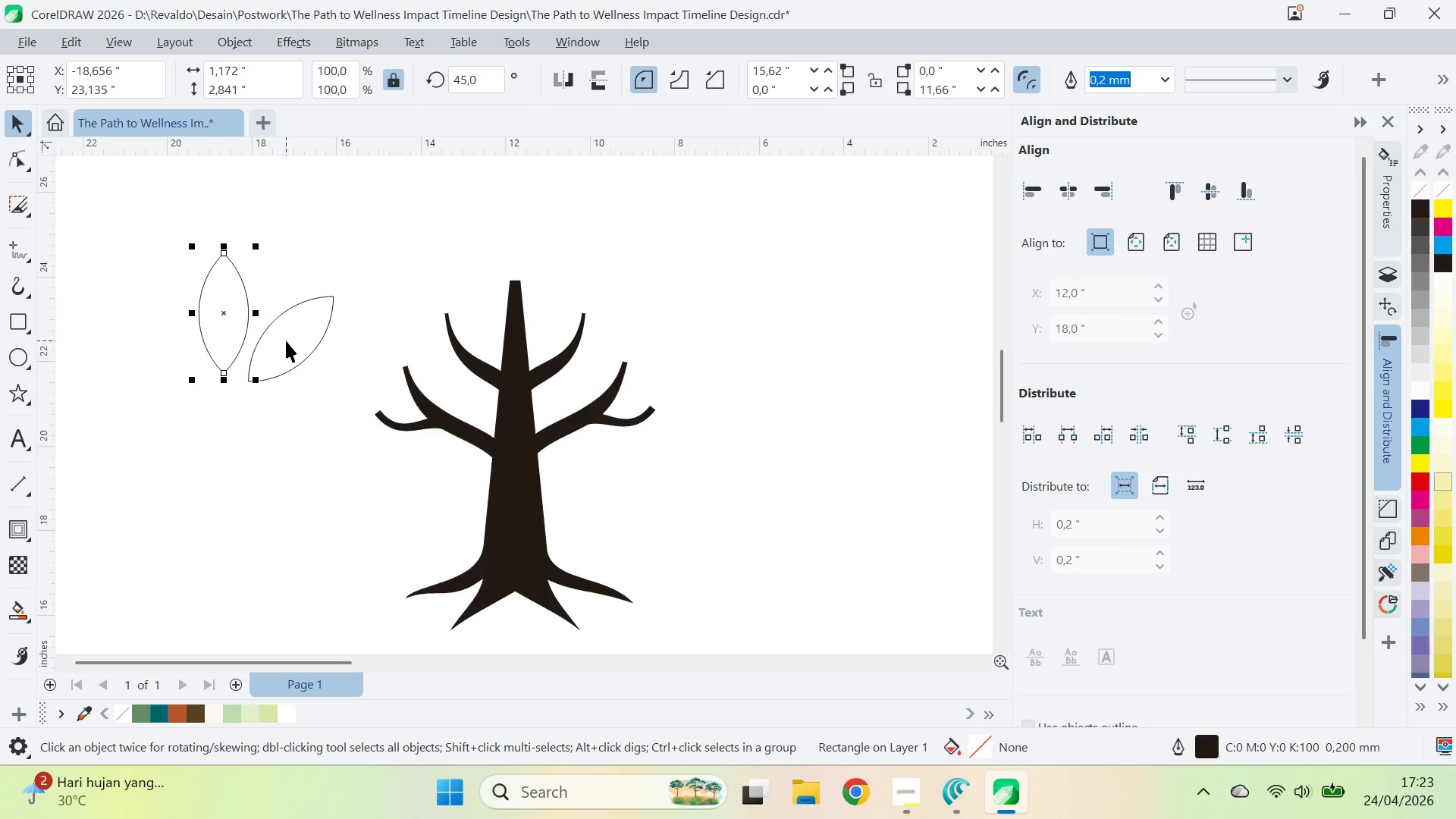 
left_click([287, 340])
 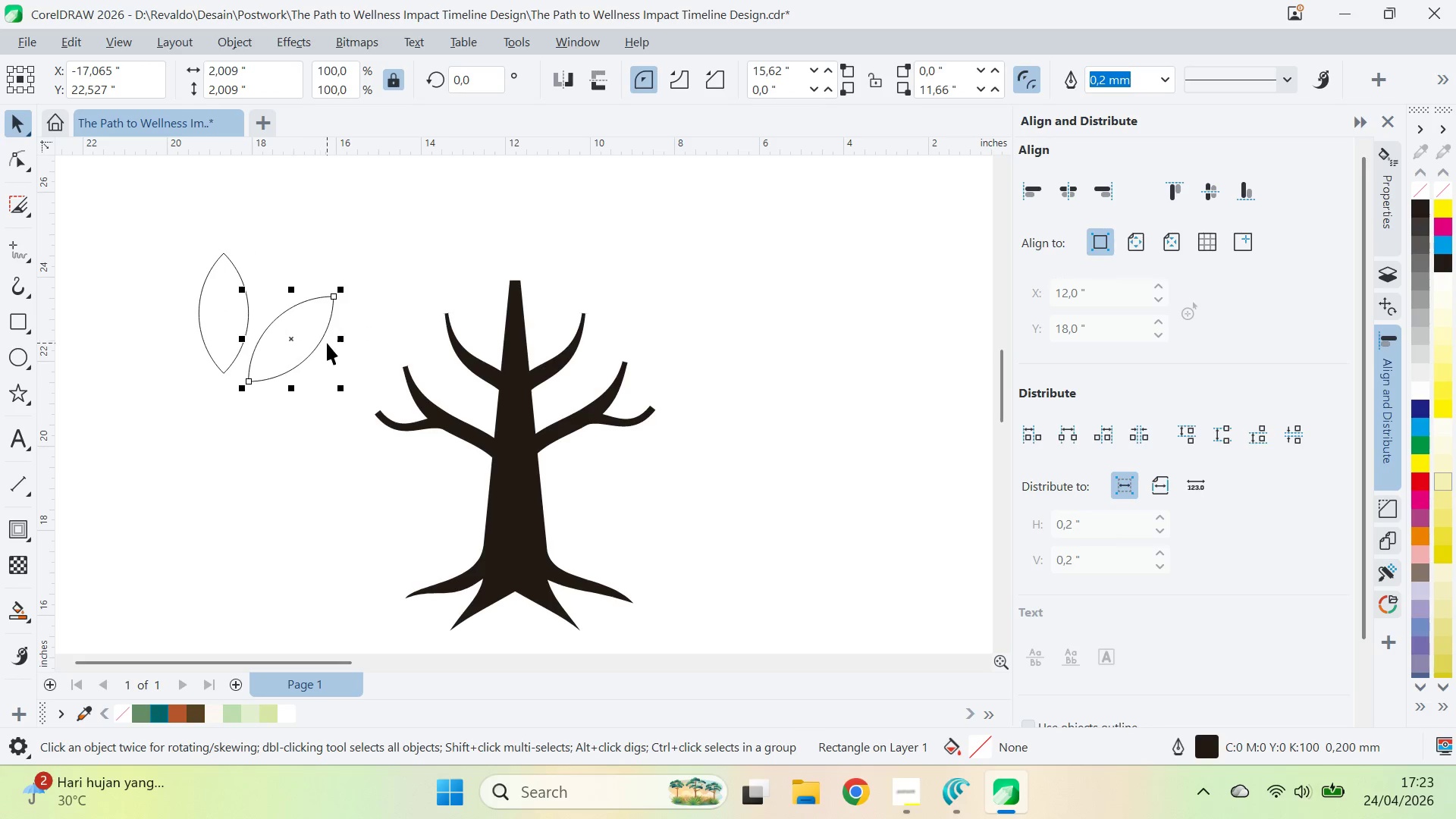 
hold_key(key=ControlLeft, duration=0.52)
left_click([331, 338])
 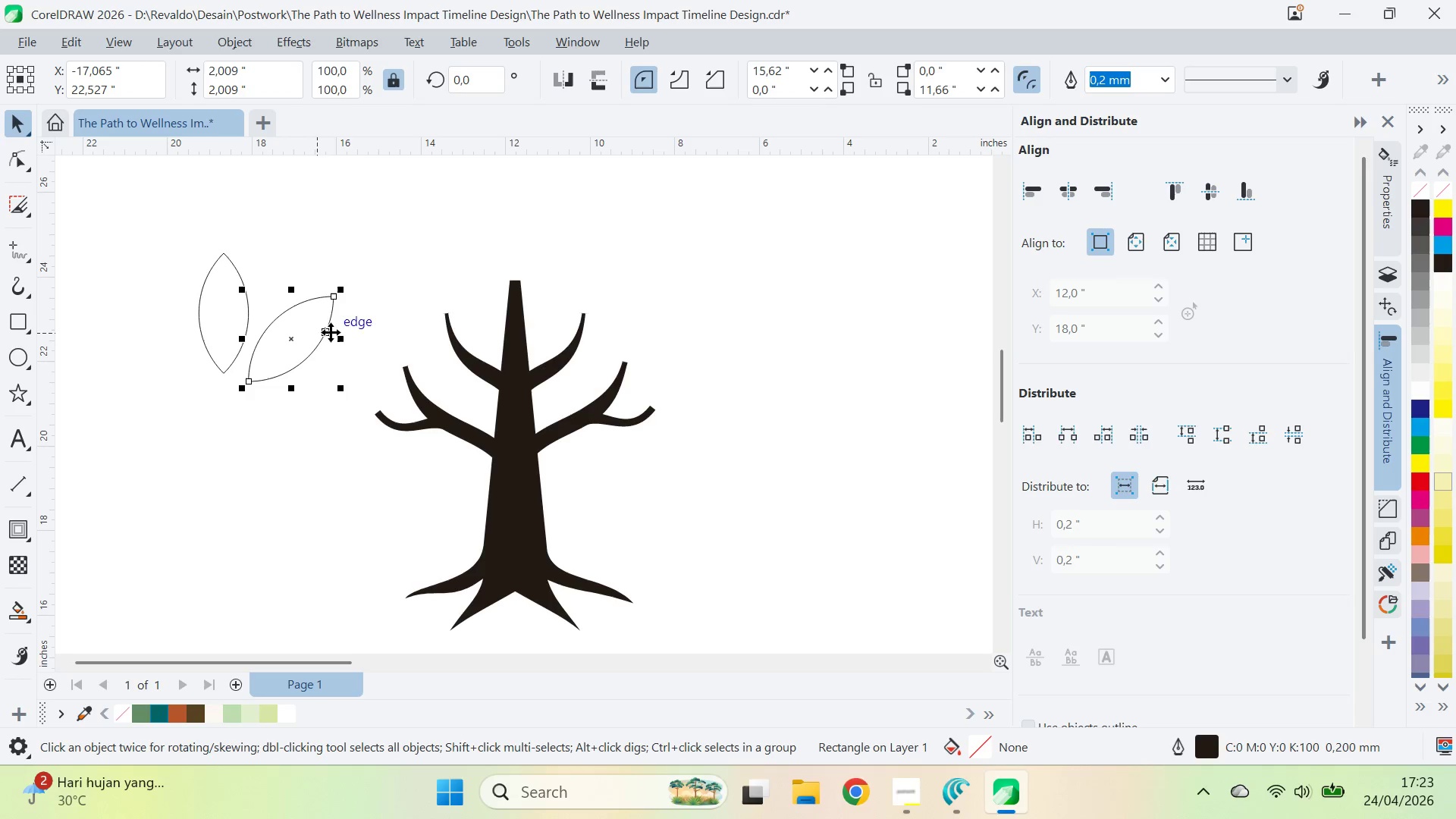 
hold_key(key=ControlLeft, duration=0.88)
left_click_drag(start_coordinate=[347, 333], to_coordinate=[224, 344])
 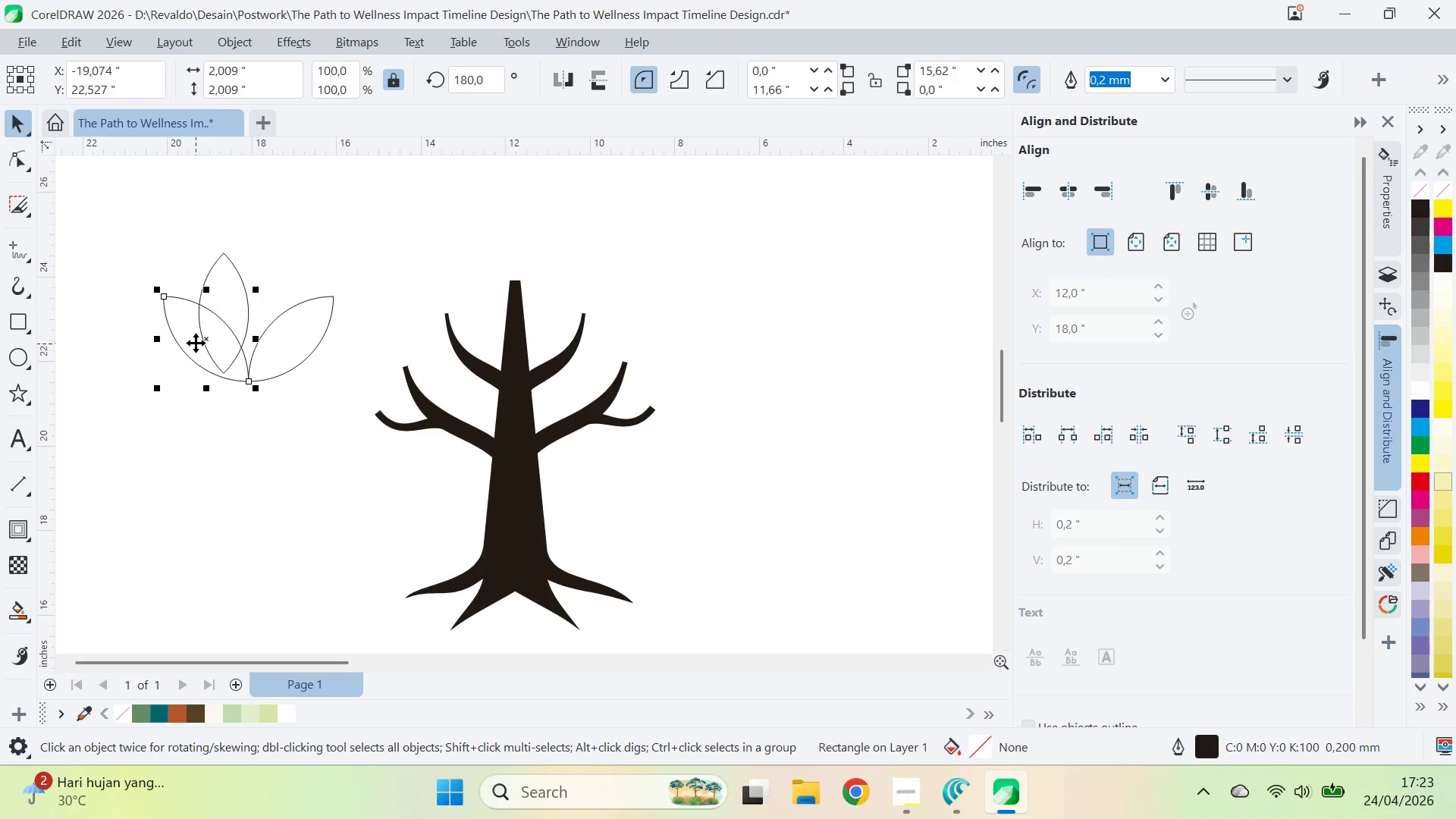 
left_click_drag(start_coordinate=[196, 343], to_coordinate=[145, 340])
 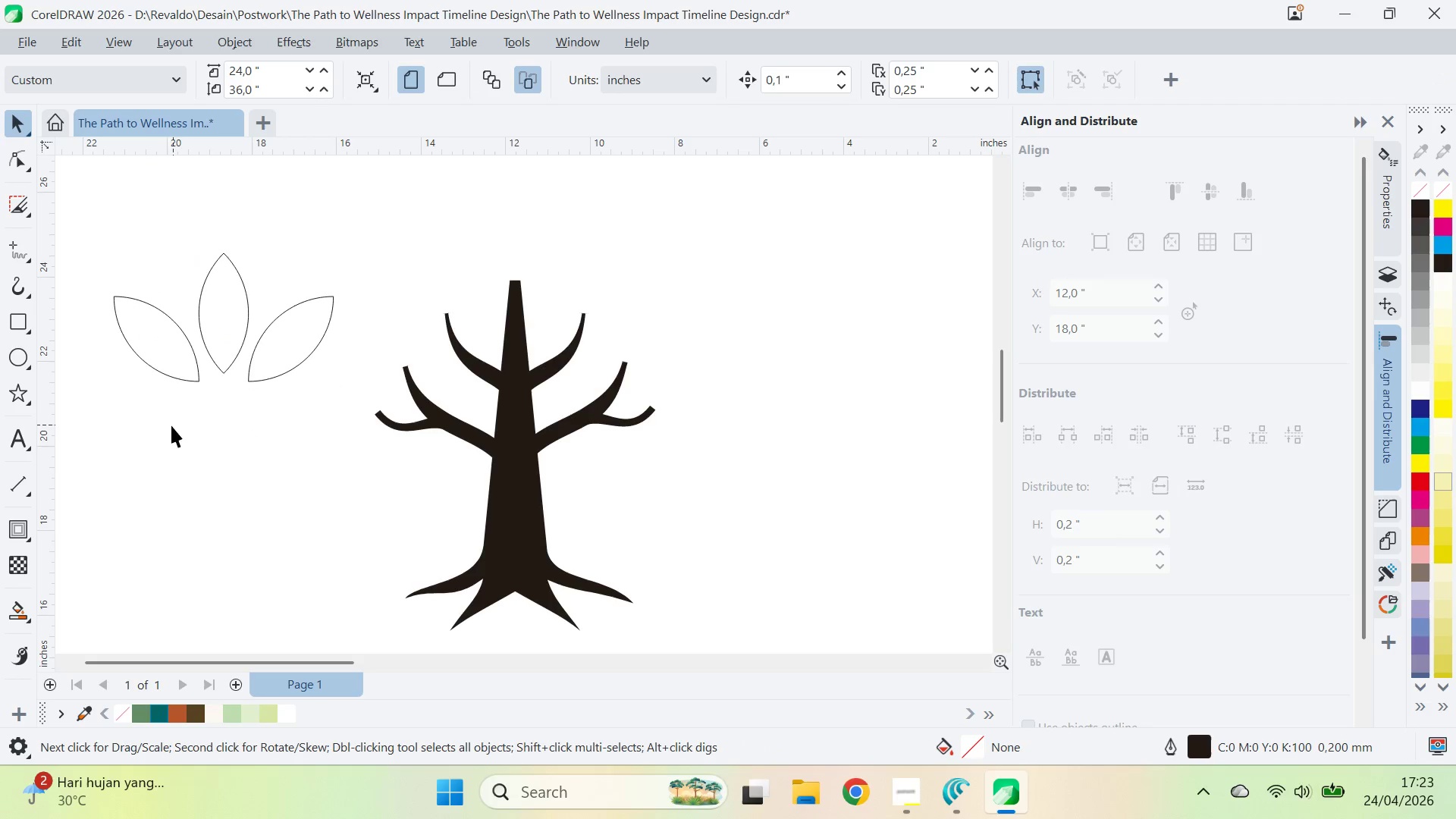 
hold_key(key=ShiftLeft, duration=2.05)
 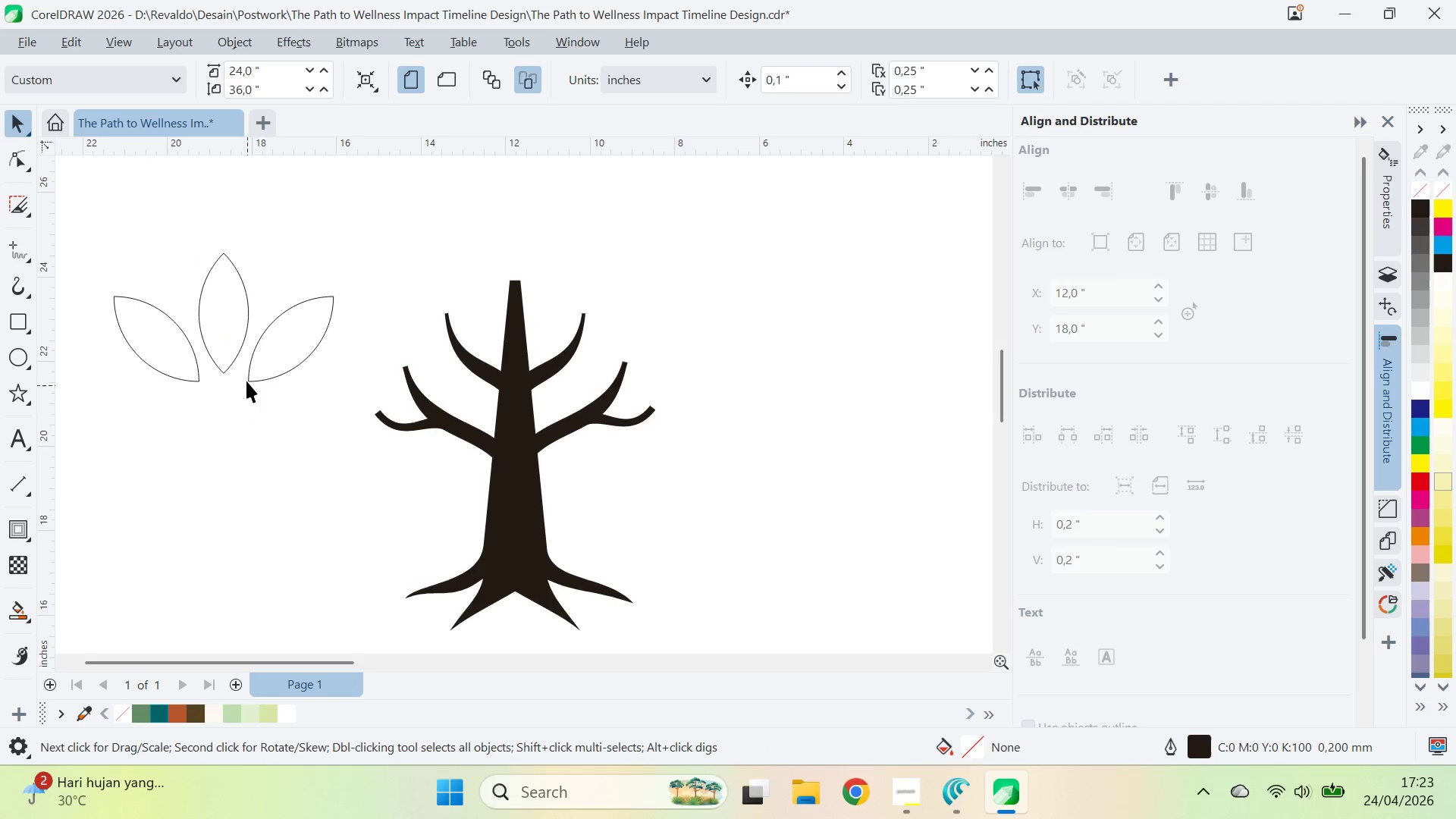 
hold_key(key=ShiftLeft, duration=0.88)
 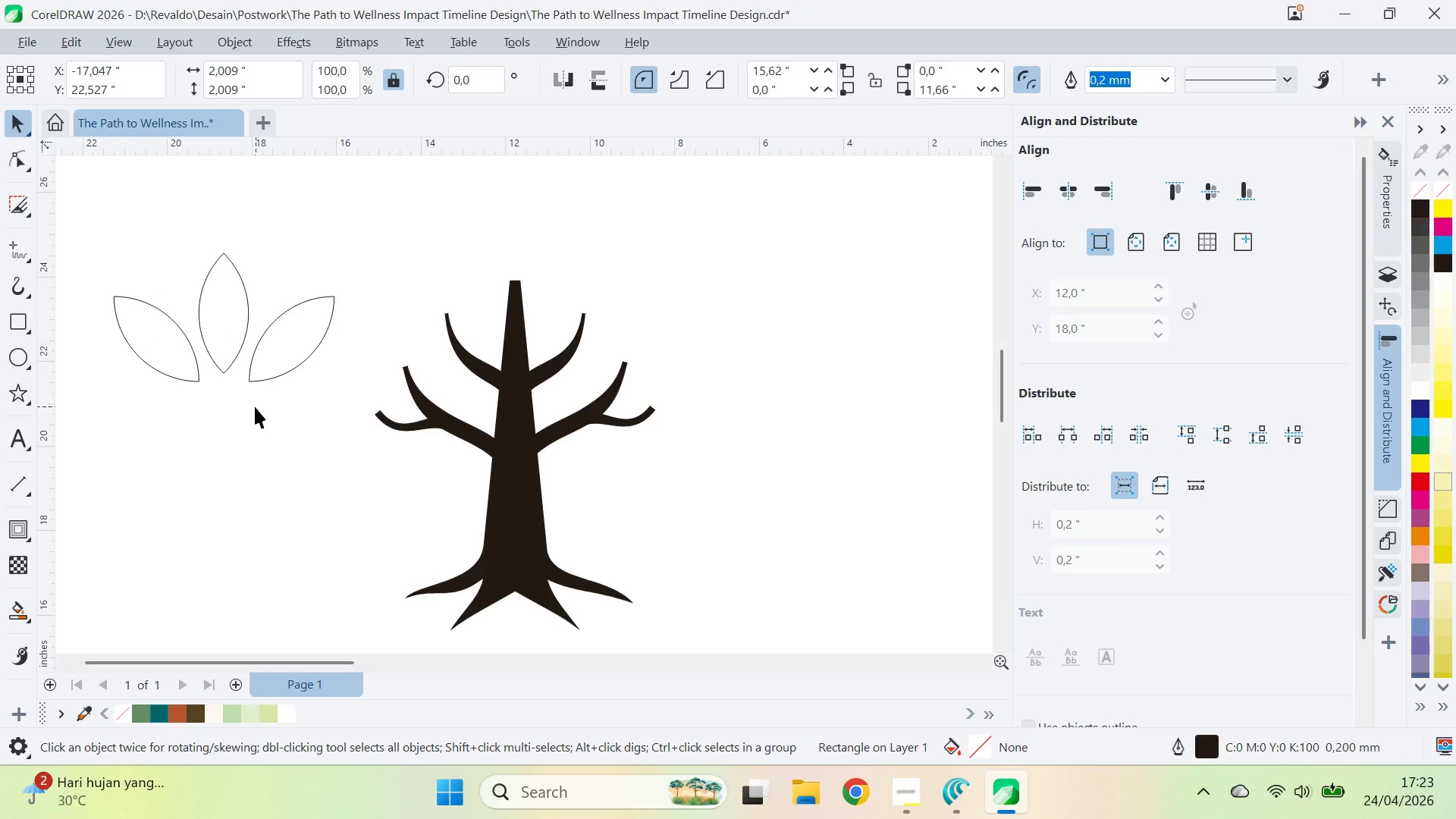 
left_click_drag(start_coordinate=[255, 406], to_coordinate=[251, 406])
 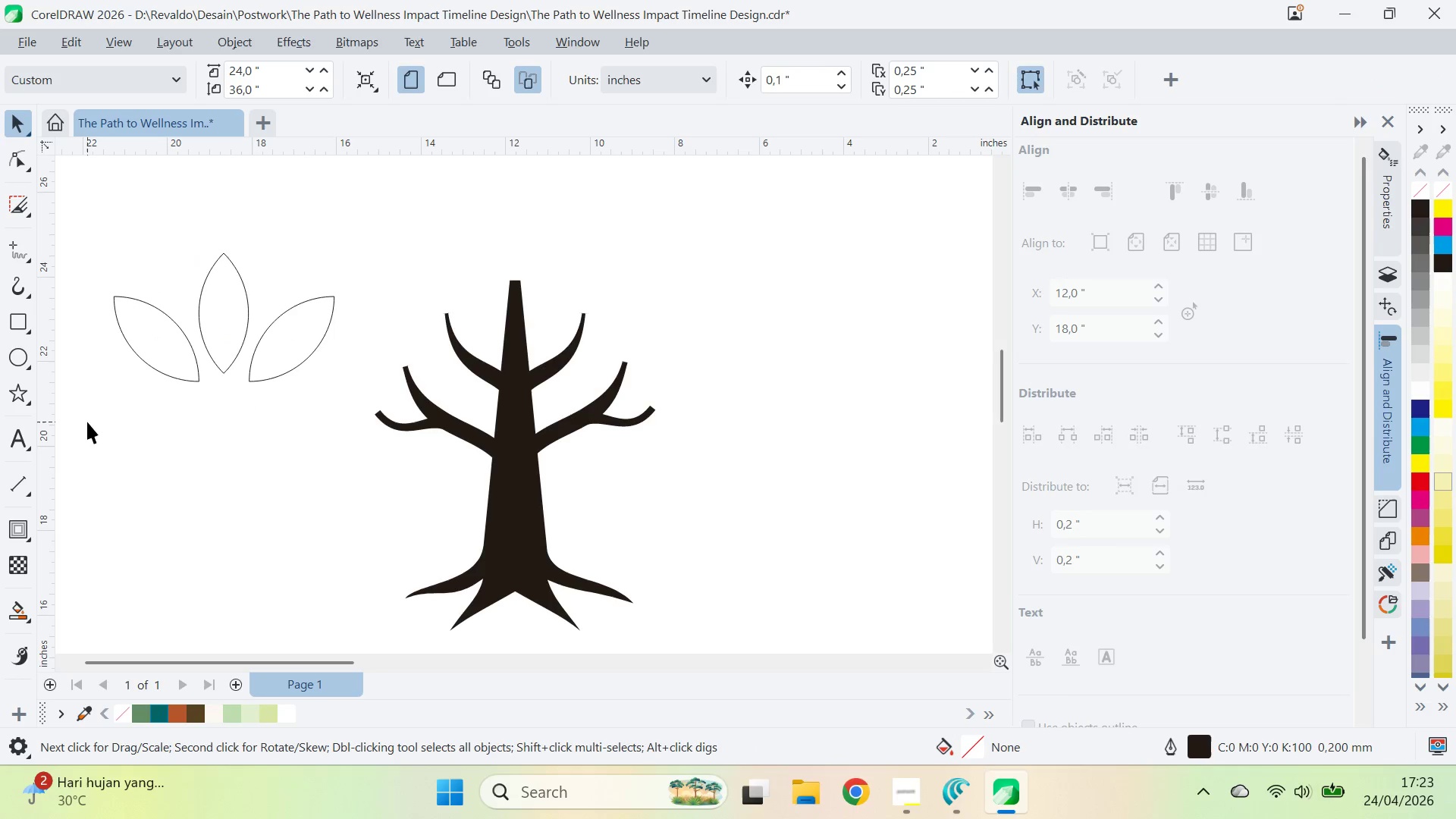 
left_click_drag(start_coordinate=[86, 421], to_coordinate=[391, 199])
 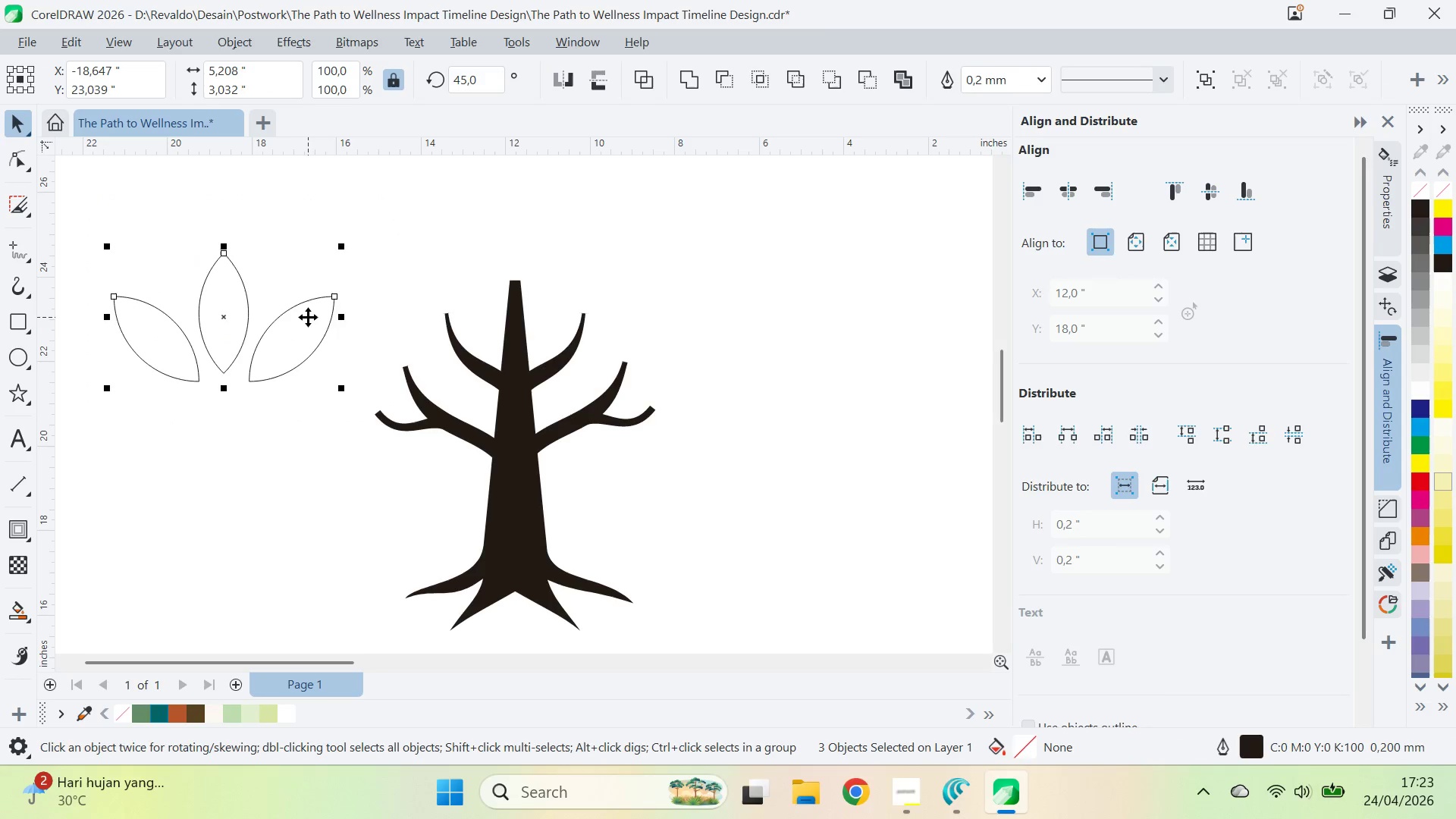 
left_click_drag(start_coordinate=[308, 317], to_coordinate=[595, 214])
 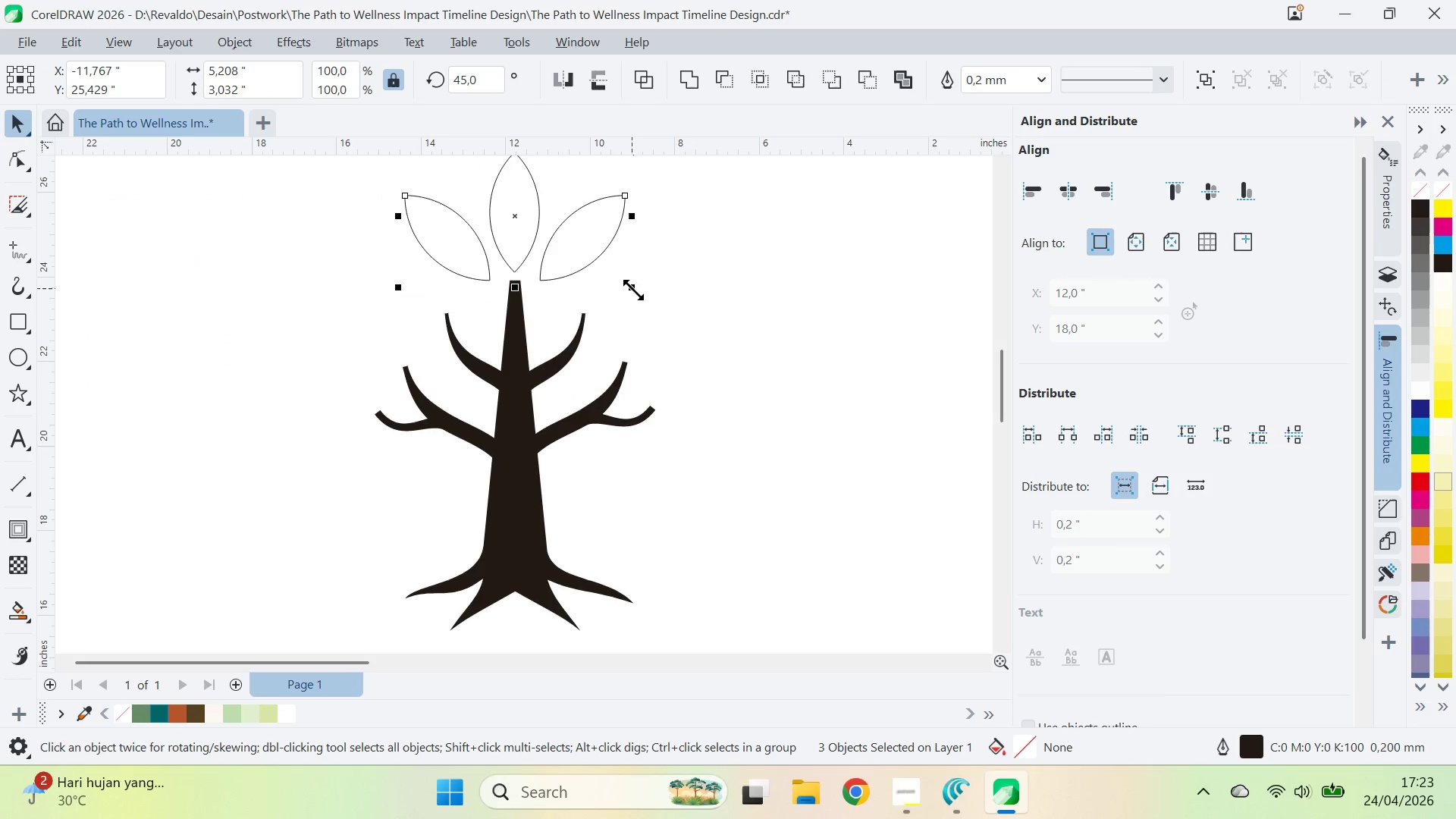 
hold_key(key=ShiftLeft, duration=1.33)
left_click_drag(start_coordinate=[633, 290], to_coordinate=[576, 260])
 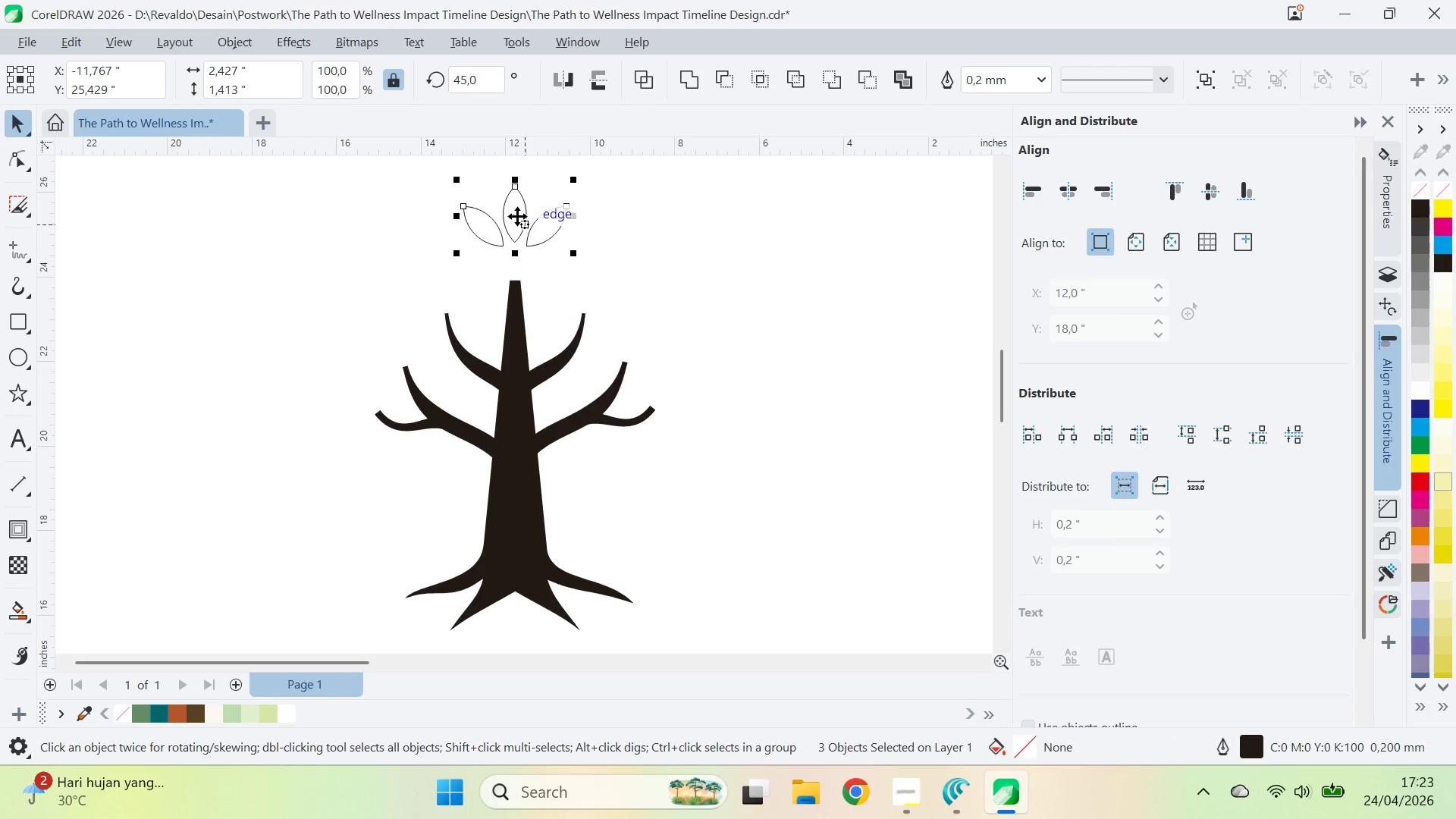 
left_click_drag(start_coordinate=[517, 215], to_coordinate=[519, 251])
 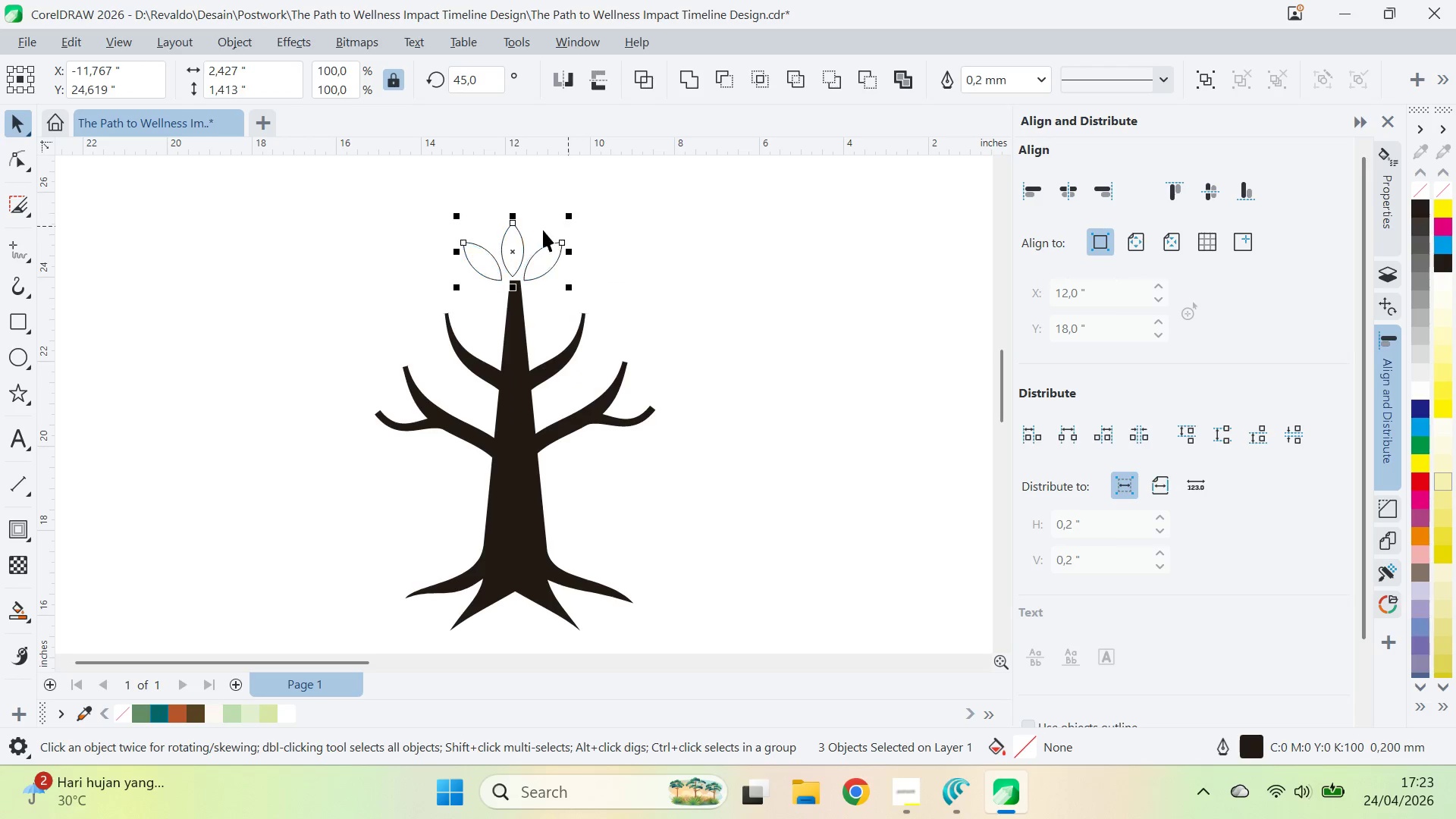 
hold_key(key=ShiftLeft, duration=2.83)
 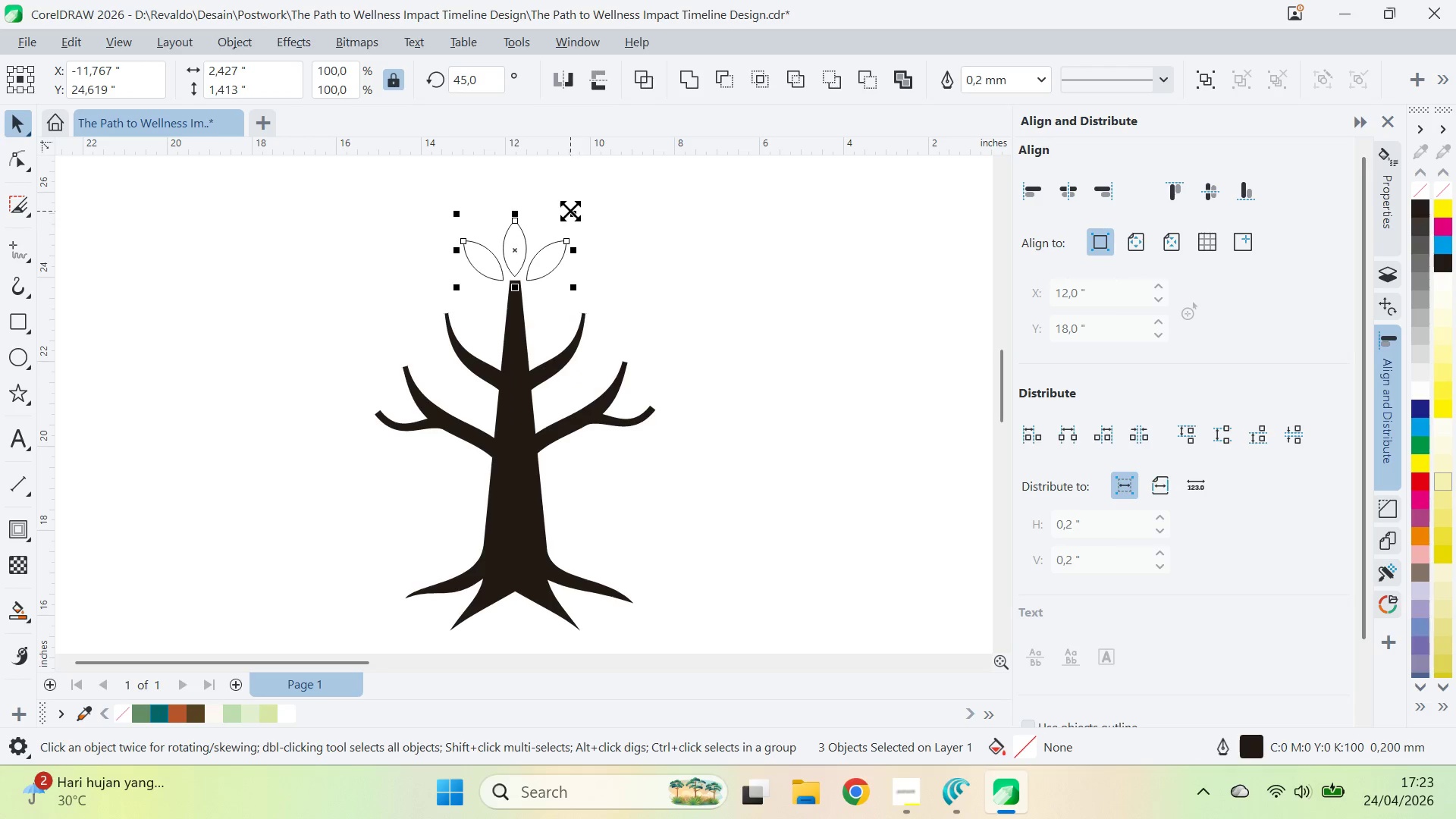 
left_click_drag(start_coordinate=[570, 211], to_coordinate=[566, 211])
 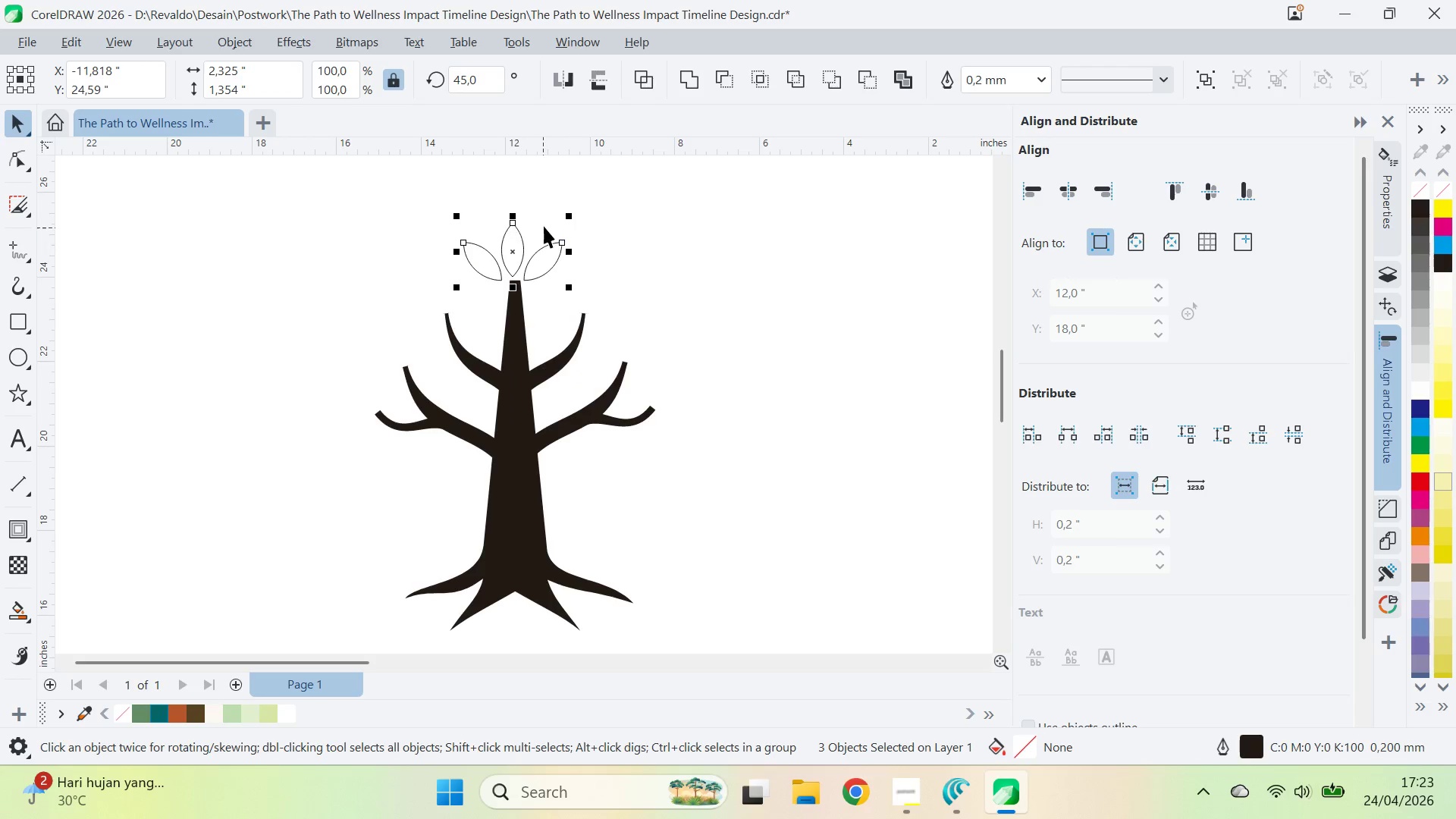 
key(Control+Z)
 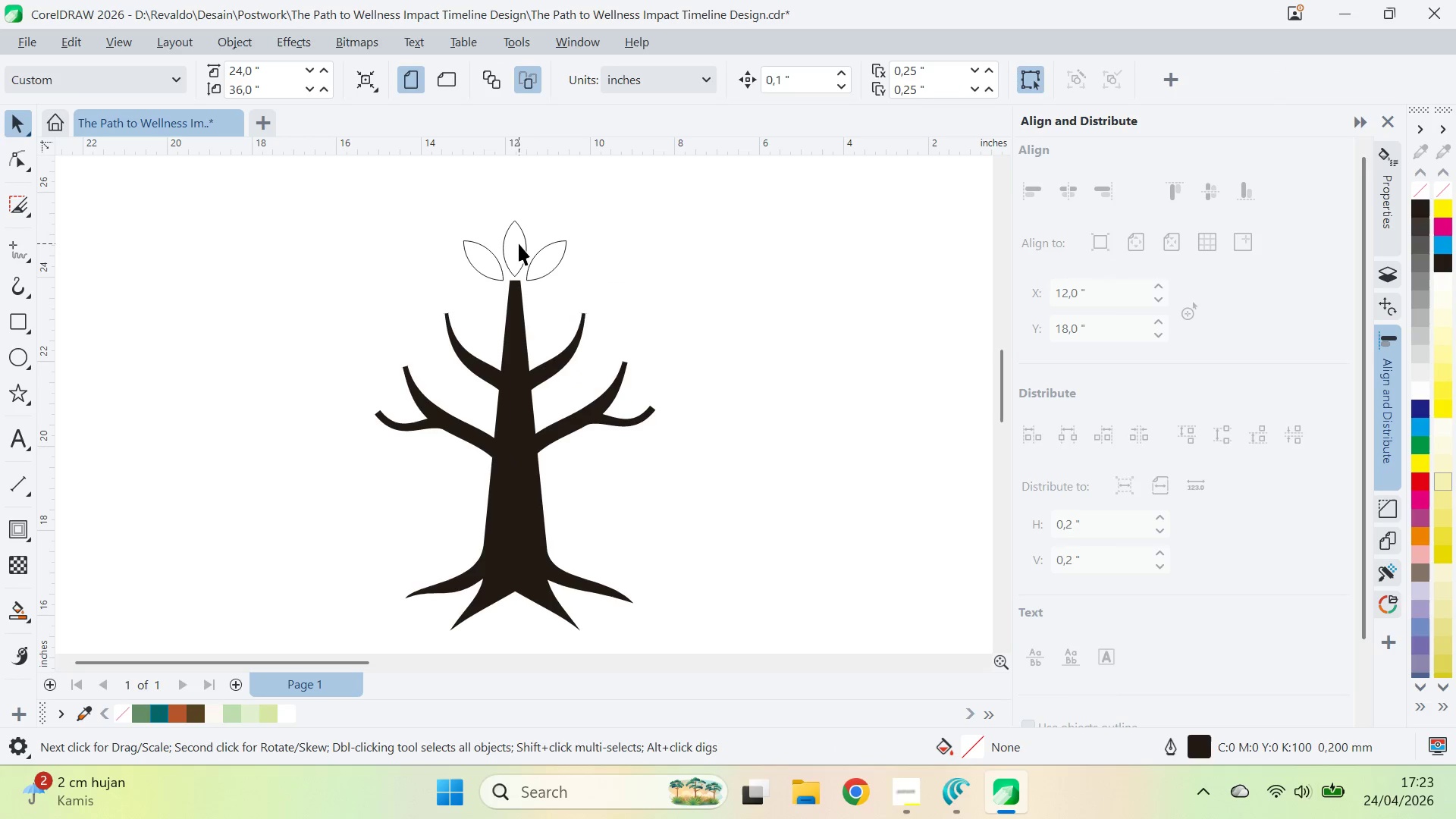 
left_click_drag(start_coordinate=[518, 243], to_coordinate=[514, 228])
 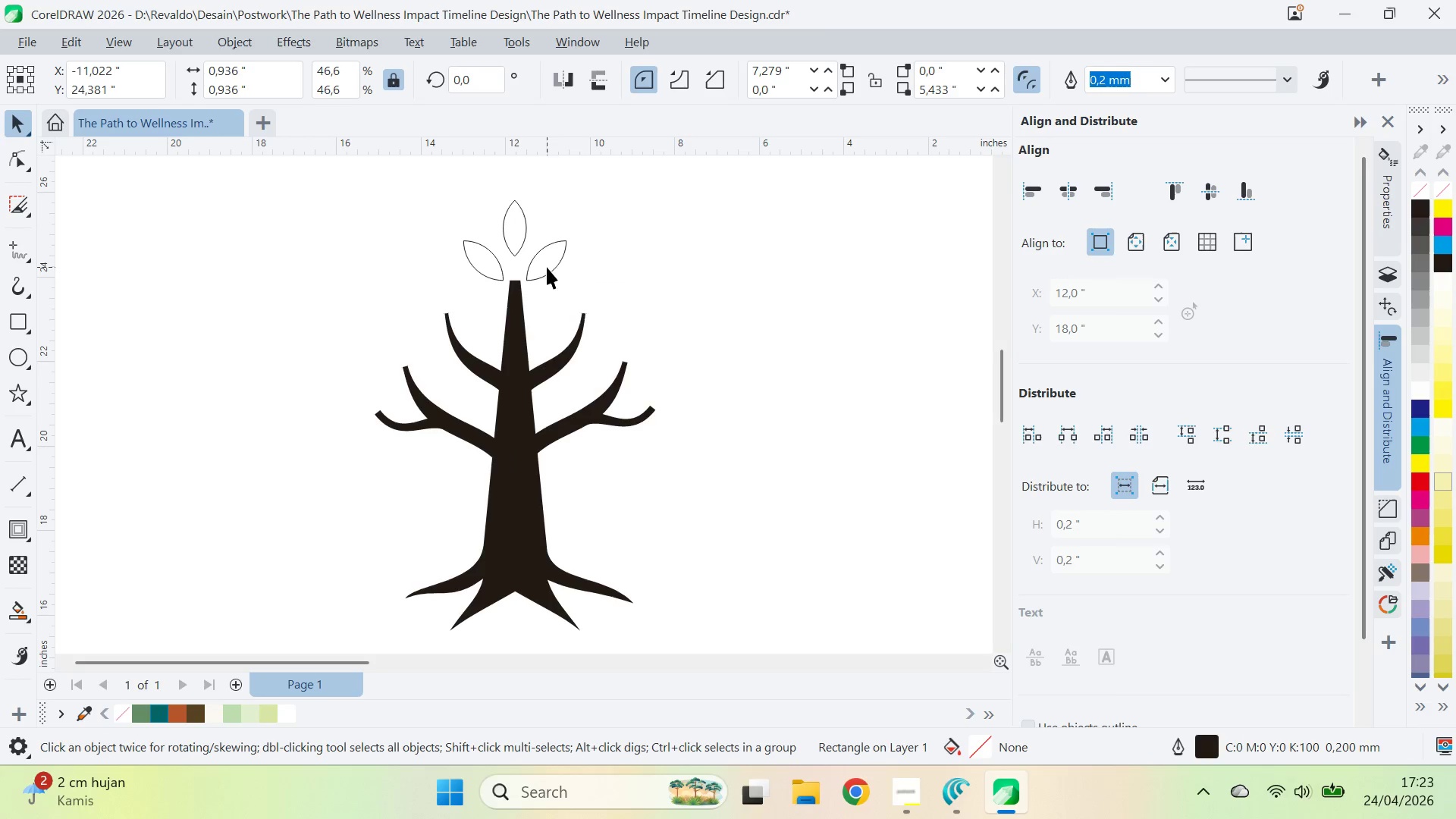 
hold_key(key=ShiftLeft, duration=0.56)
 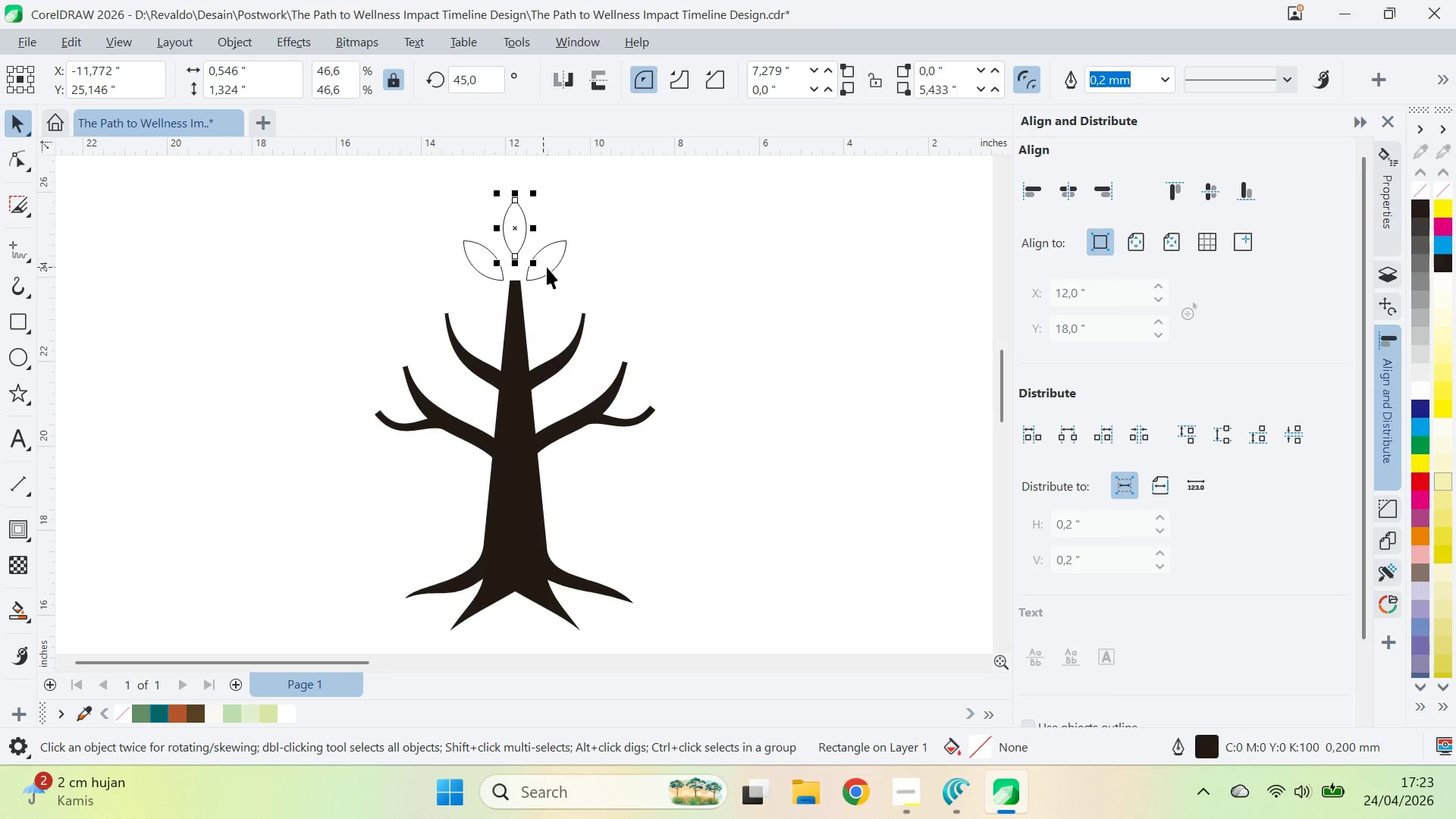 
left_click([547, 267])
 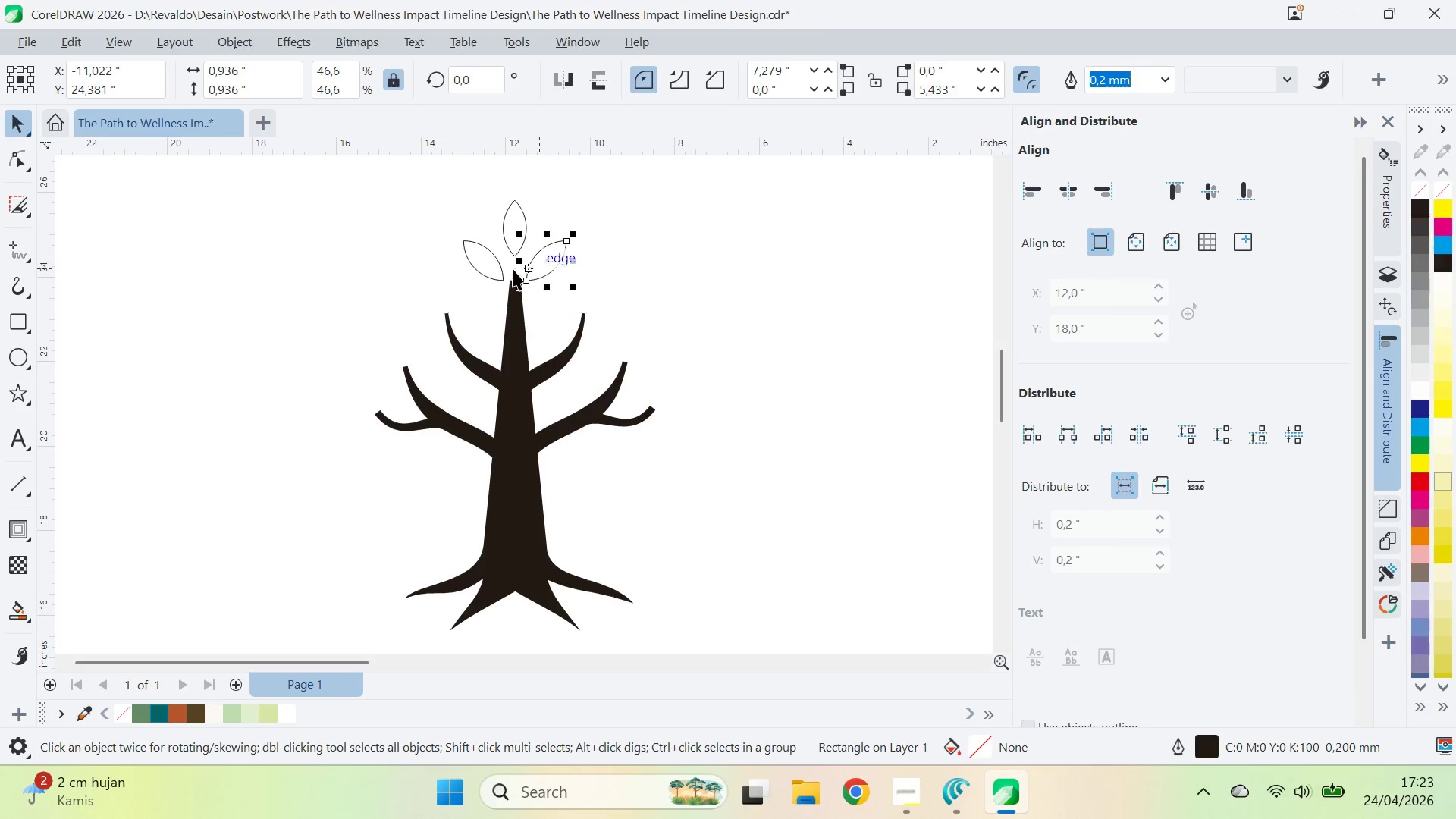 
hold_key(key=ShiftLeft, duration=0.41)
 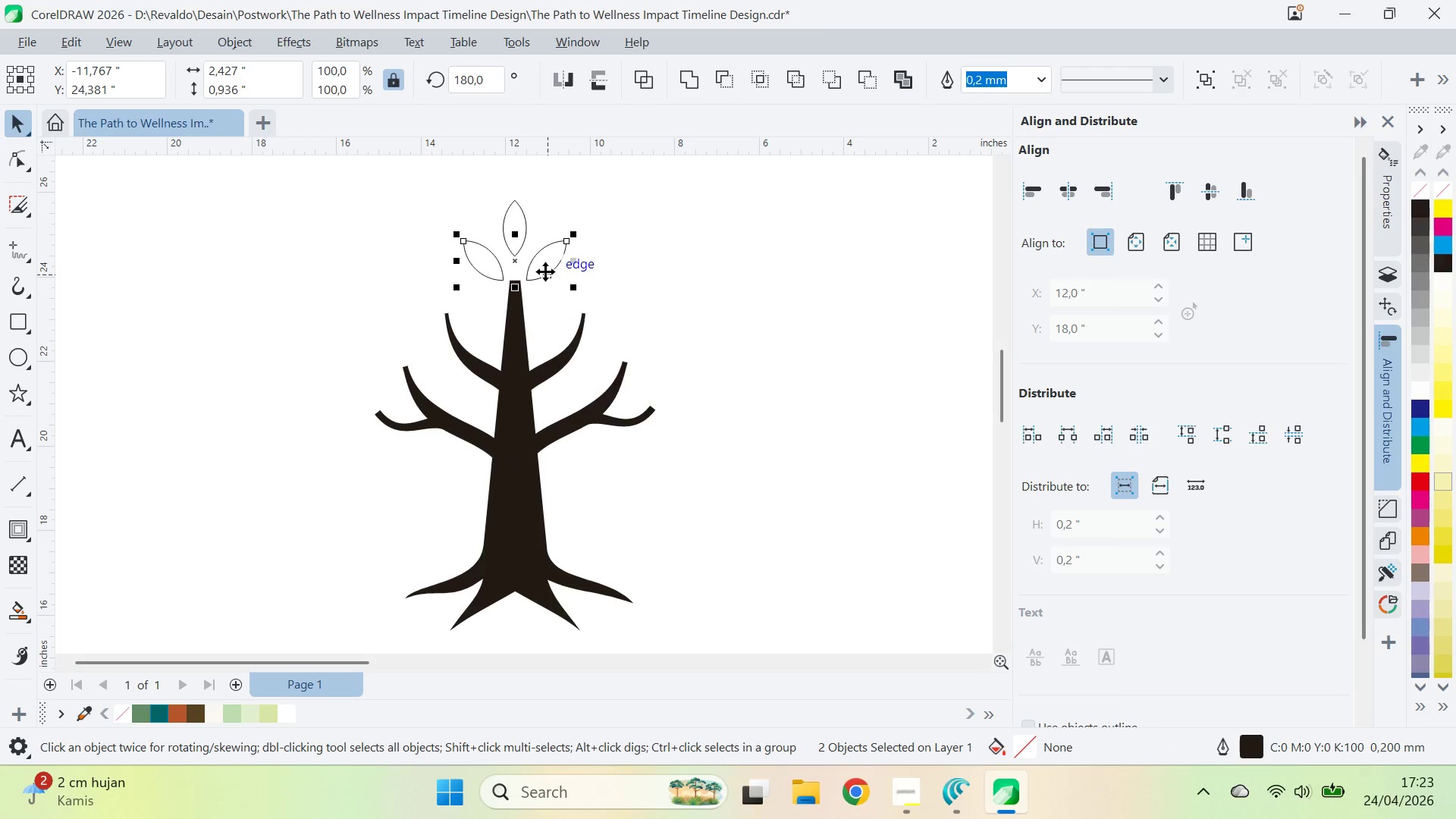 
left_click_drag(start_coordinate=[545, 271], to_coordinate=[542, 287])
 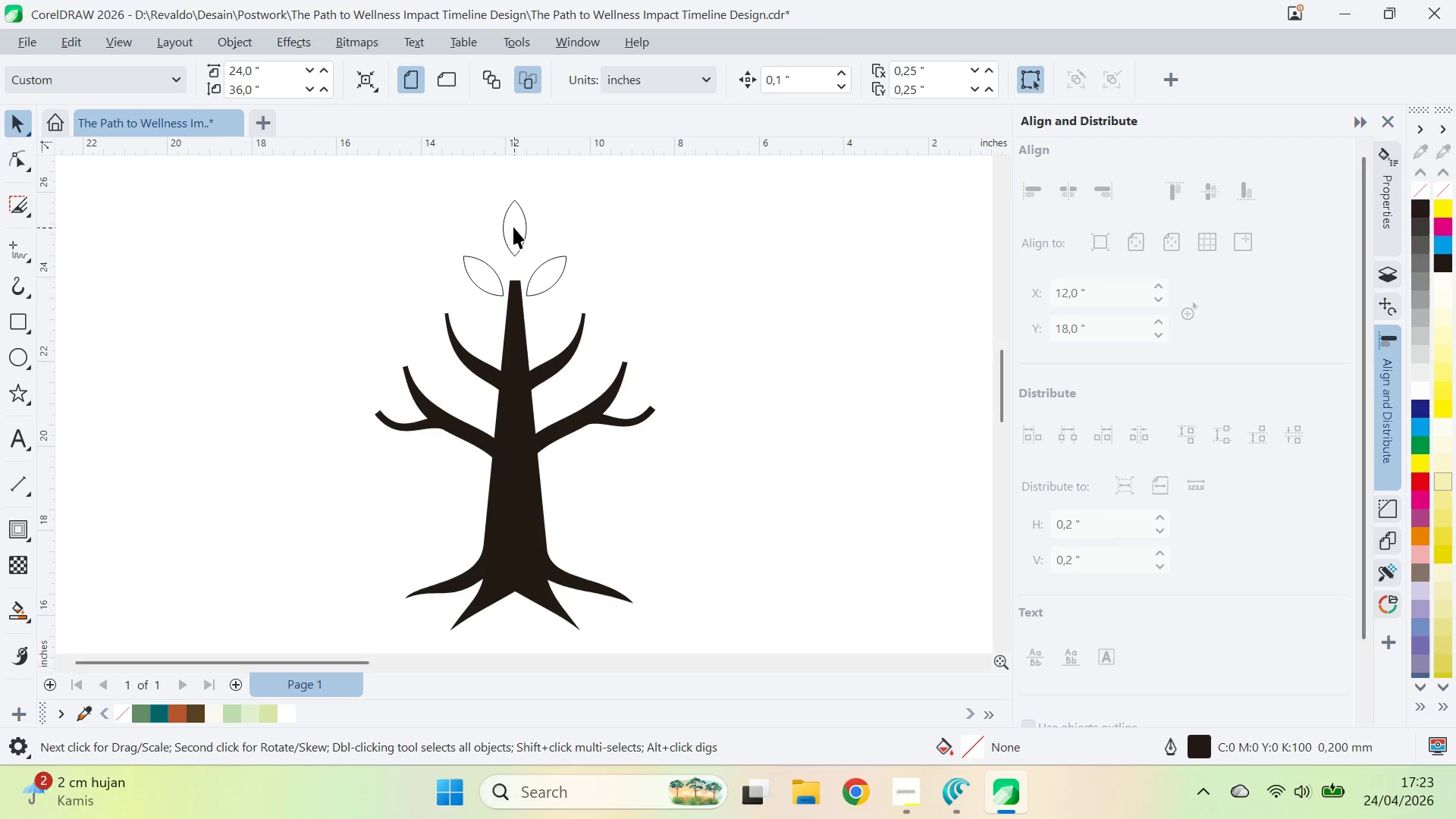 
hold_key(key=ShiftLeft, duration=0.5)
 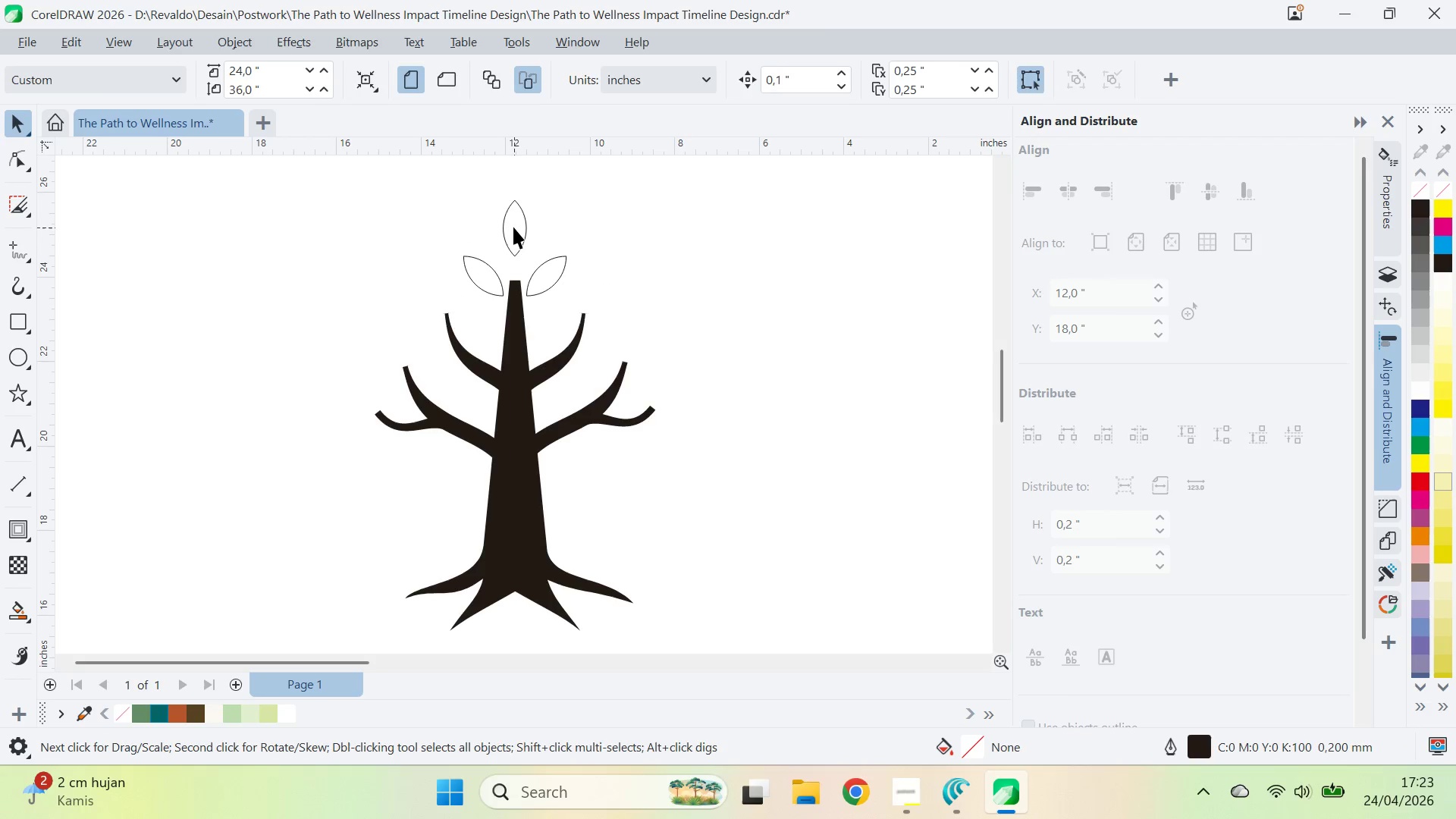 
left_click_drag(start_coordinate=[513, 226], to_coordinate=[516, 243])
 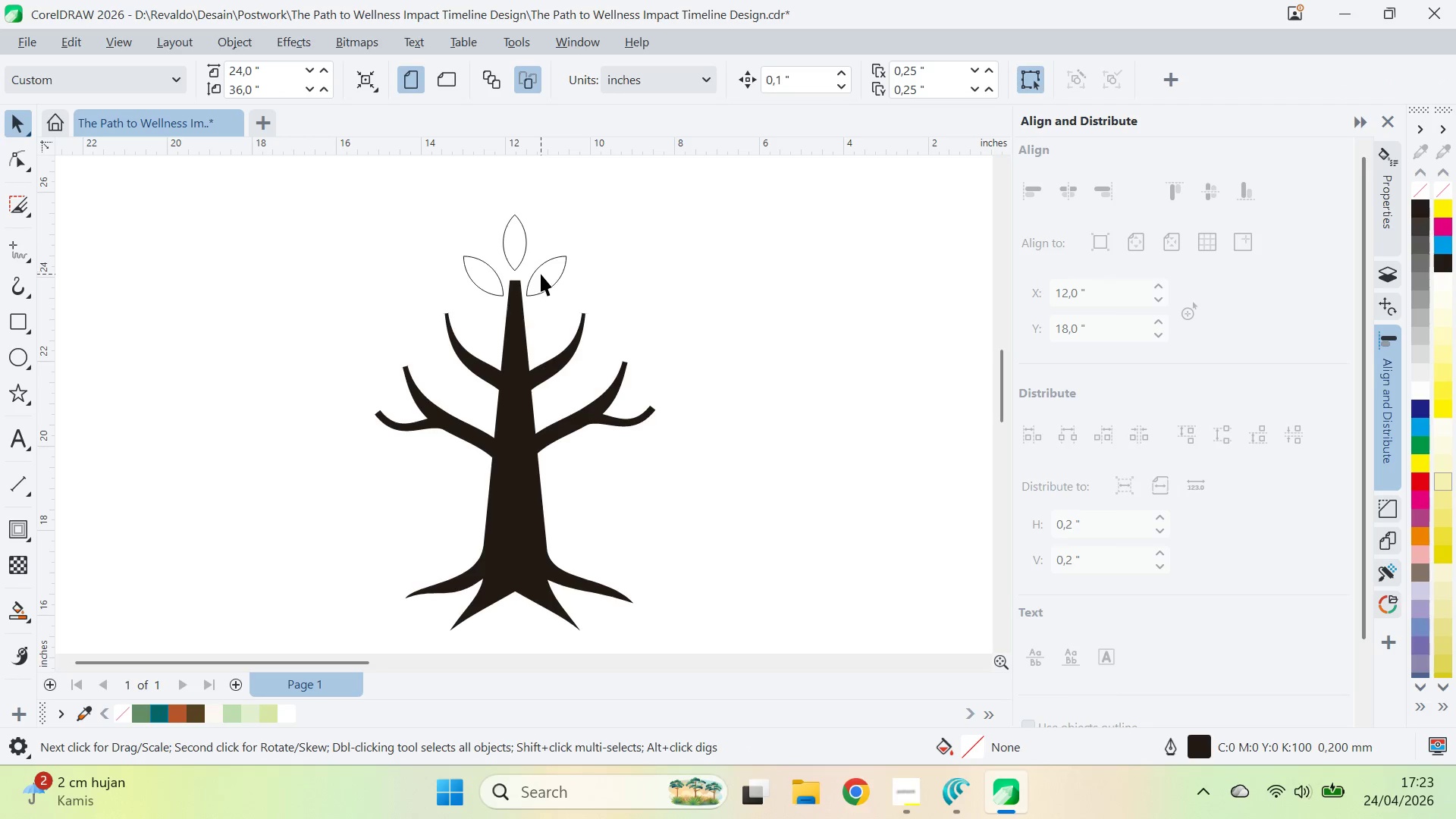 
hold_key(key=ShiftLeft, duration=1.91)
 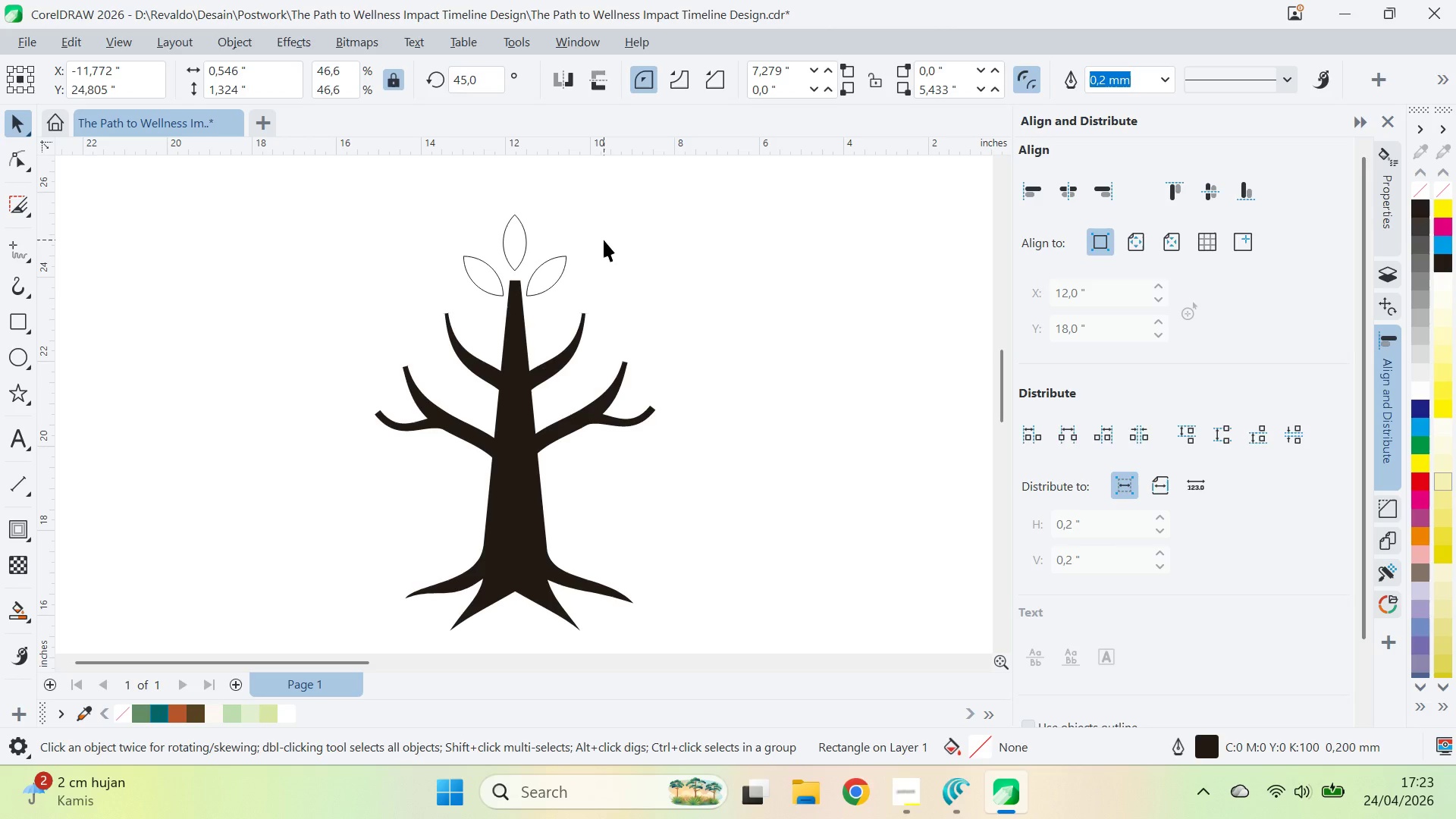 
left_click([604, 240])
 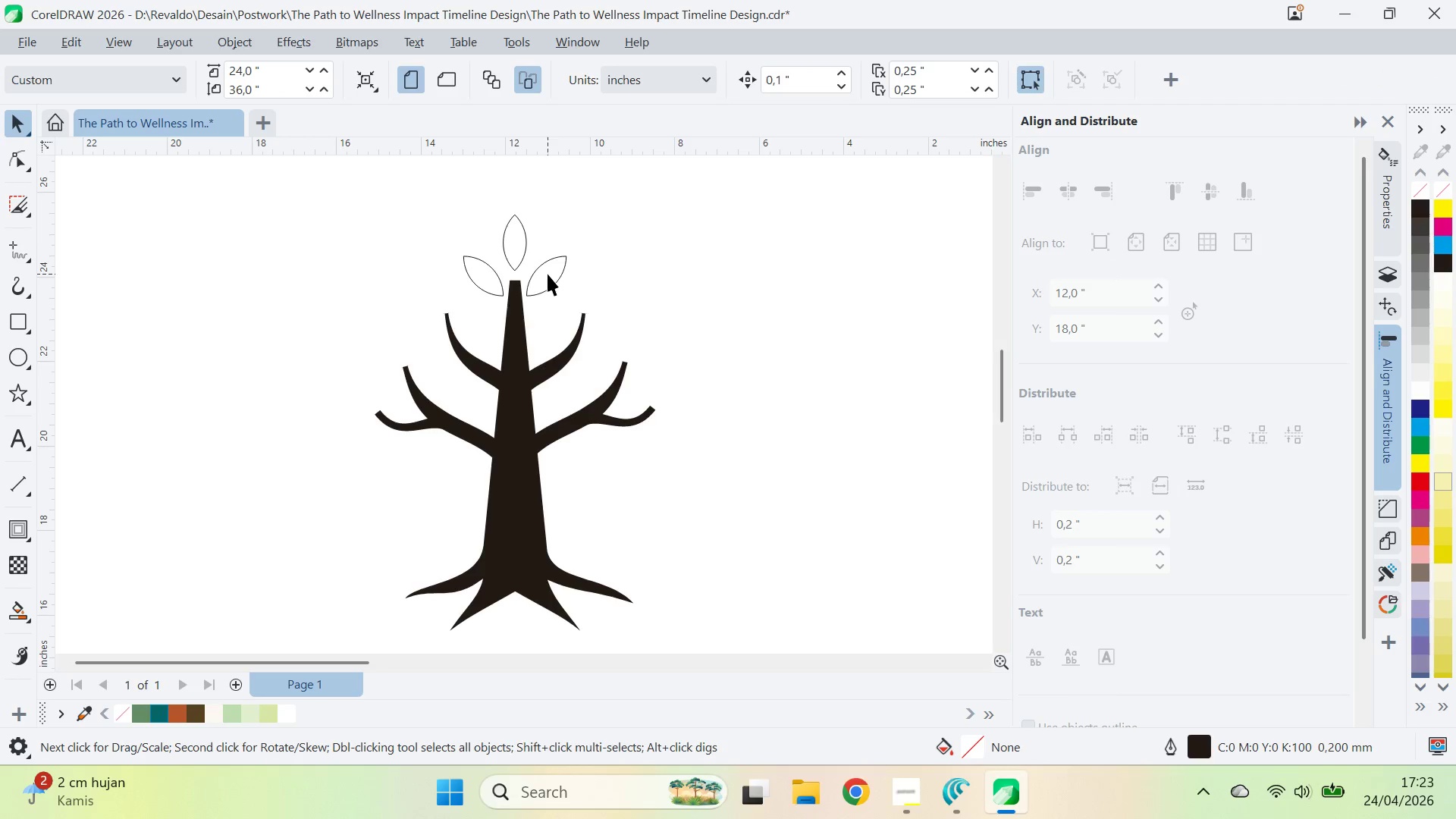 
left_click([548, 274])
 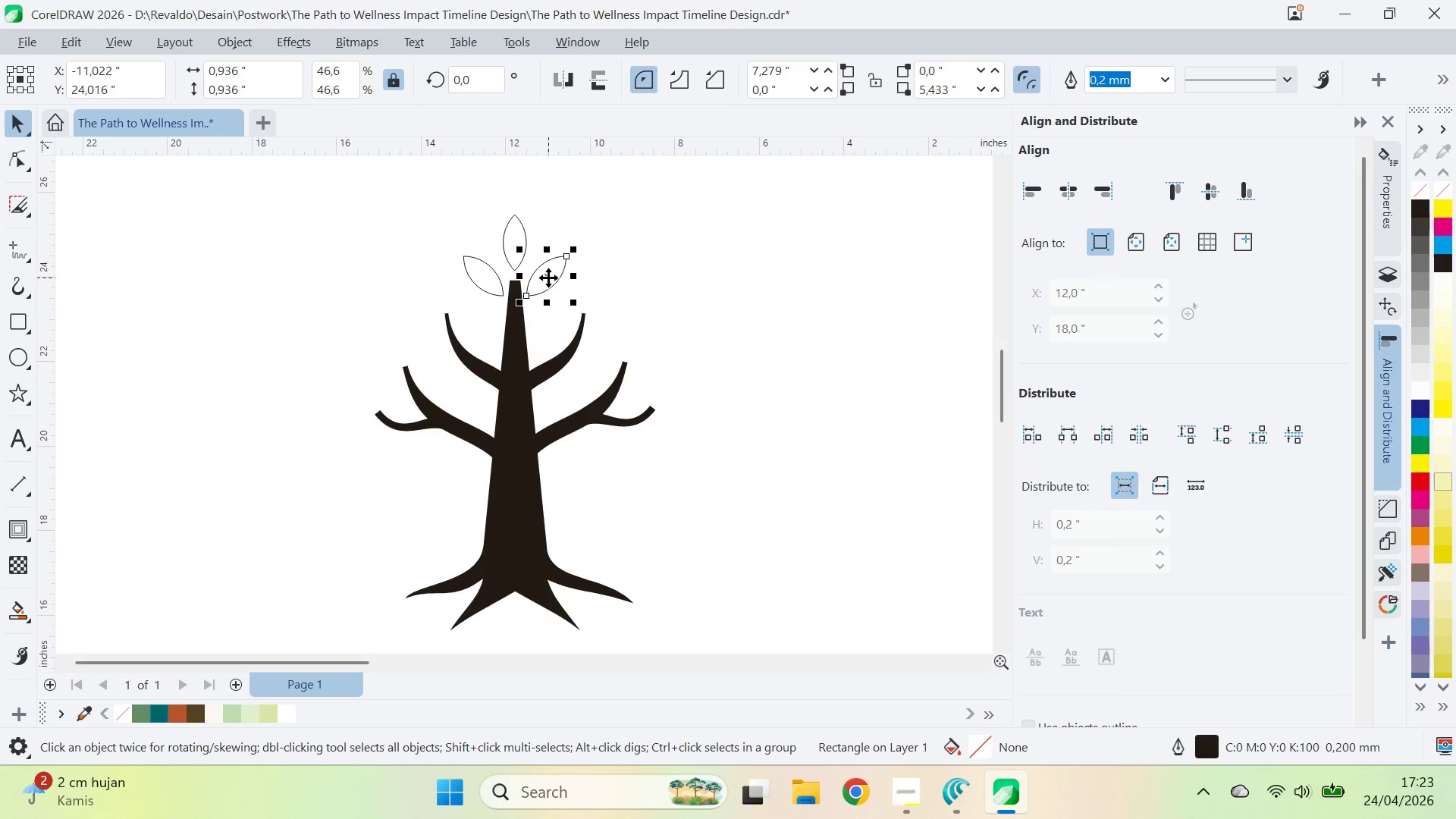 
left_click([547, 275])
 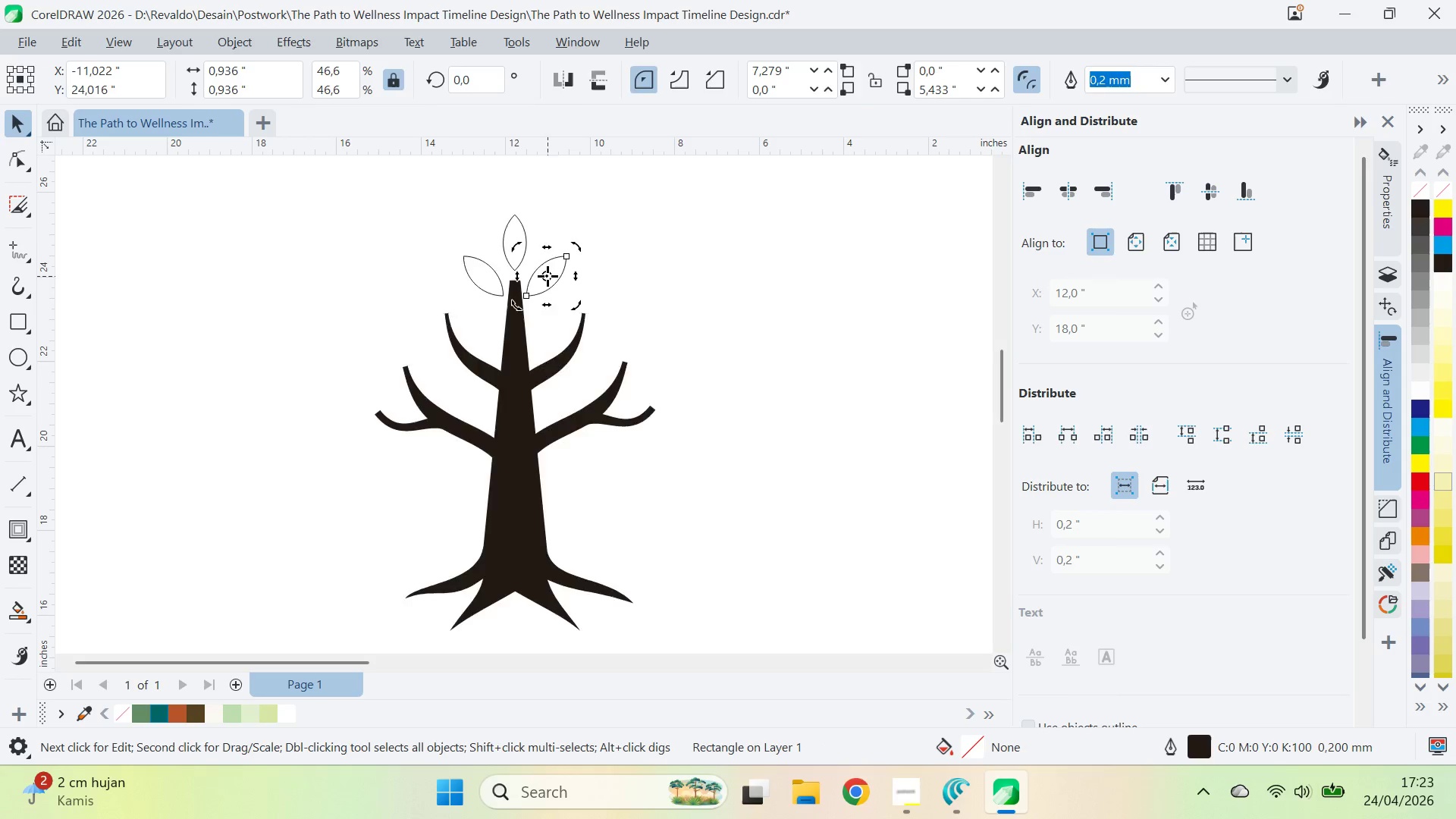 
left_click_drag(start_coordinate=[548, 276], to_coordinate=[529, 297])
 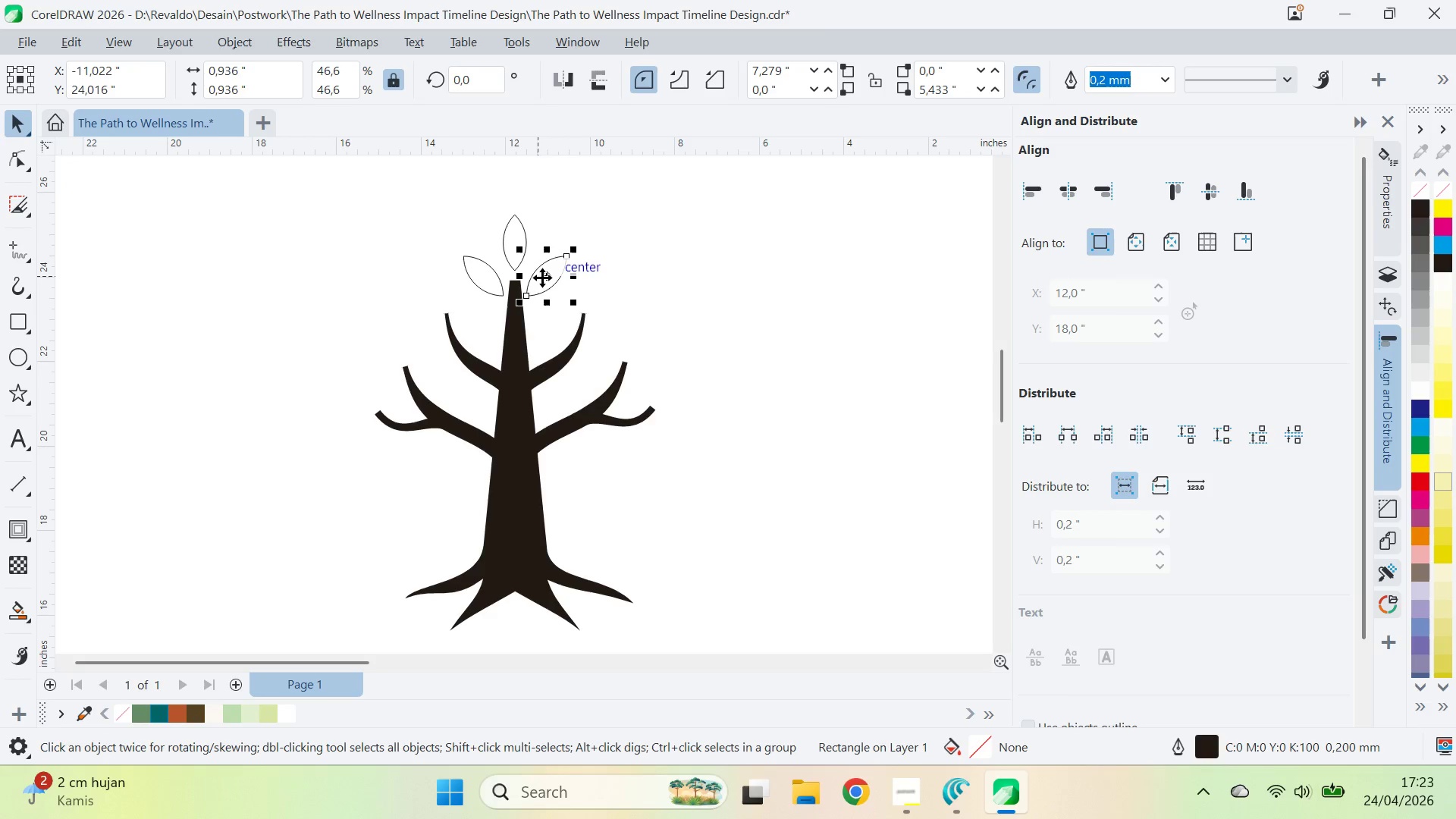 
left_click_drag(start_coordinate=[548, 275], to_coordinate=[551, 237])
 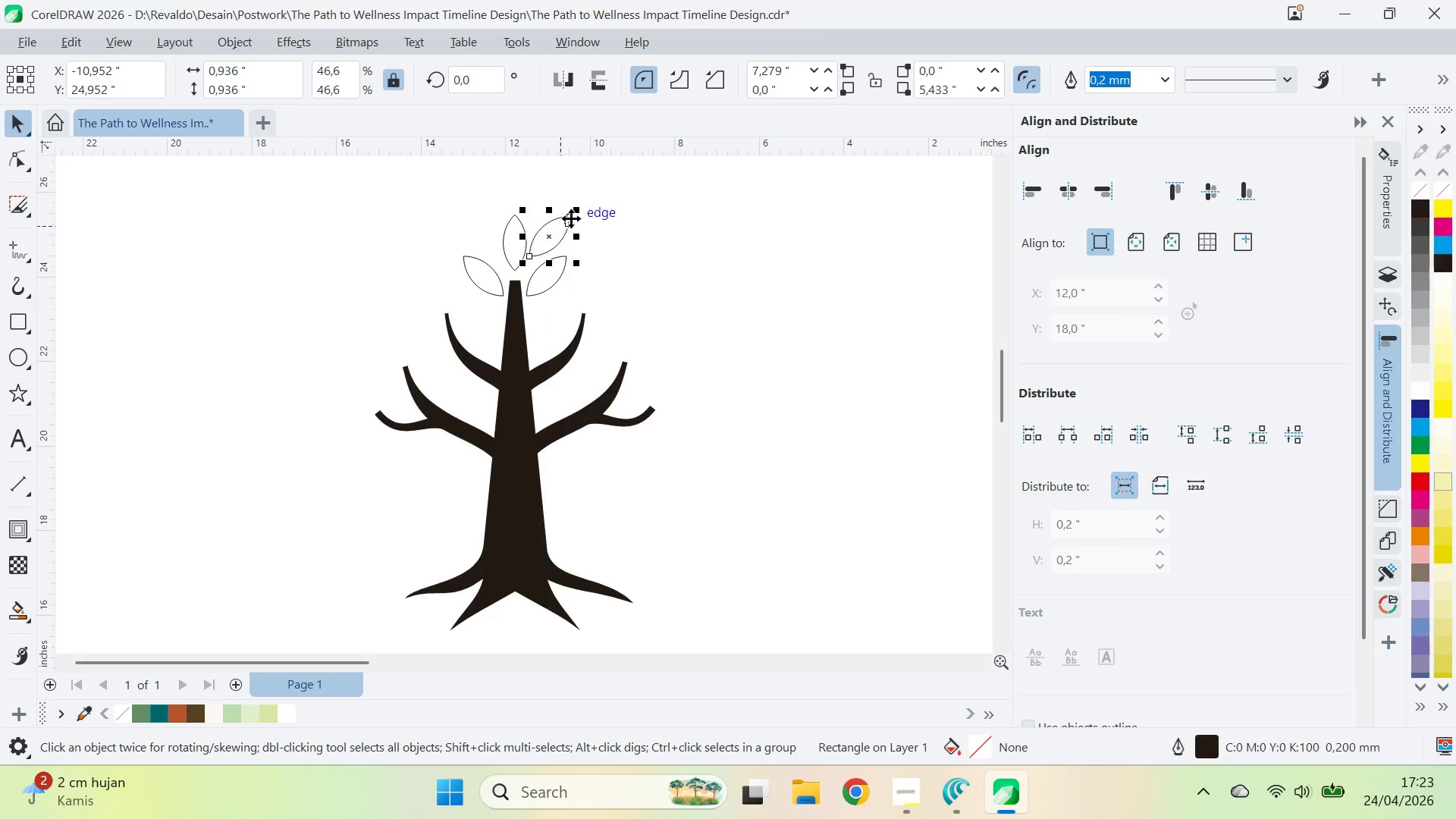 
left_click_drag(start_coordinate=[582, 209], to_coordinate=[571, 211])
 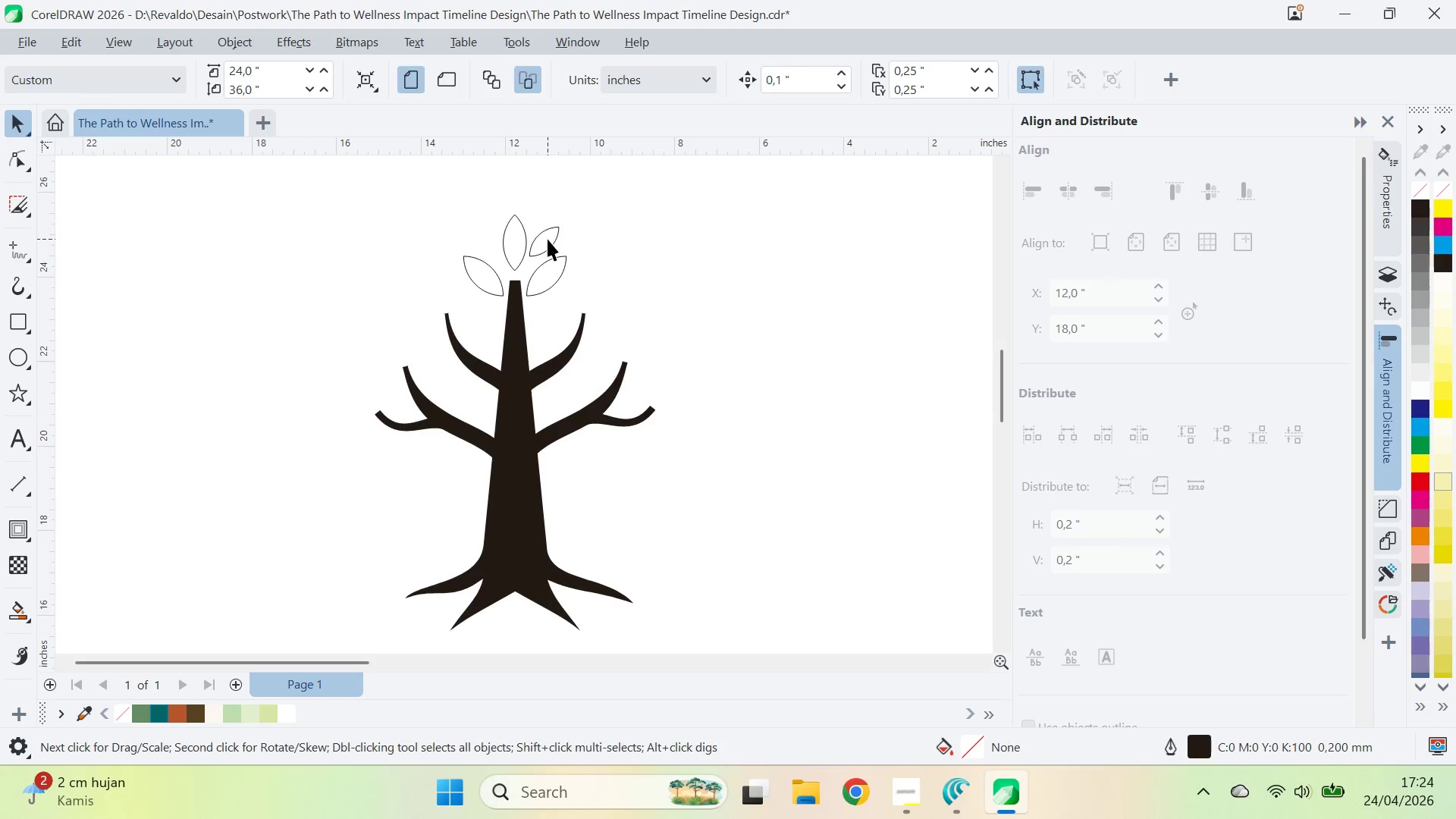 
key(Control+Shift+CapsLock)
 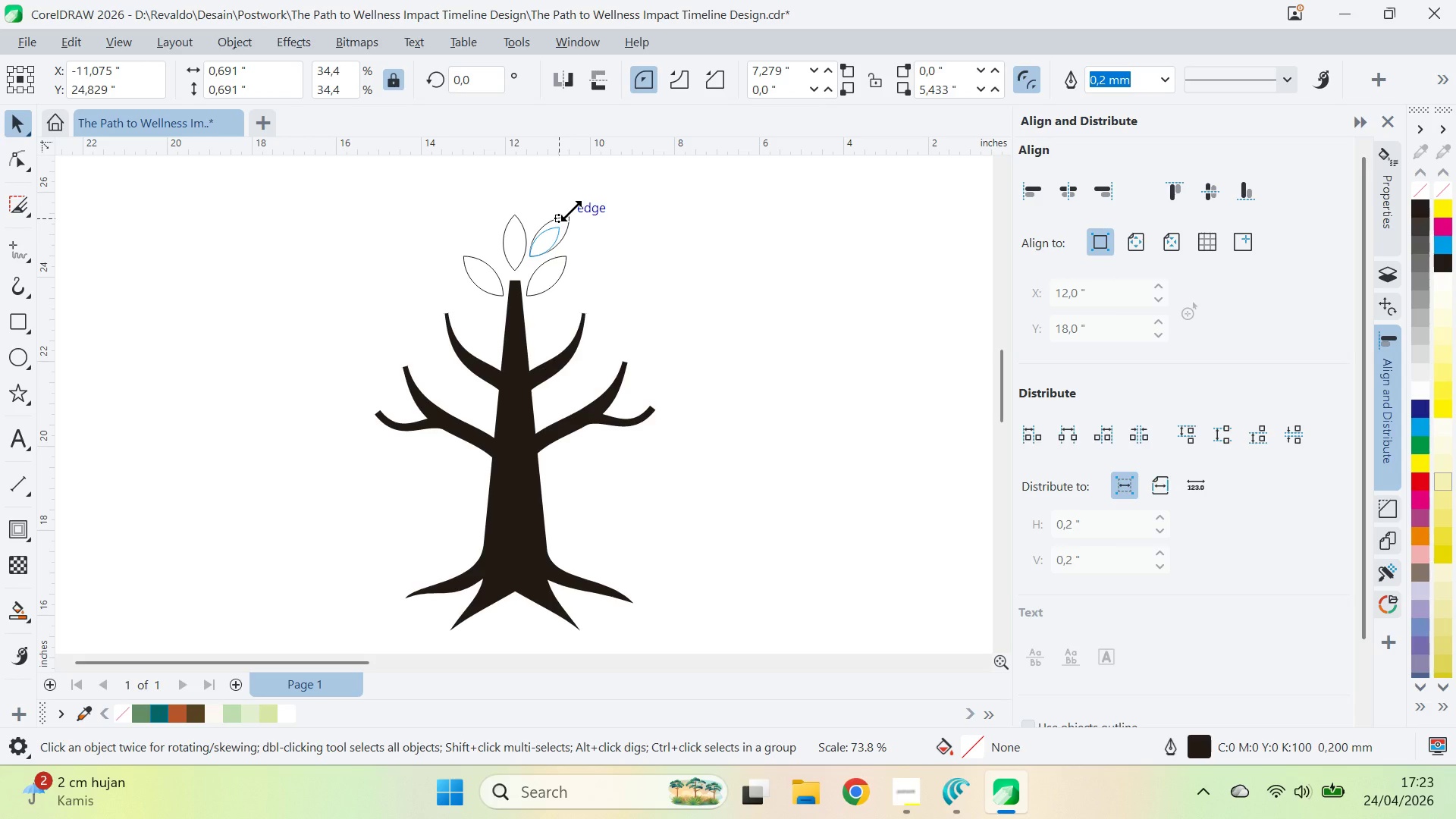 
left_click_drag(start_coordinate=[601, 234], to_coordinate=[590, 234])
 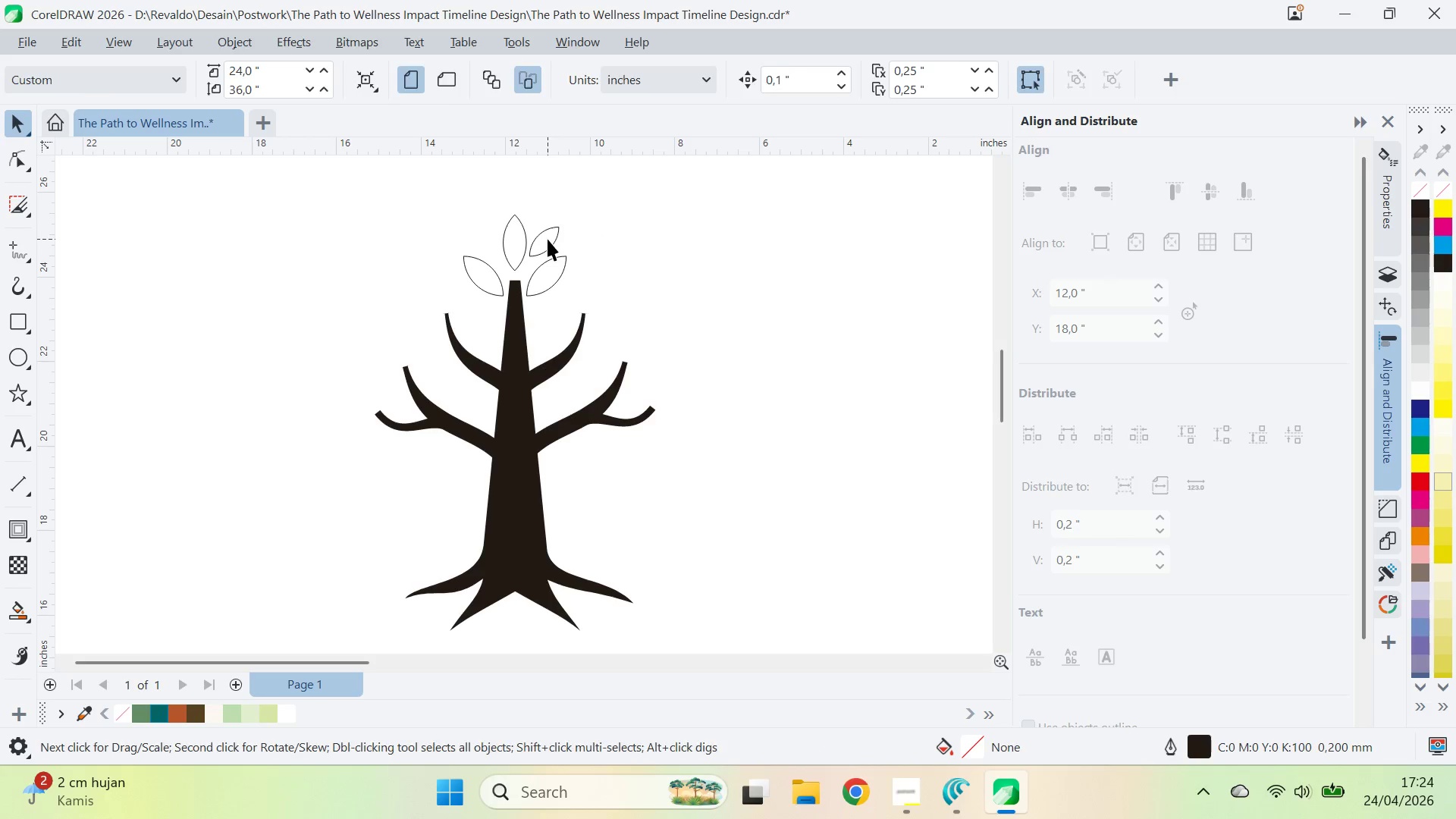 
double_click([548, 239])
 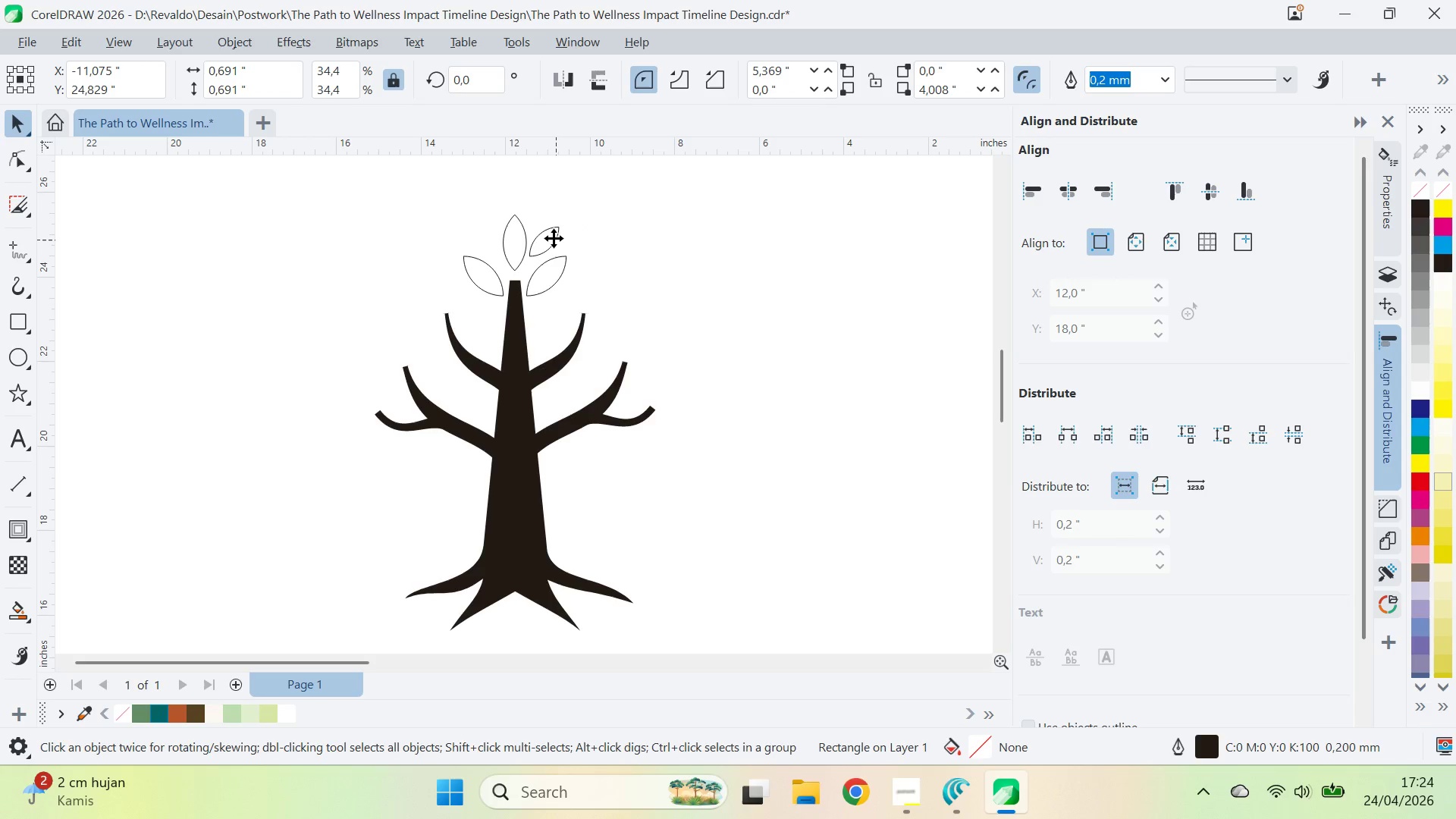 
triple_click([554, 238])
 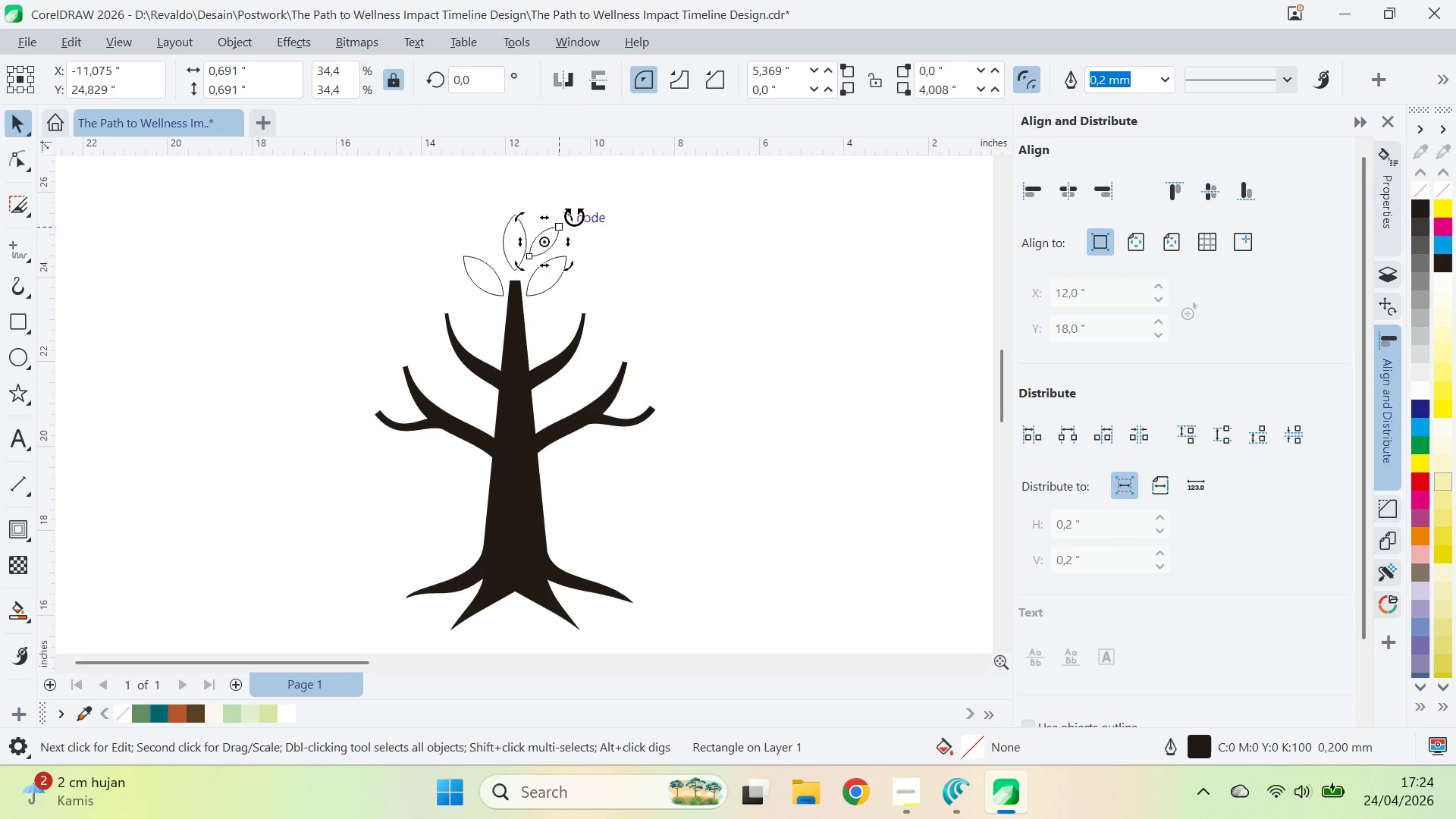 
left_click_drag(start_coordinate=[574, 216], to_coordinate=[567, 204])
 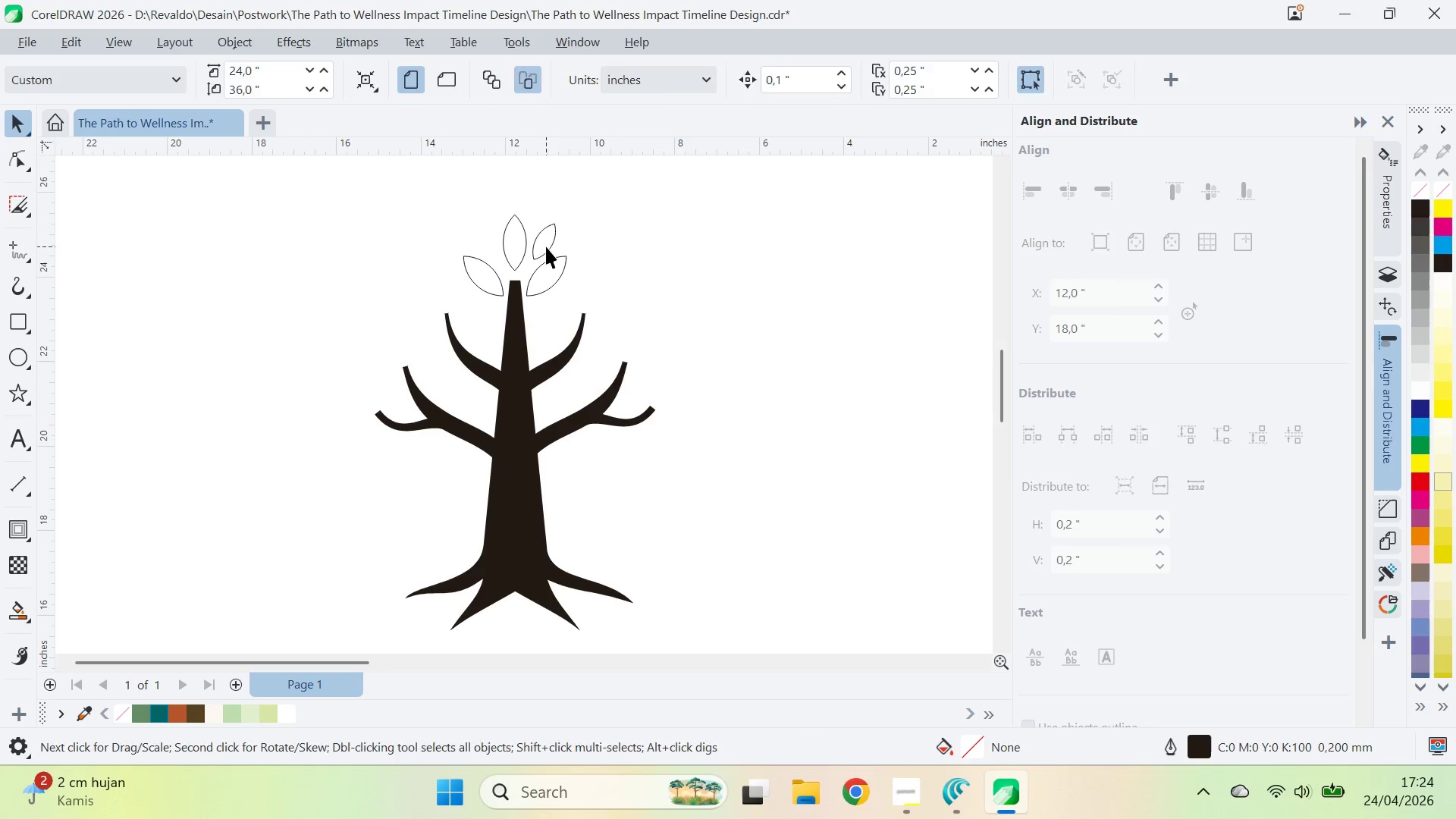 
hold_key(key=ControlLeft, duration=0.5)
 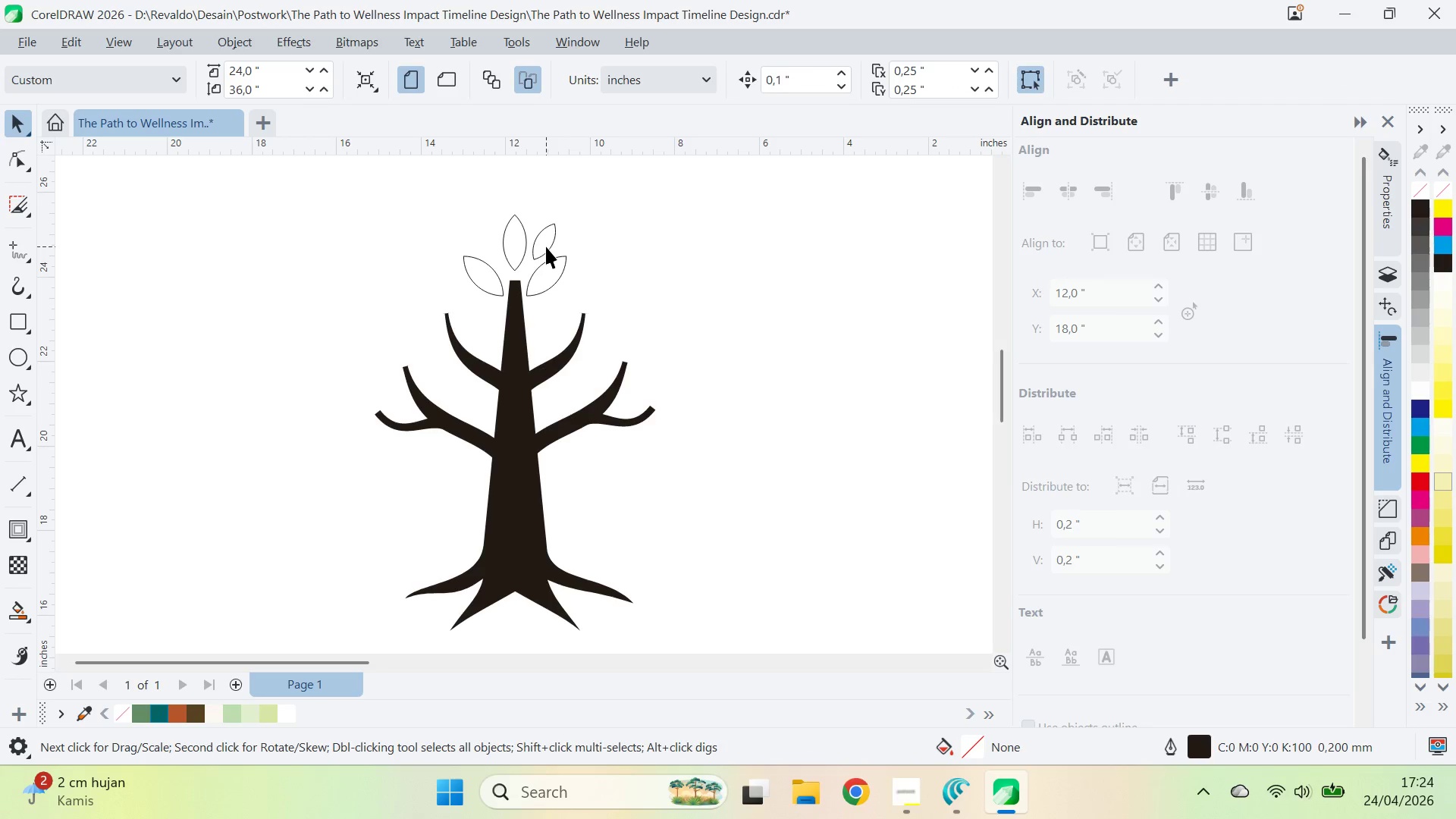 
double_click([546, 246])
 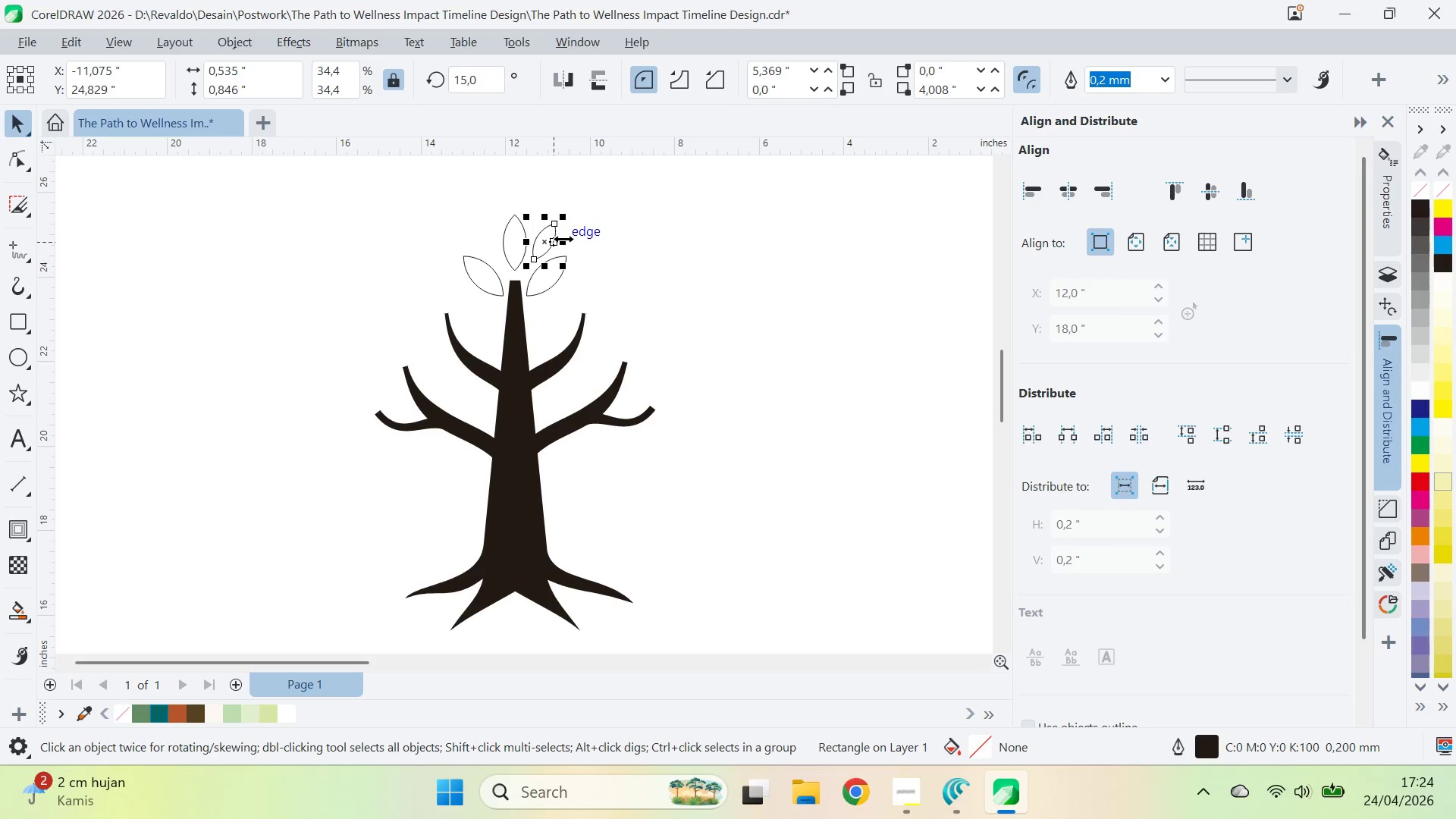 
hold_key(key=ControlLeft, duration=0.97)
left_click_drag(start_coordinate=[563, 239], to_coordinate=[529, 243])
 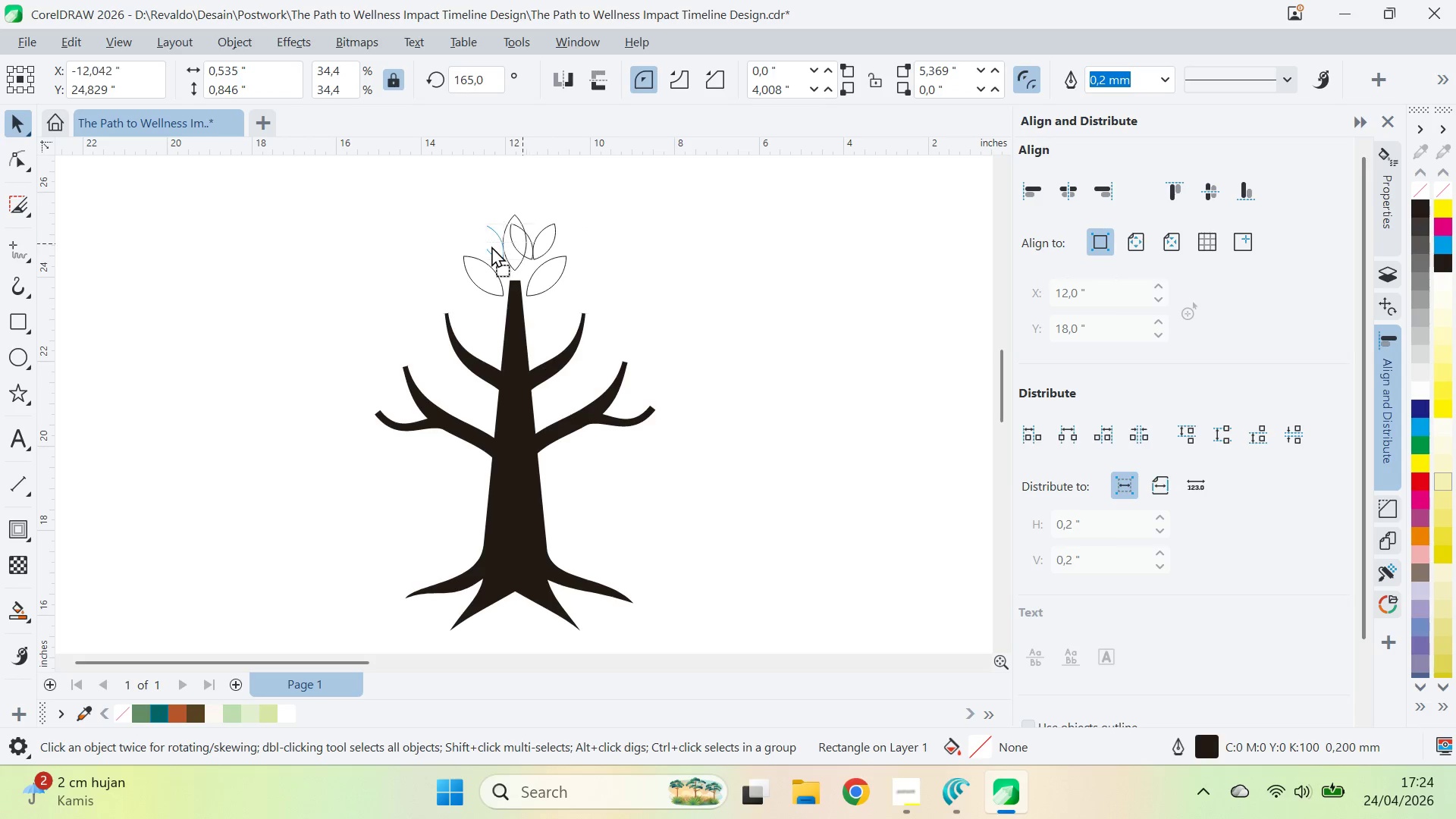 
right_click([528, 243])
 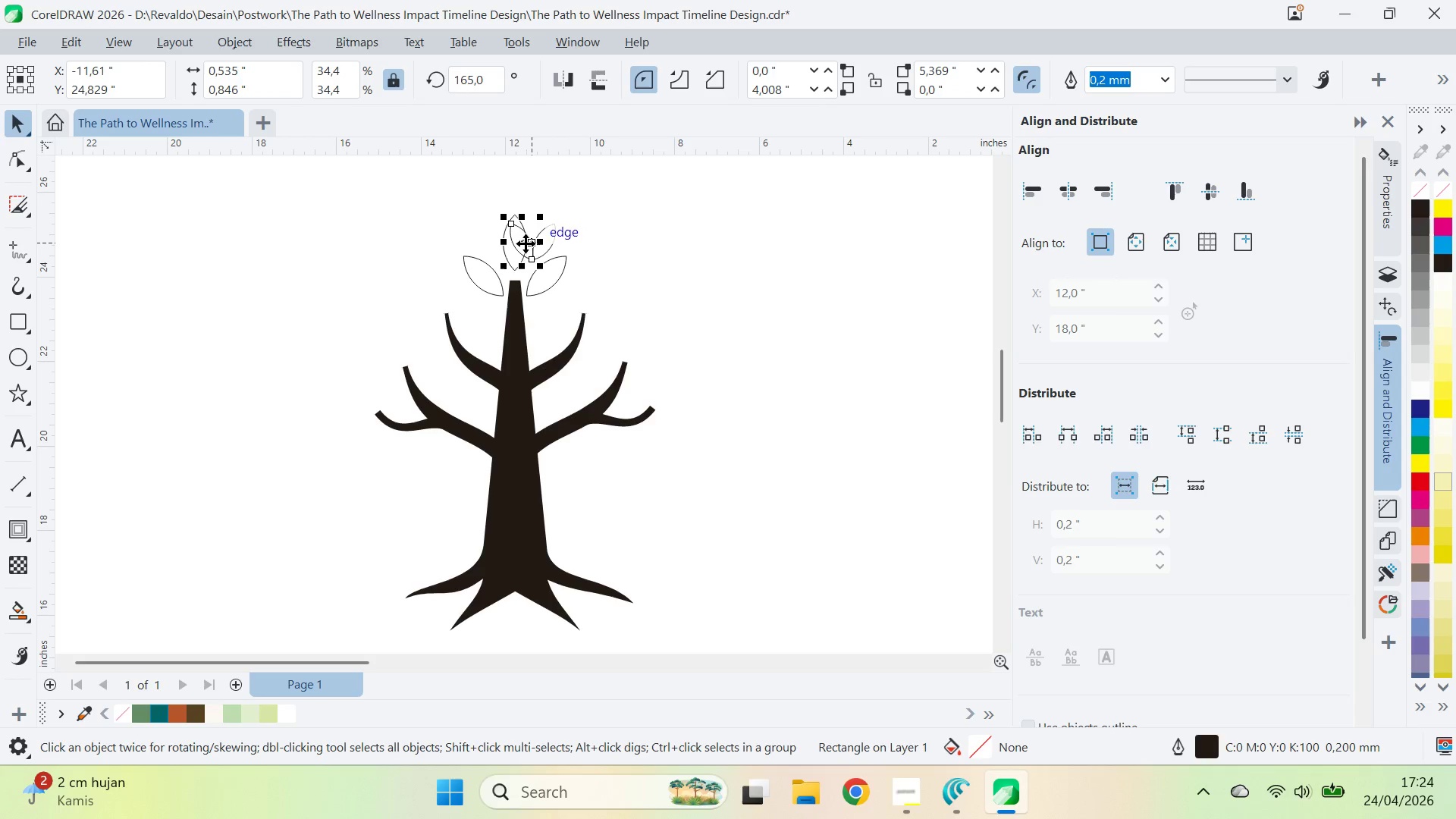 
left_click_drag(start_coordinate=[526, 243], to_coordinate=[486, 246])
 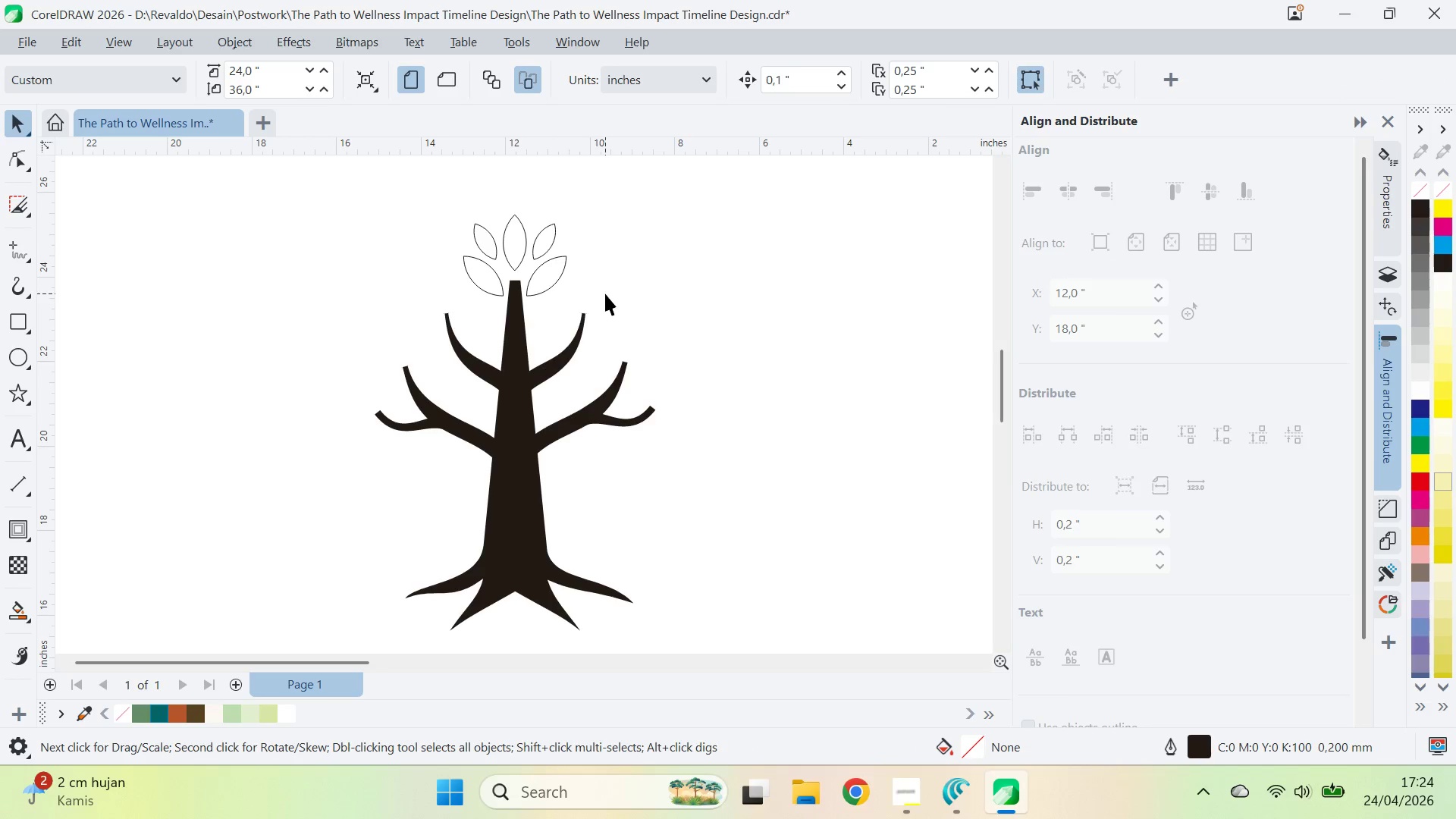 
hold_key(key=ShiftLeft, duration=0.92)
 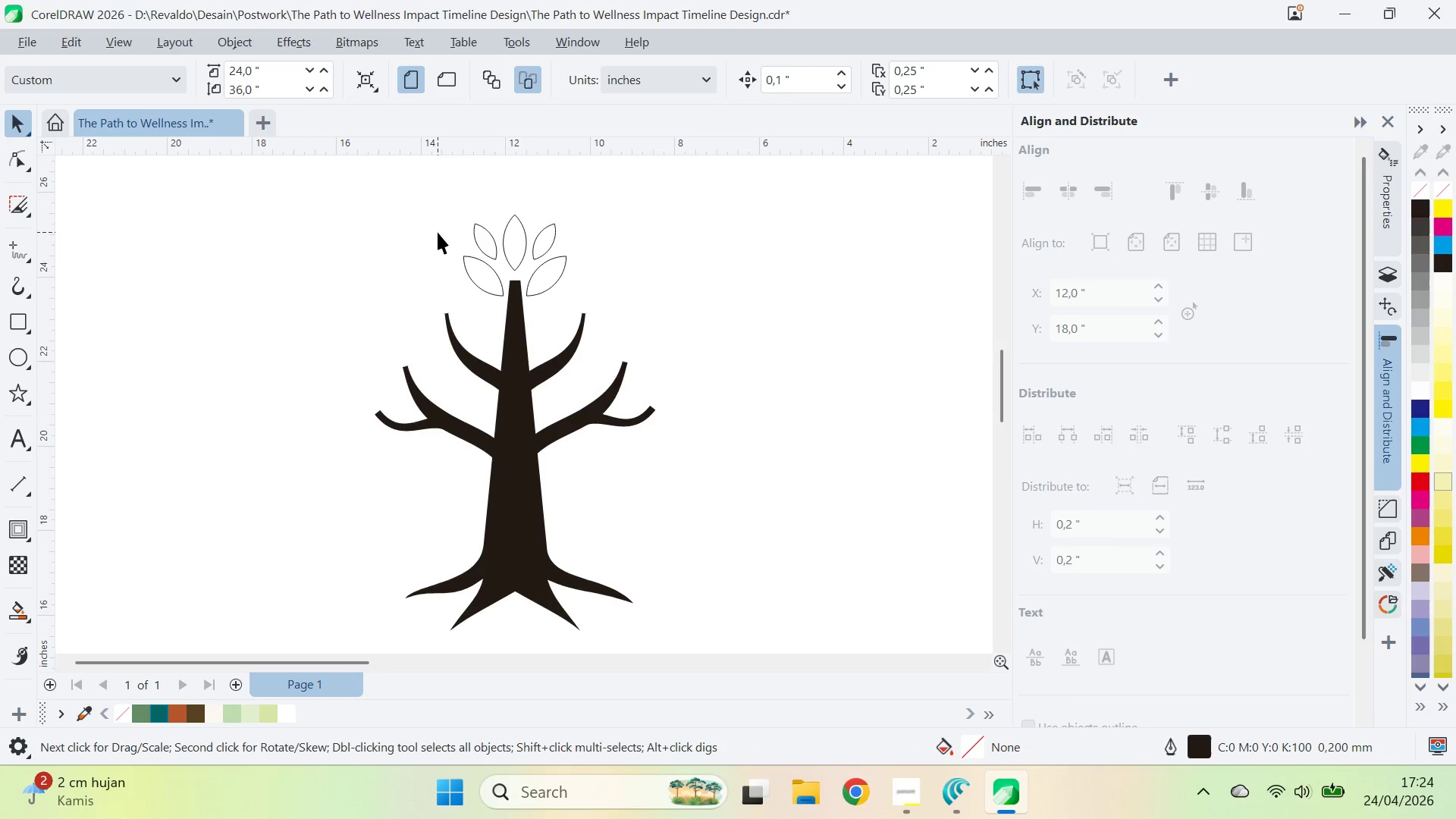 
left_click_drag(start_coordinate=[485, 237], to_coordinate=[450, 273])
 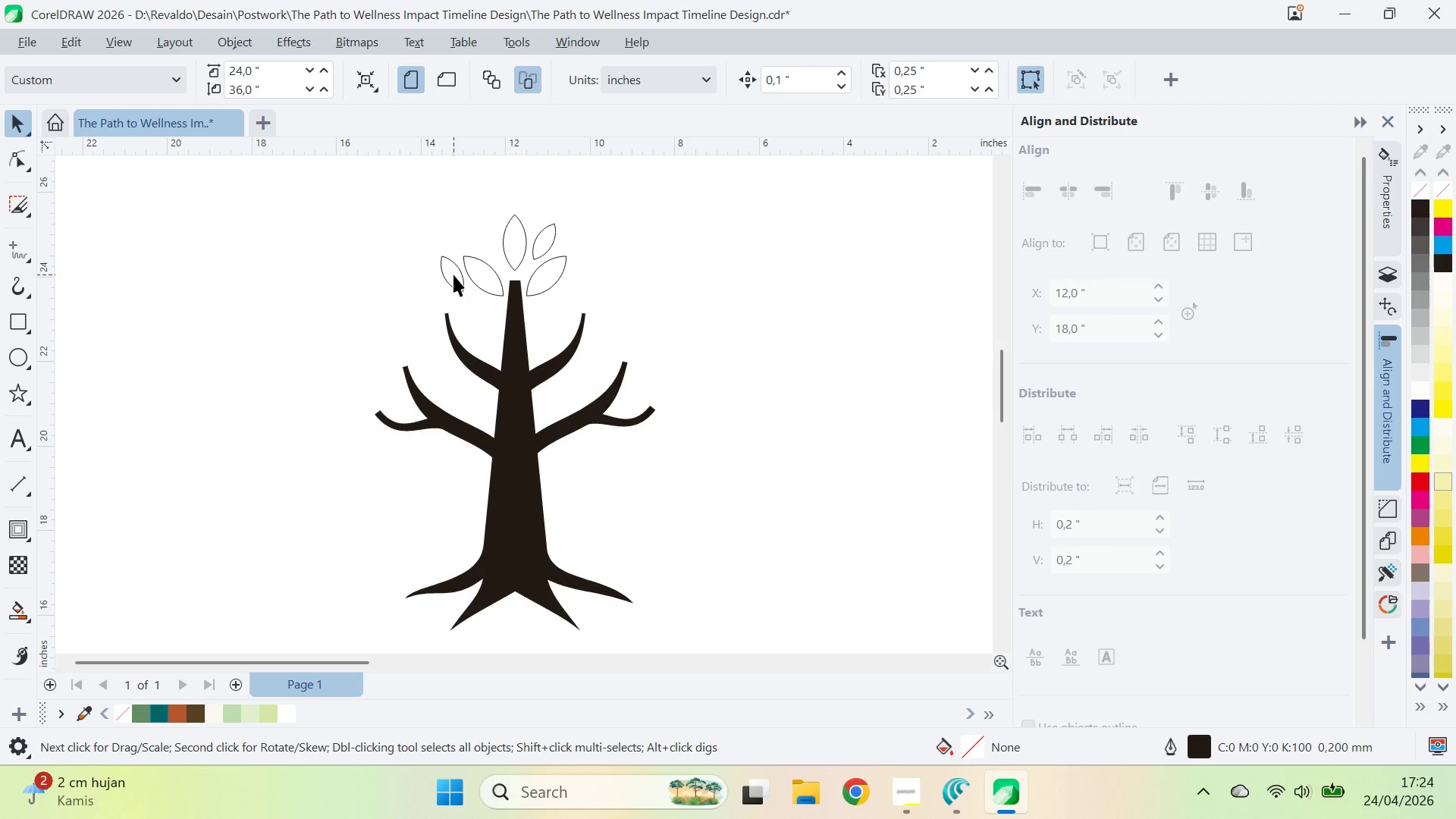 
left_click([453, 275])
 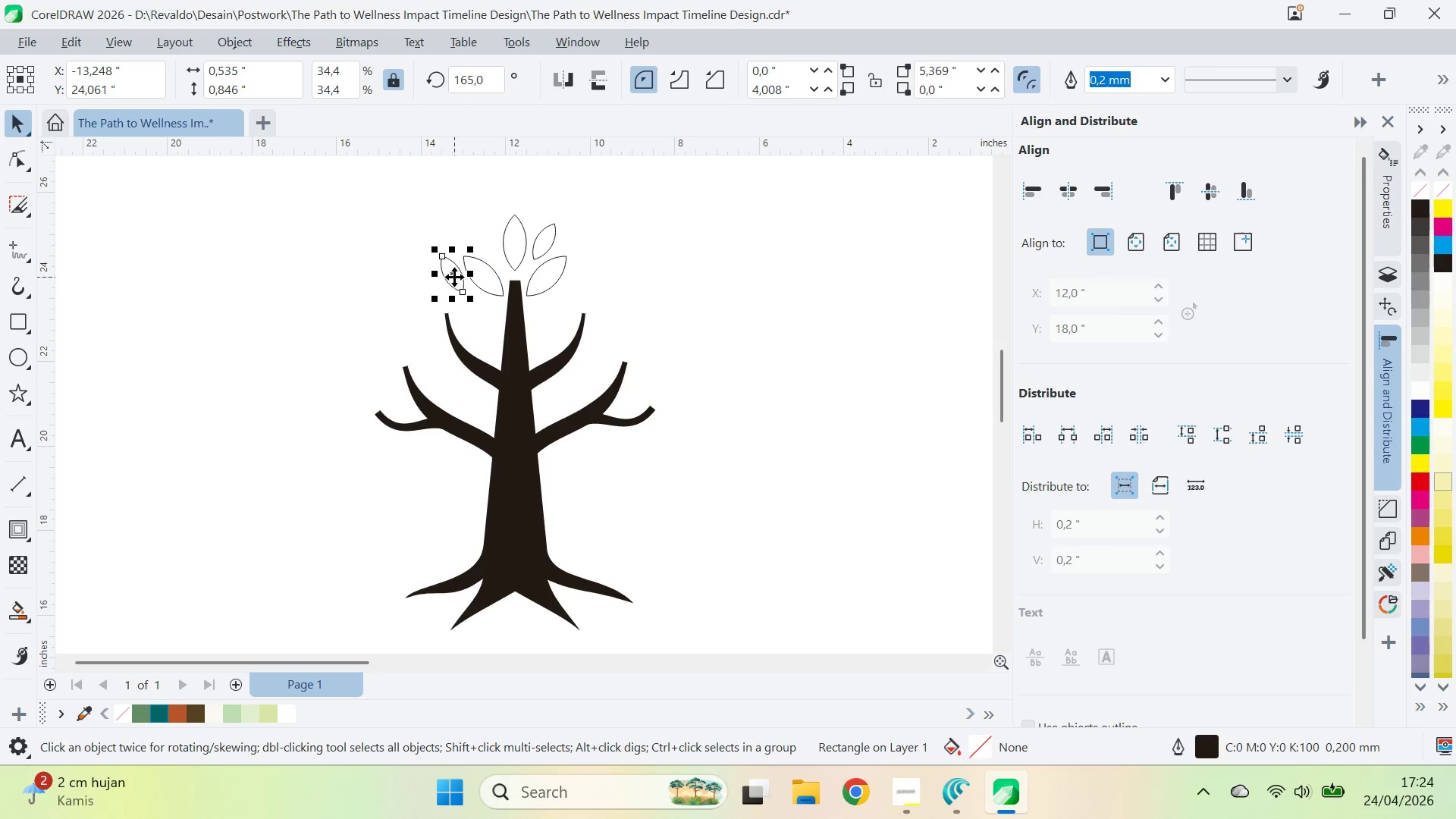 
left_click_drag(start_coordinate=[454, 277], to_coordinate=[434, 290])
 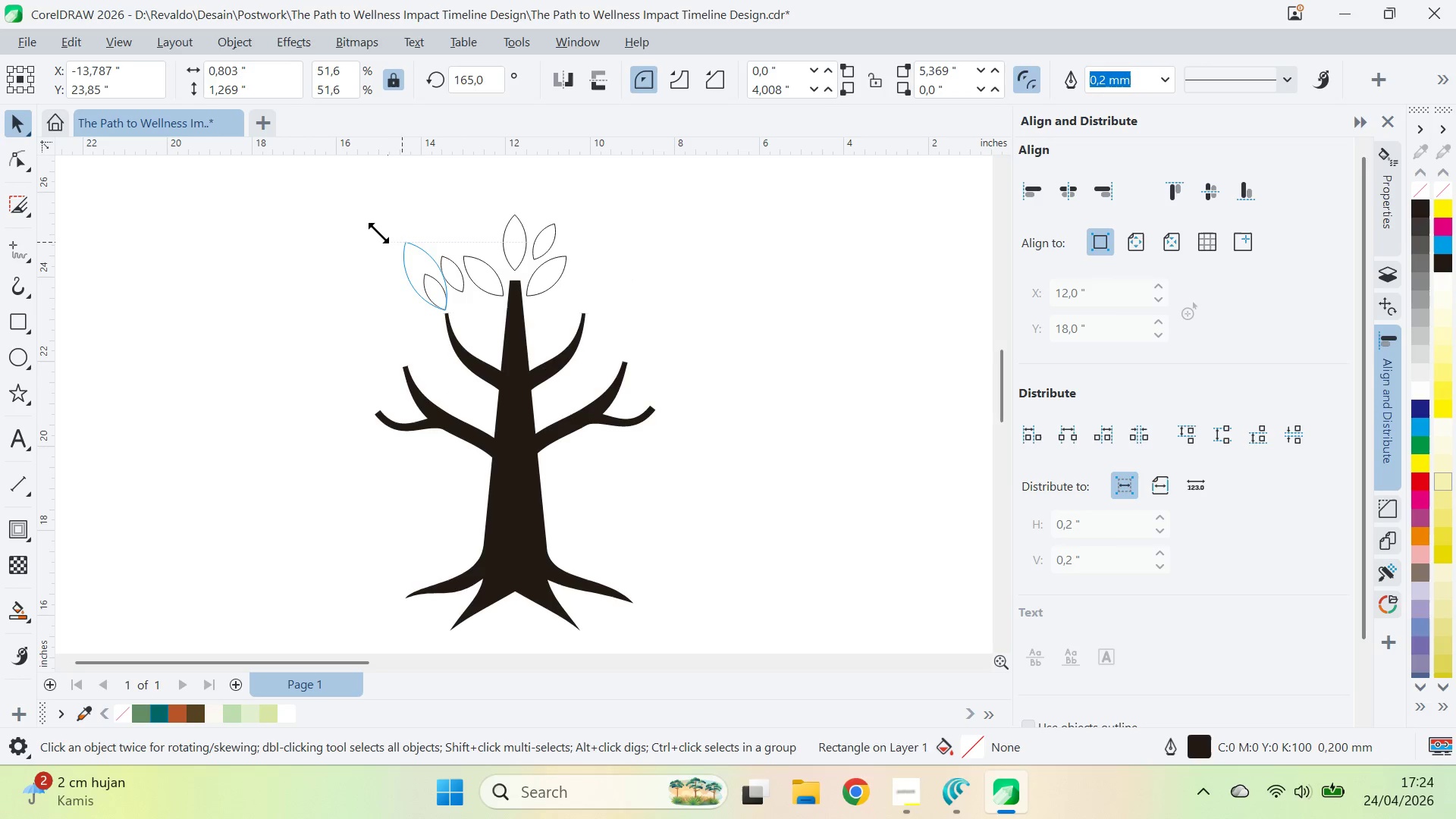 
right_click([429, 297])
 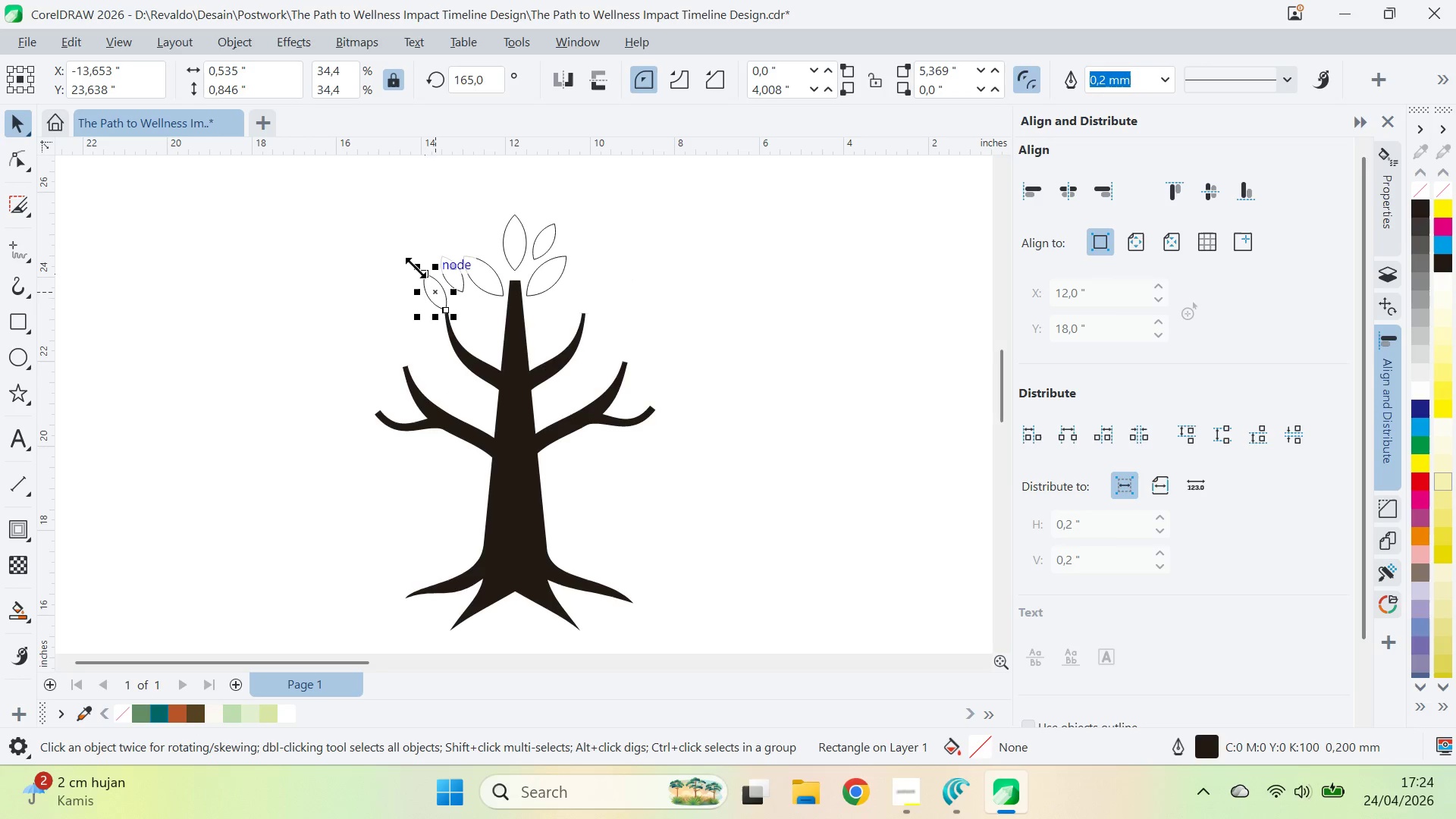 
left_click_drag(start_coordinate=[416, 266], to_coordinate=[384, 237])
 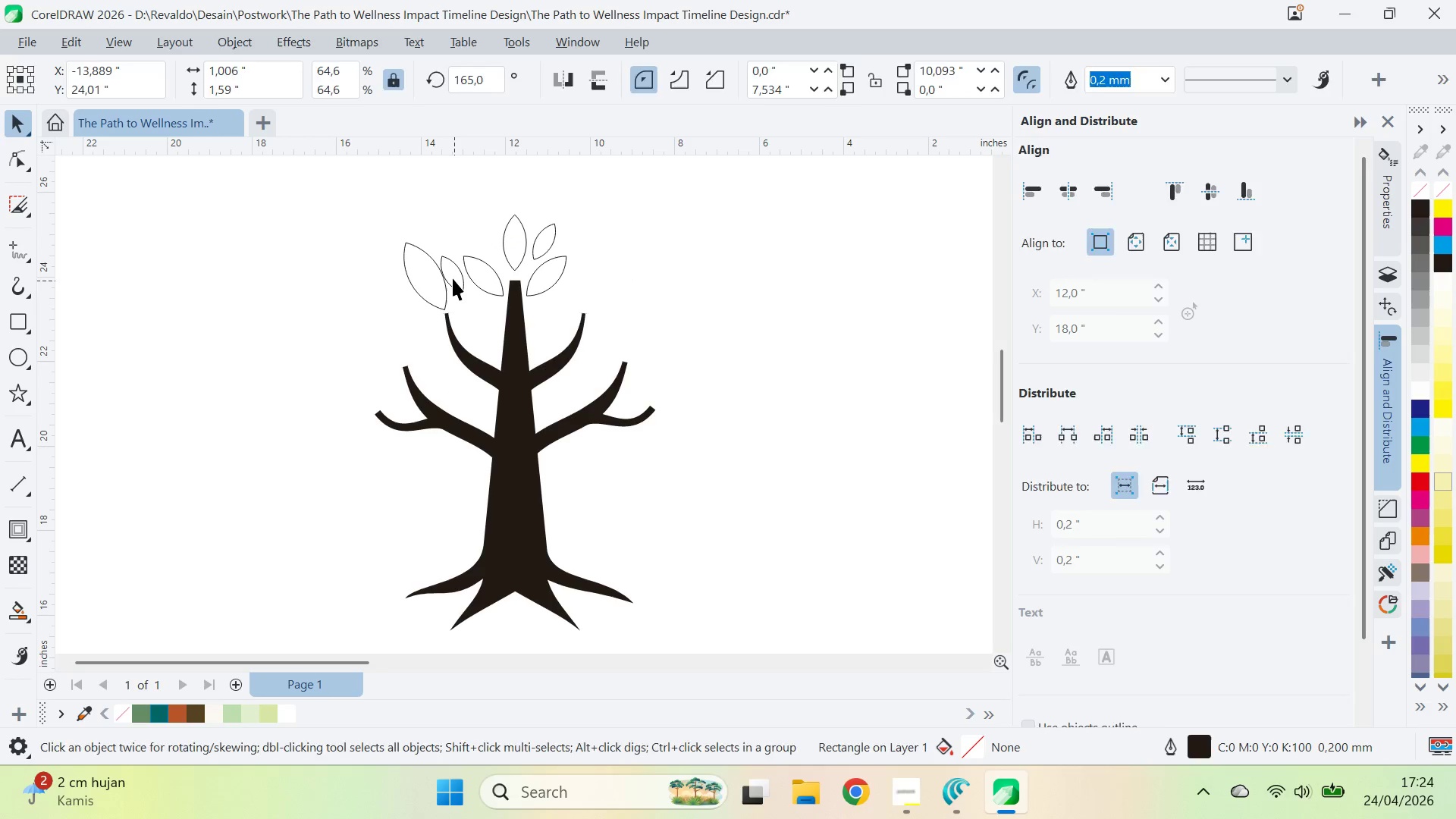 
left_click_drag(start_coordinate=[453, 278], to_coordinate=[449, 250])
 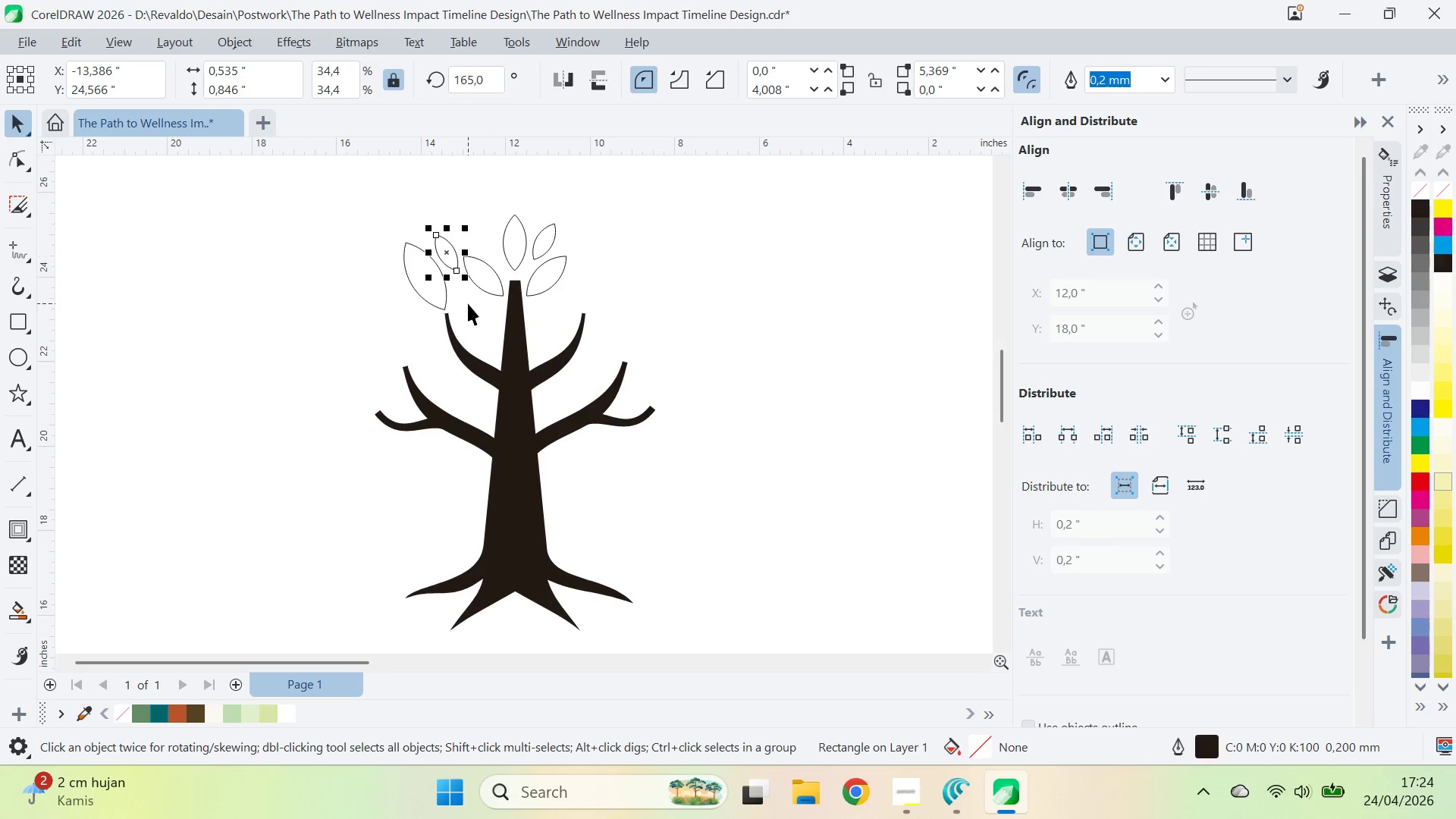 
left_click_drag(start_coordinate=[468, 303], to_coordinate=[464, 302])
 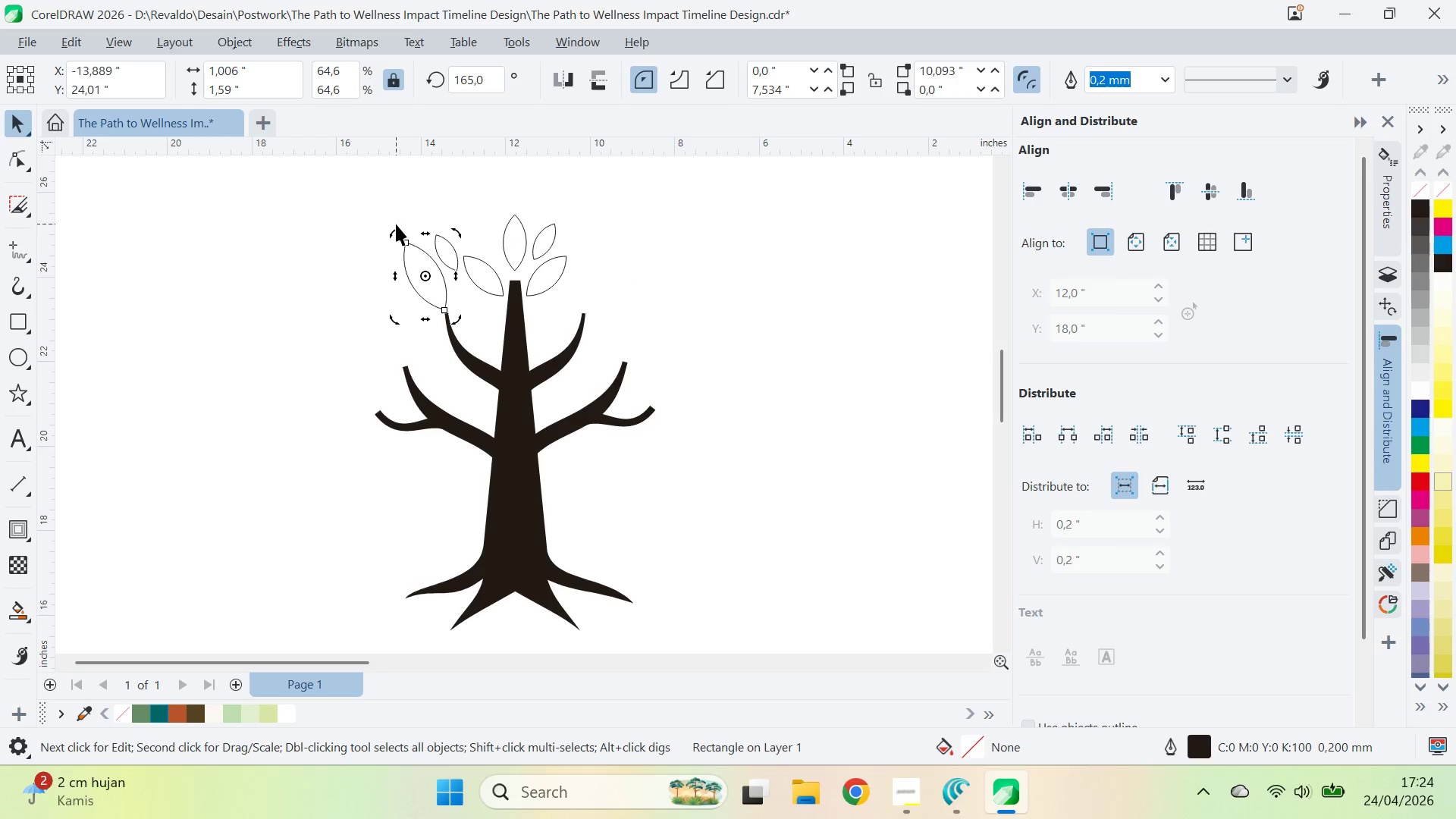 
left_click_drag(start_coordinate=[392, 233], to_coordinate=[383, 243])
 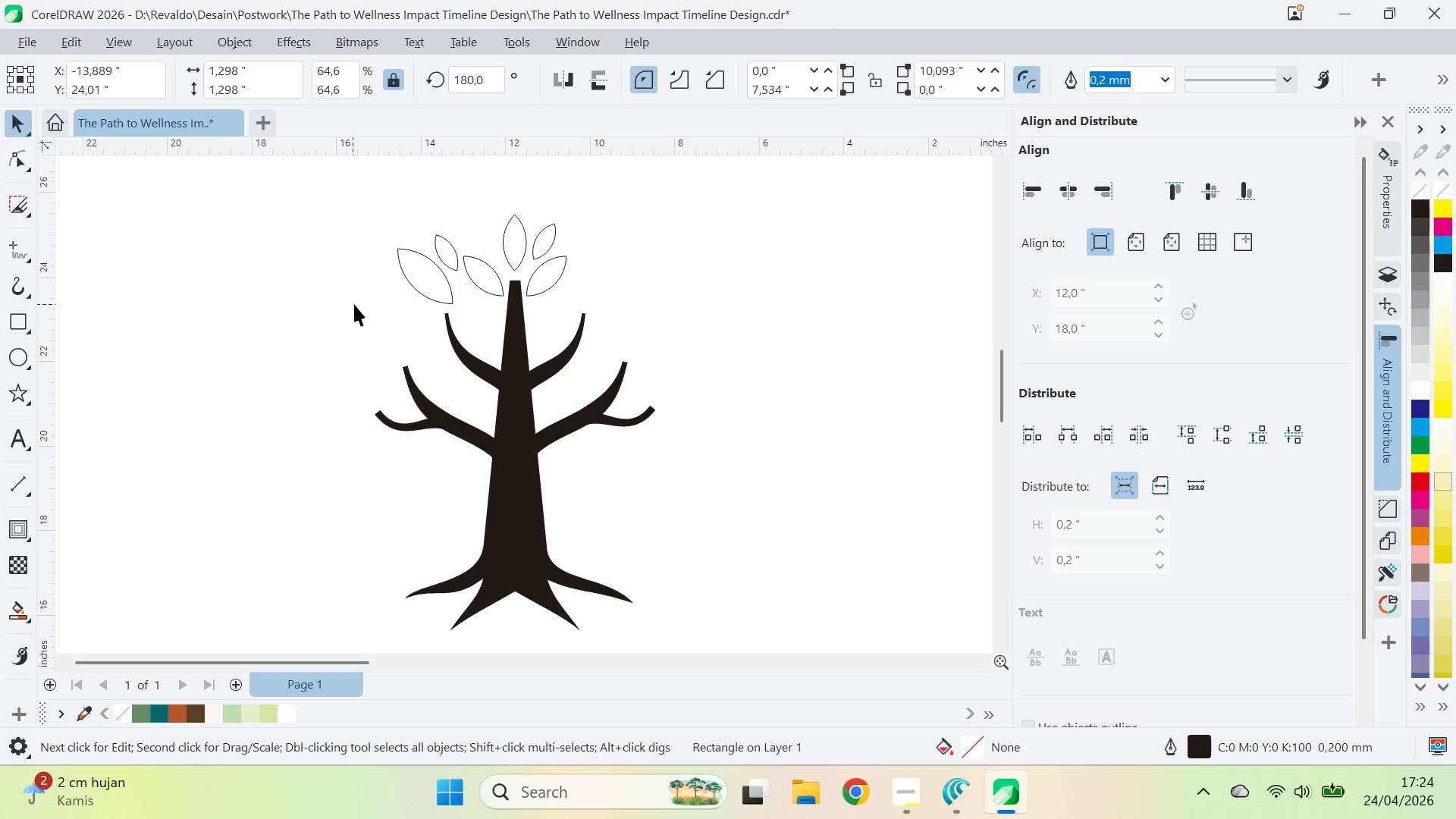 
left_click_drag(start_coordinate=[353, 303], to_coordinate=[360, 303])
 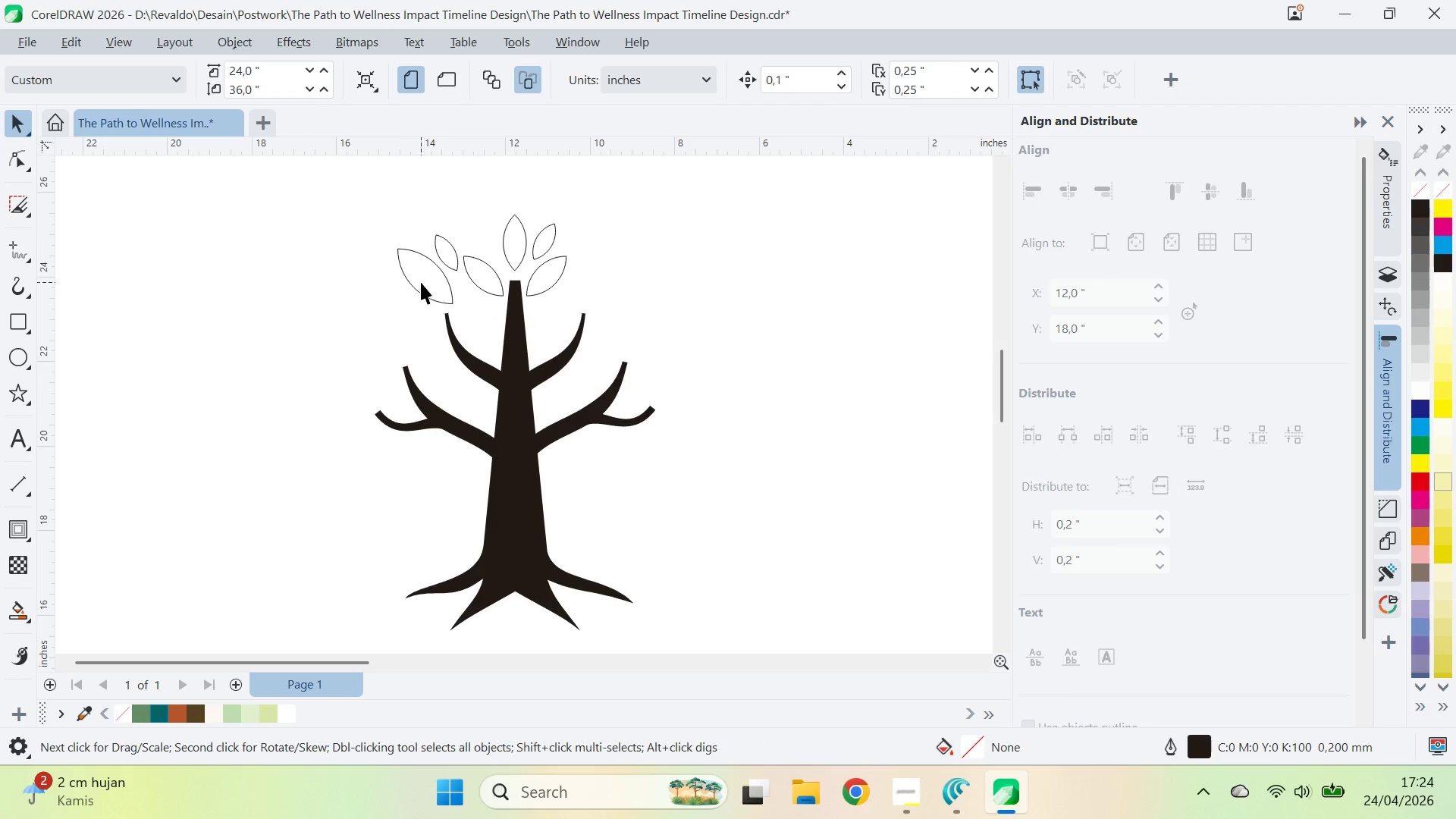 
left_click_drag(start_coordinate=[421, 282], to_coordinate=[413, 284])
 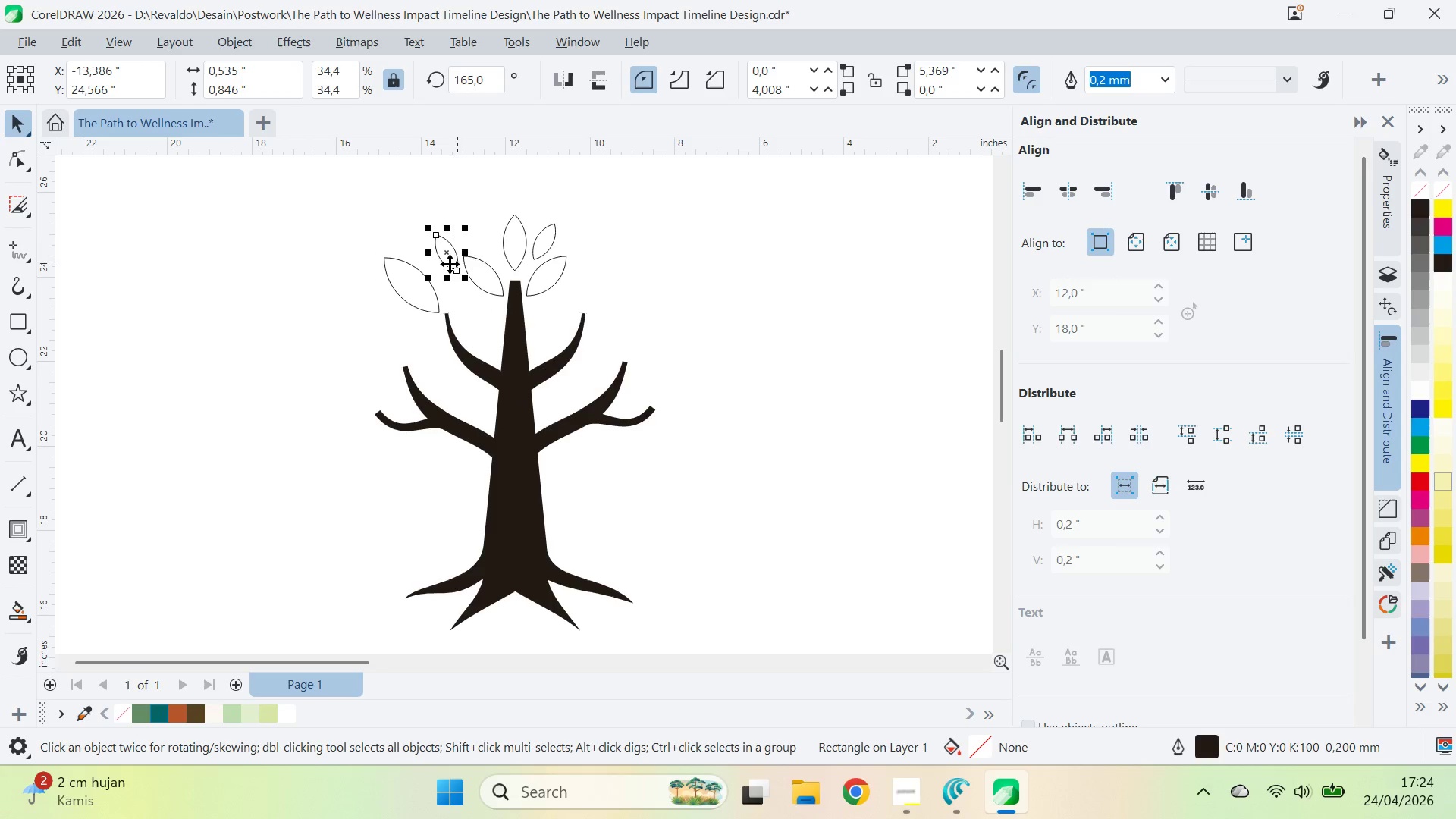 
left_click_drag(start_coordinate=[449, 254], to_coordinate=[441, 265])
 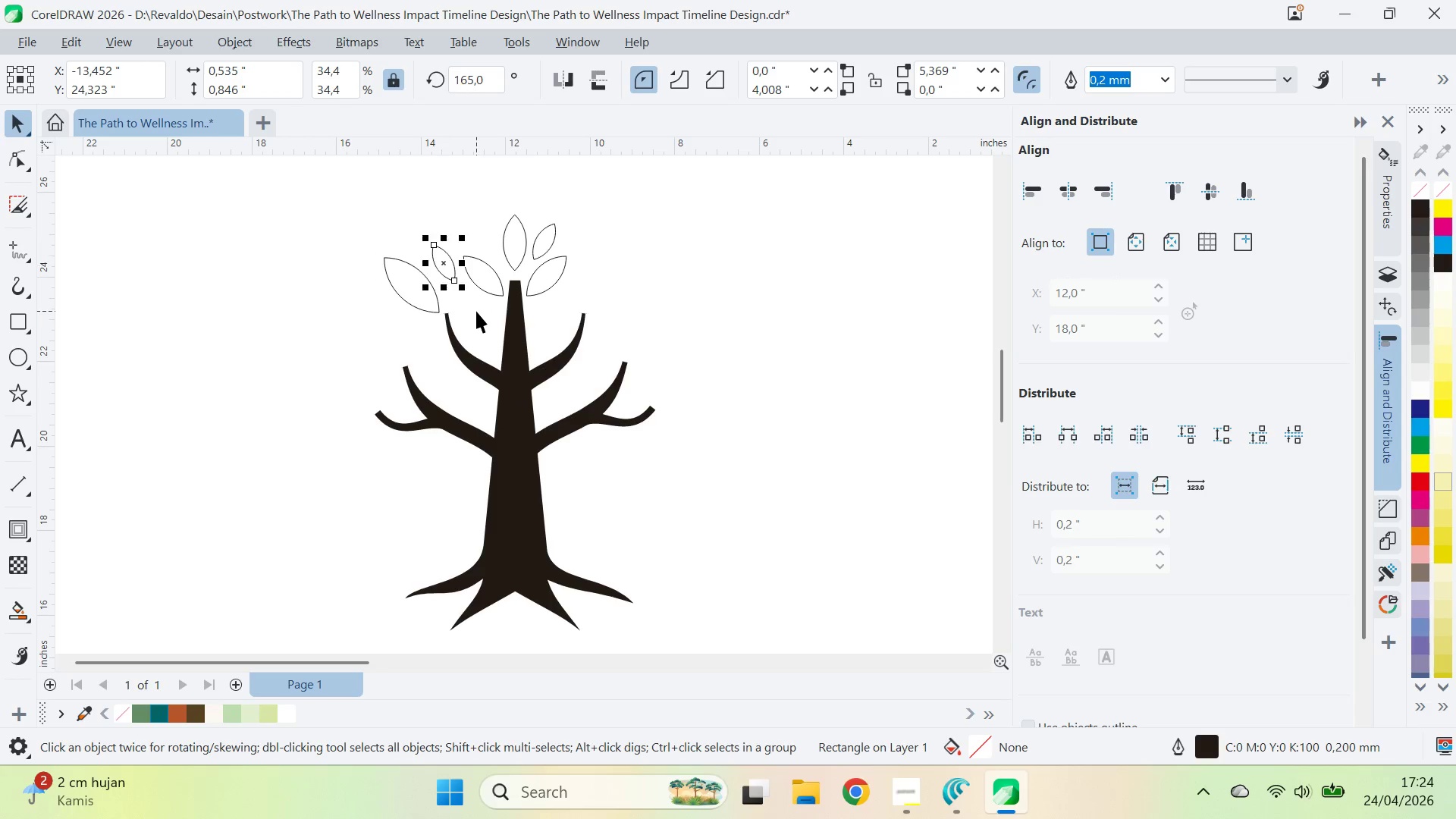 
left_click([476, 311])
 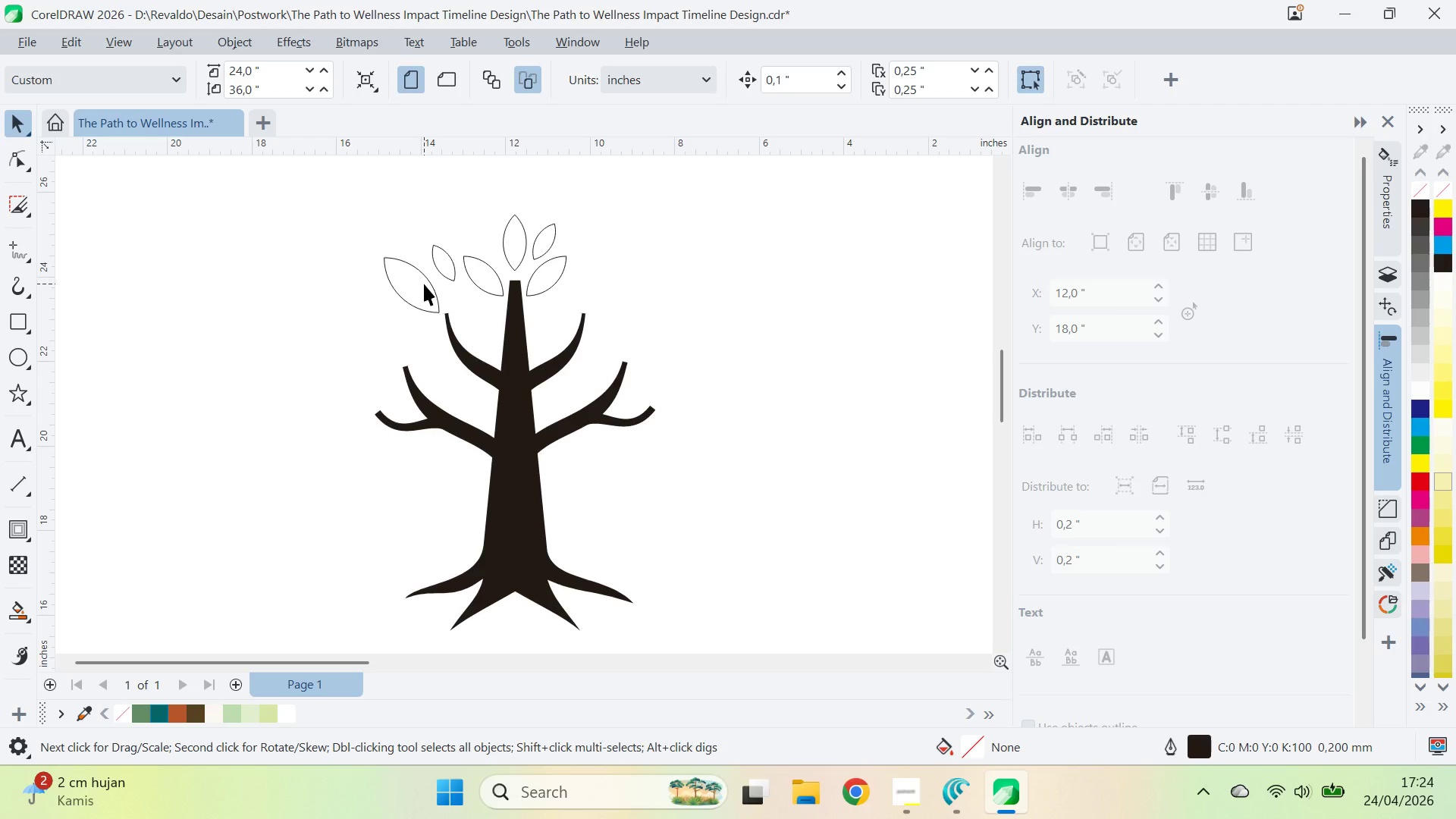 
key(Control+Z)
 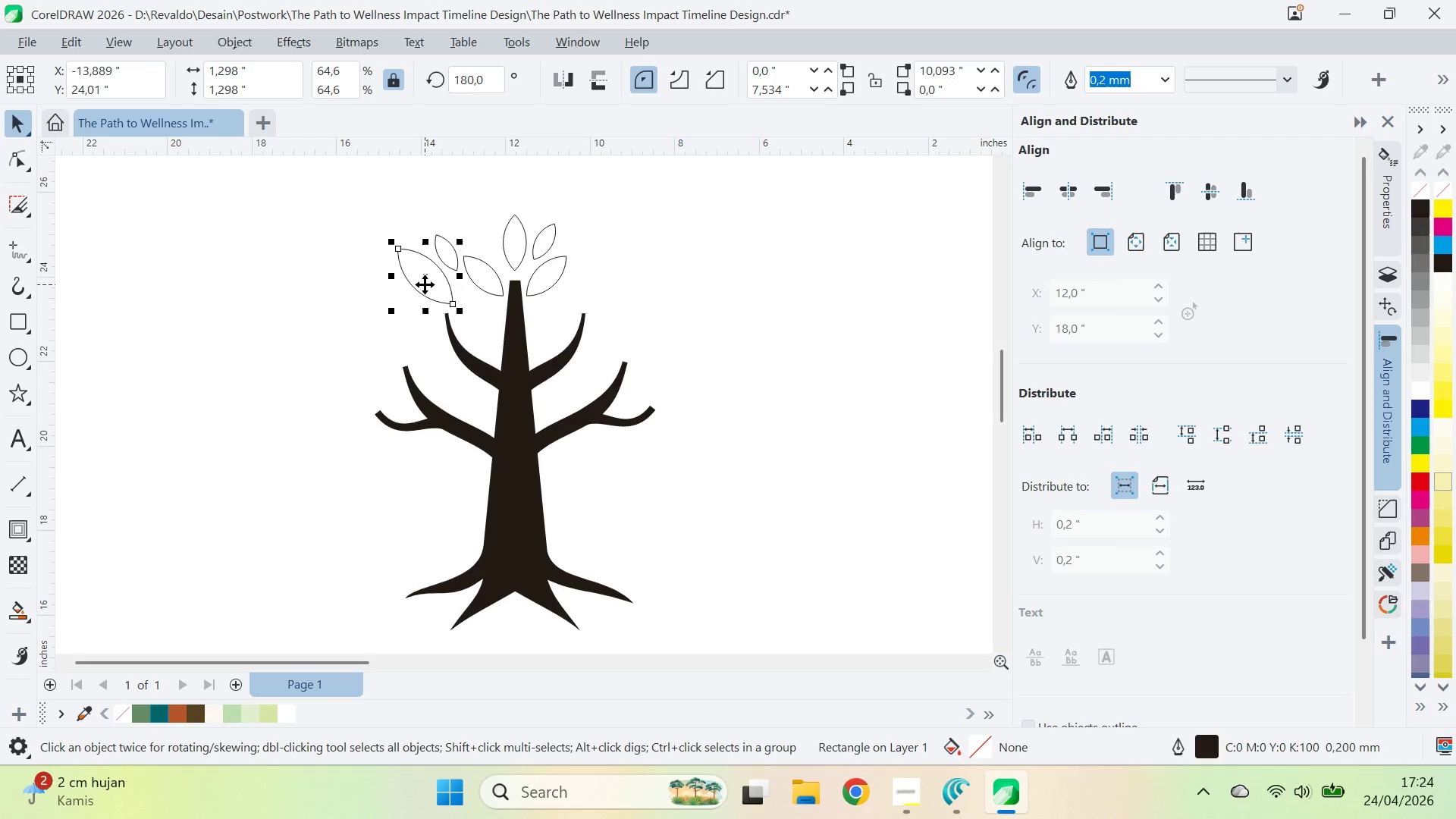 
key(Control+Z)
 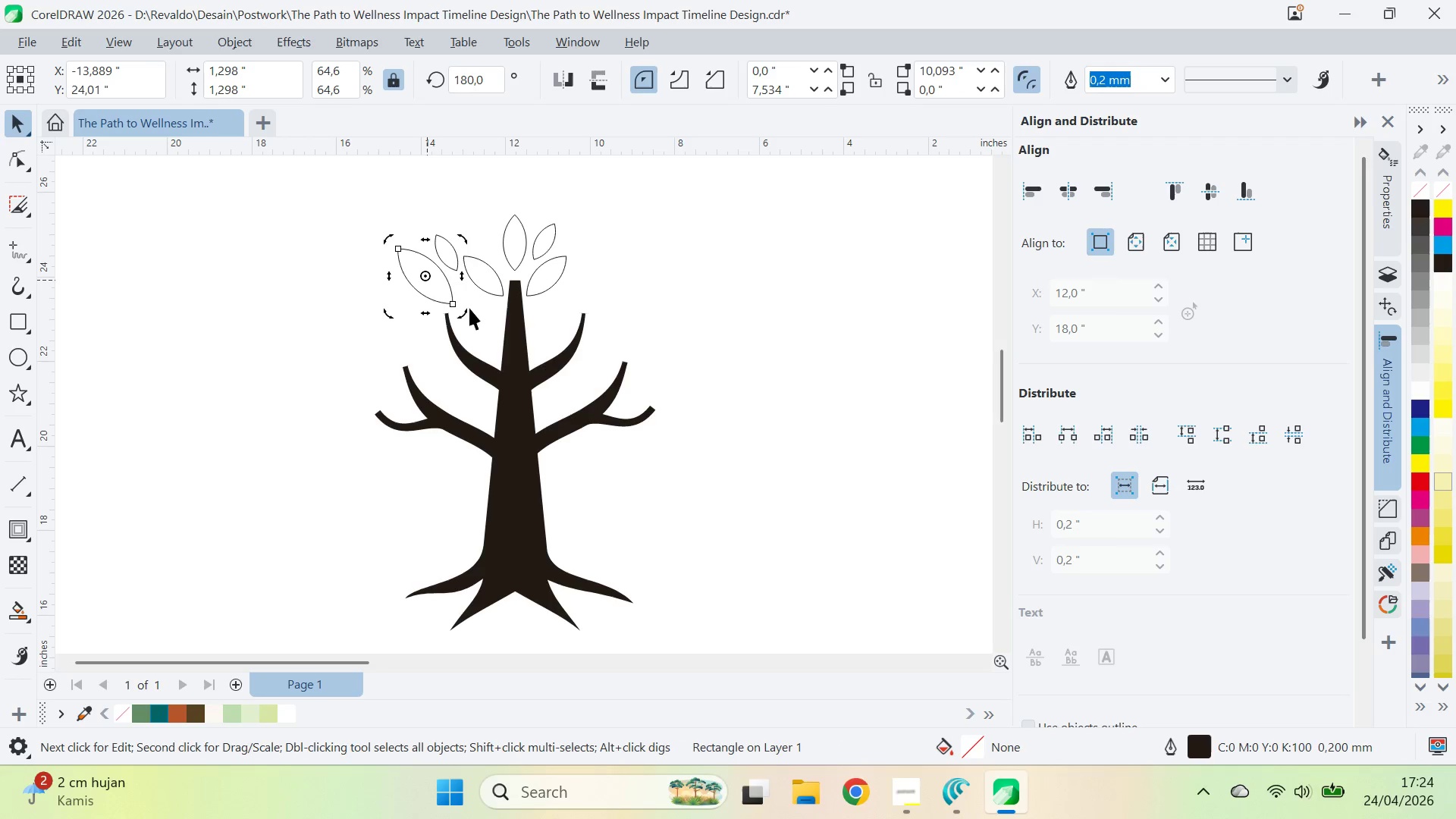 
left_click_drag(start_coordinate=[463, 309], to_coordinate=[453, 366])
 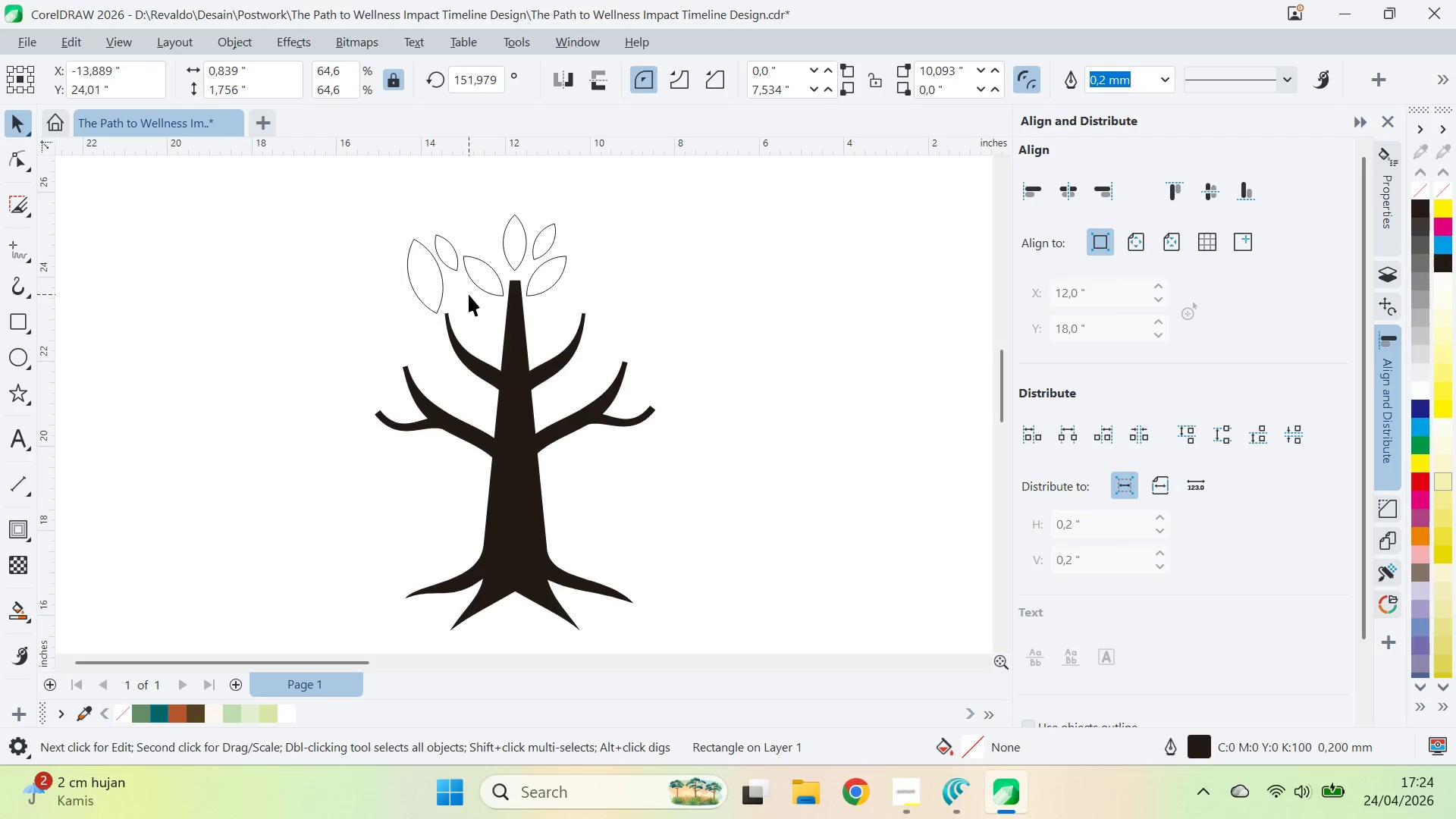 
left_click([469, 294])
 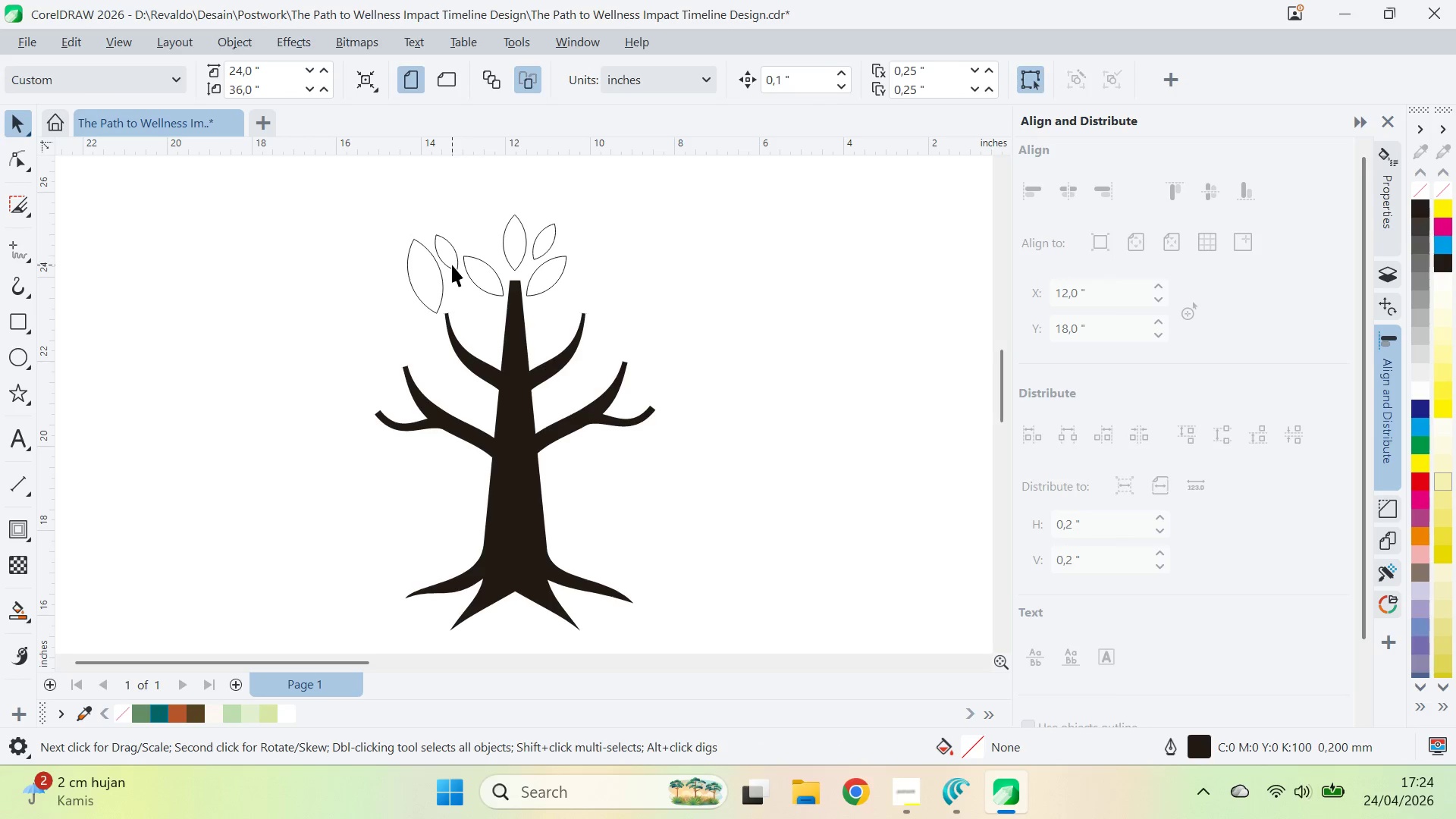 
left_click_drag(start_coordinate=[452, 265], to_coordinate=[482, 353])
 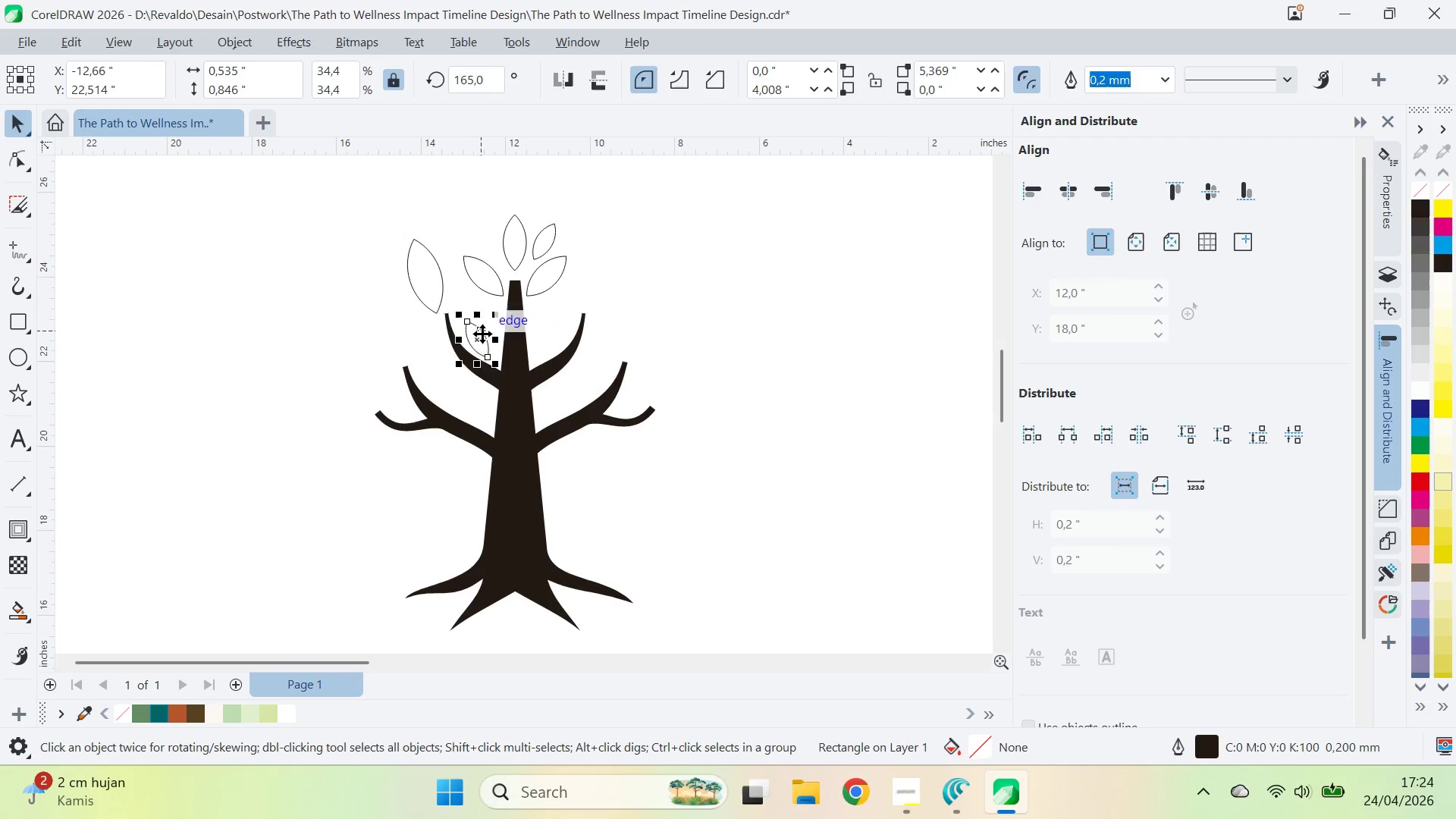 
type(ZQ)
 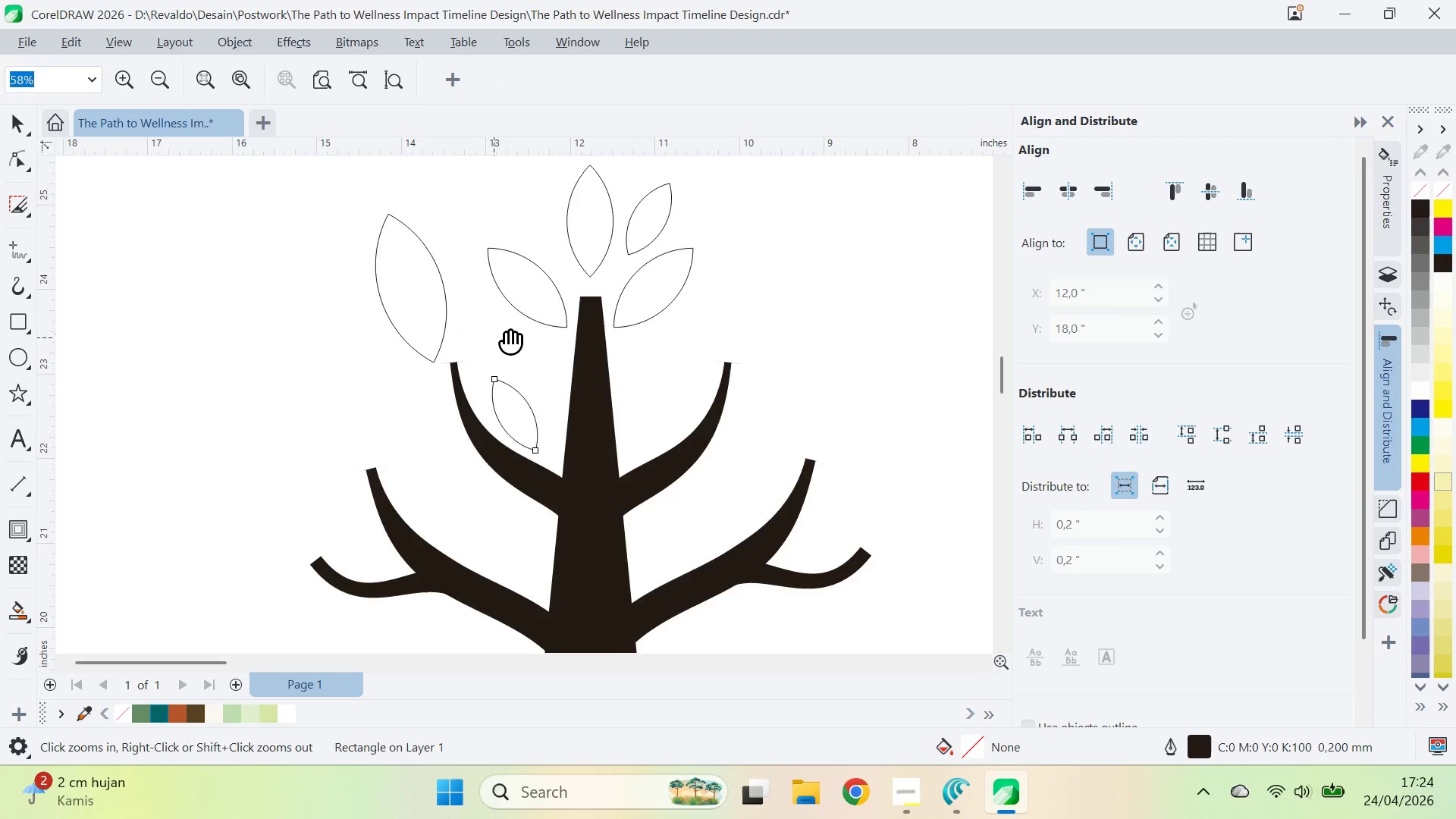 
left_click_drag(start_coordinate=[505, 334], to_coordinate=[489, 329])
 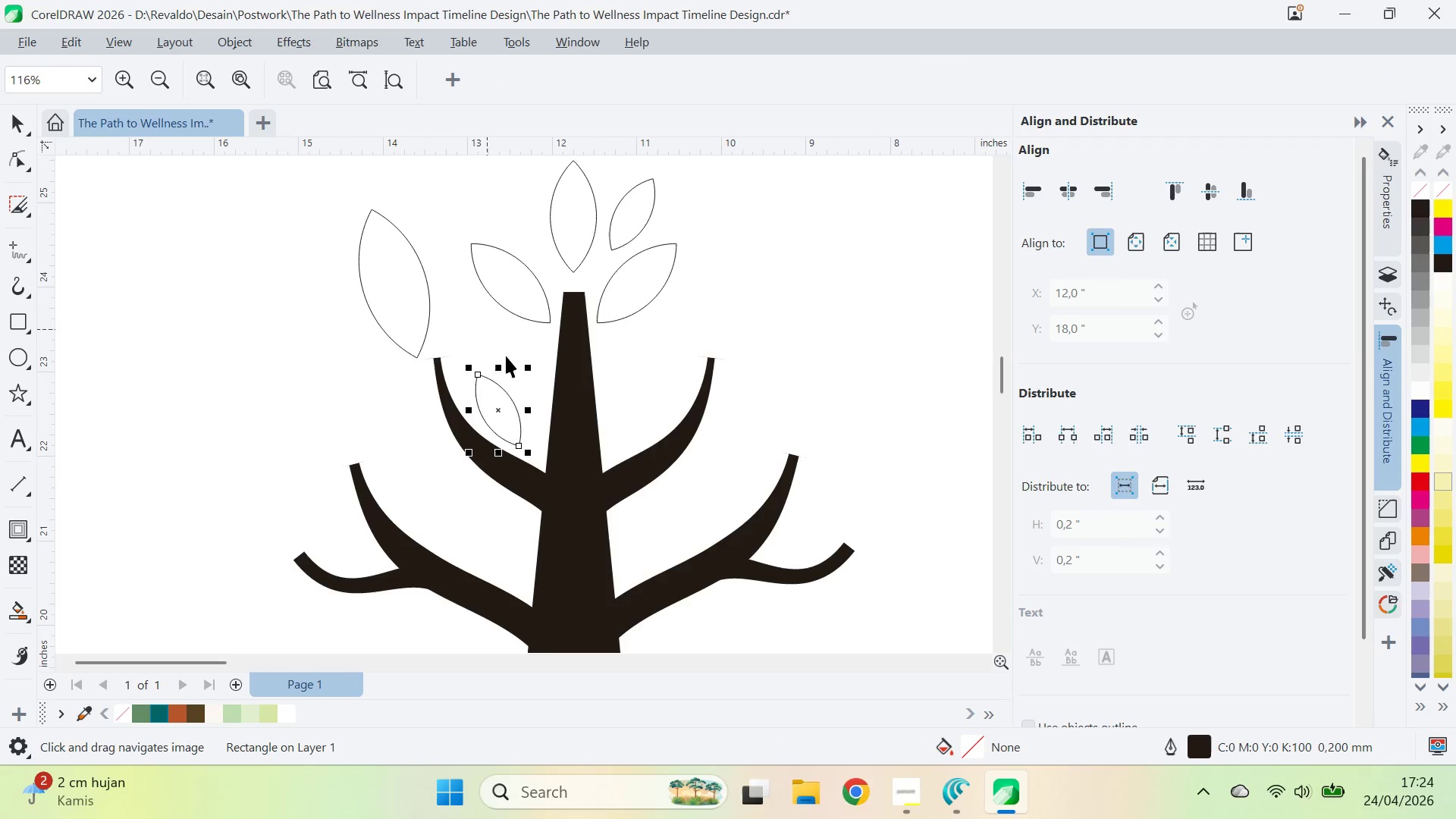 
key(V)
 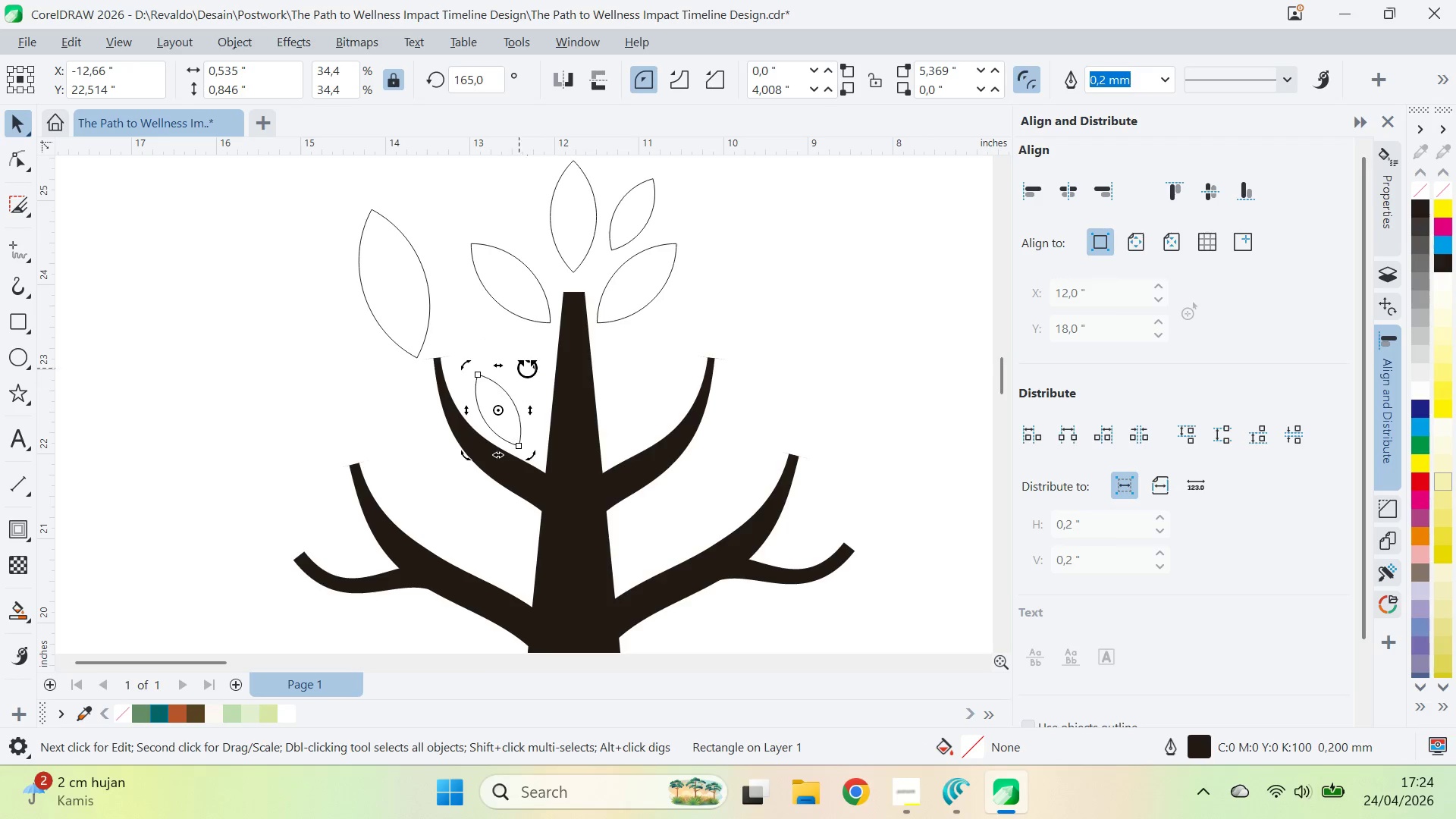 
left_click_drag(start_coordinate=[531, 366], to_coordinate=[540, 365])
 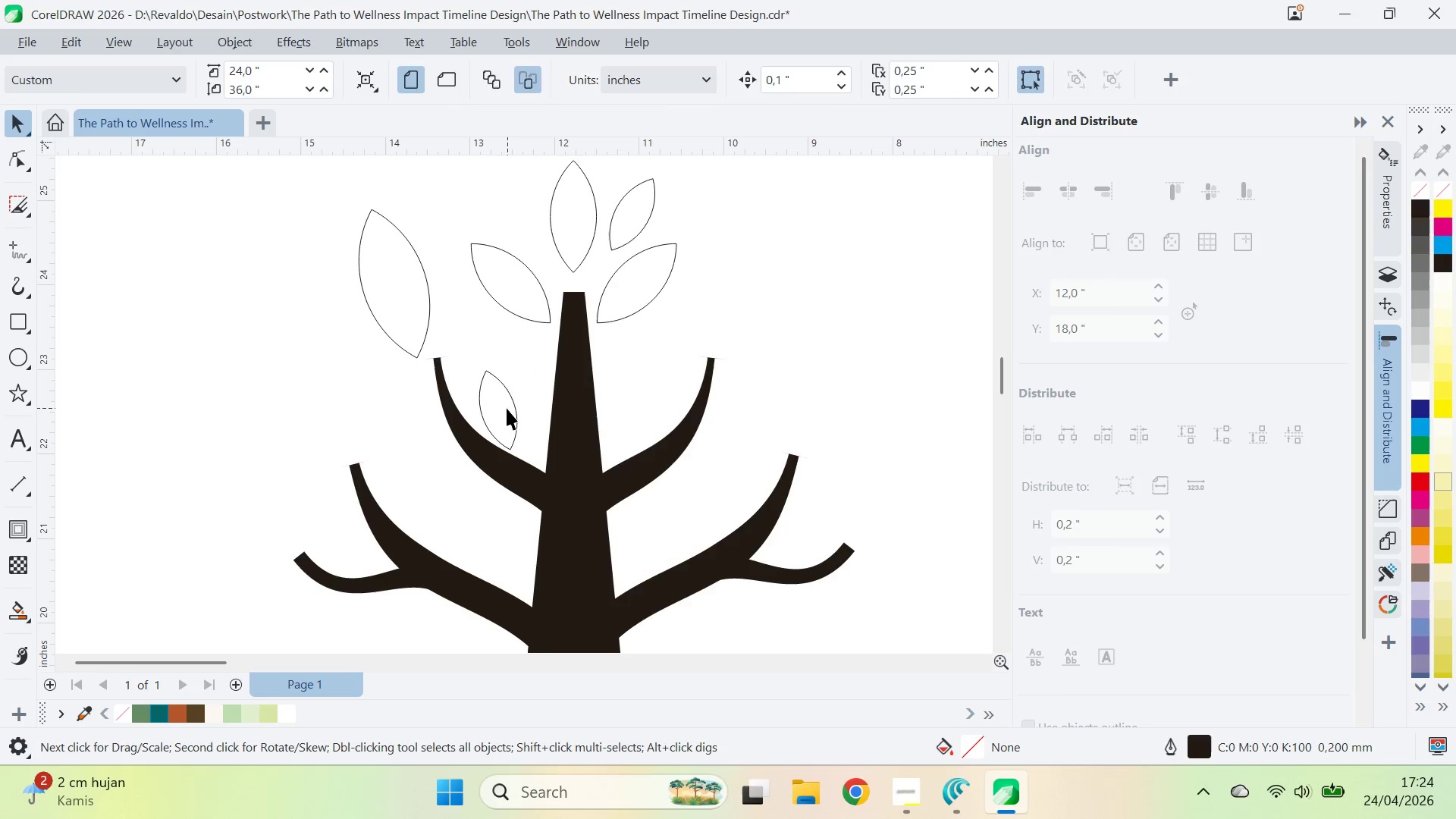 
left_click_drag(start_coordinate=[506, 408], to_coordinate=[522, 409])
 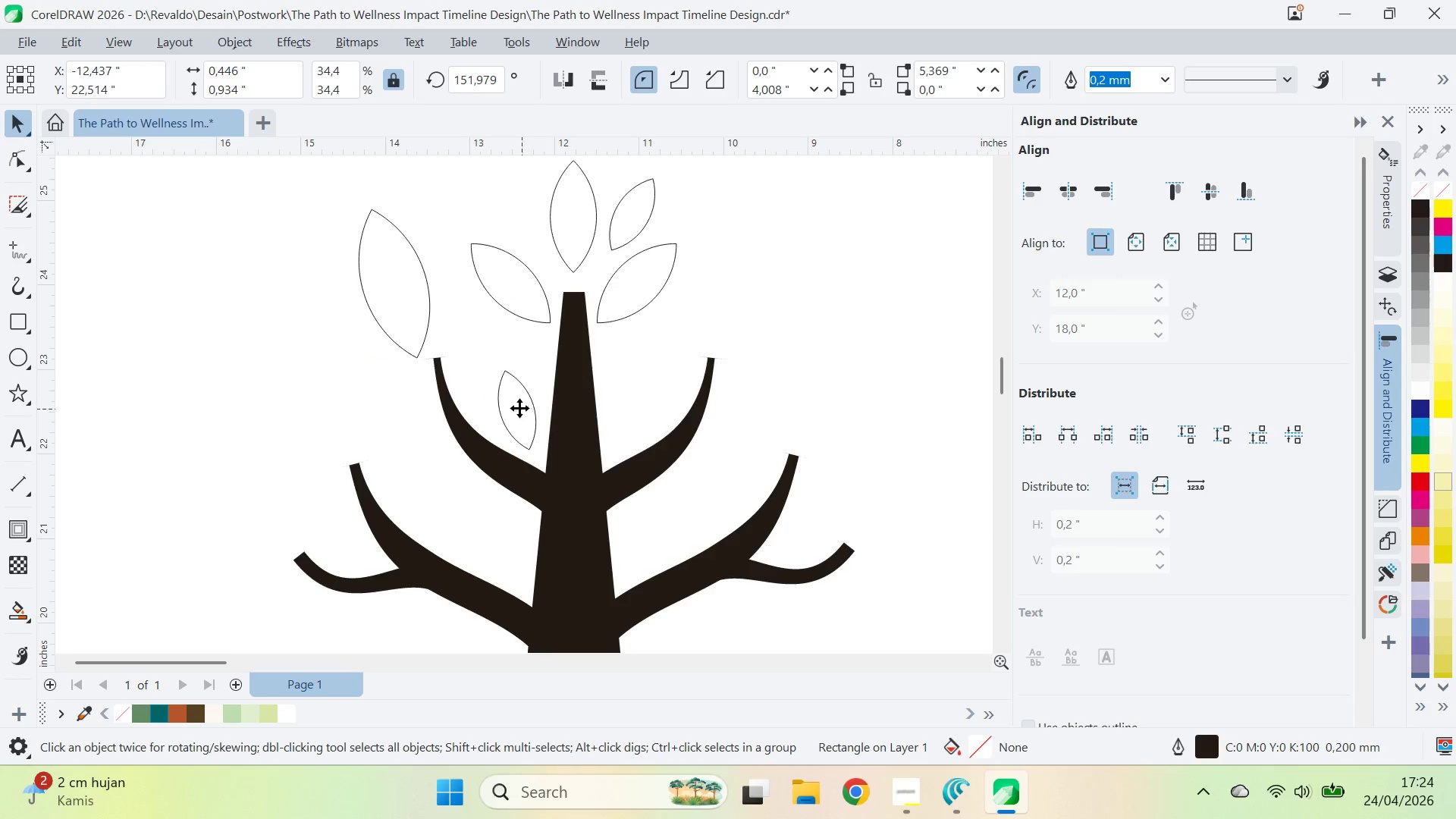 
left_click_drag(start_coordinate=[522, 409], to_coordinate=[469, 362])
 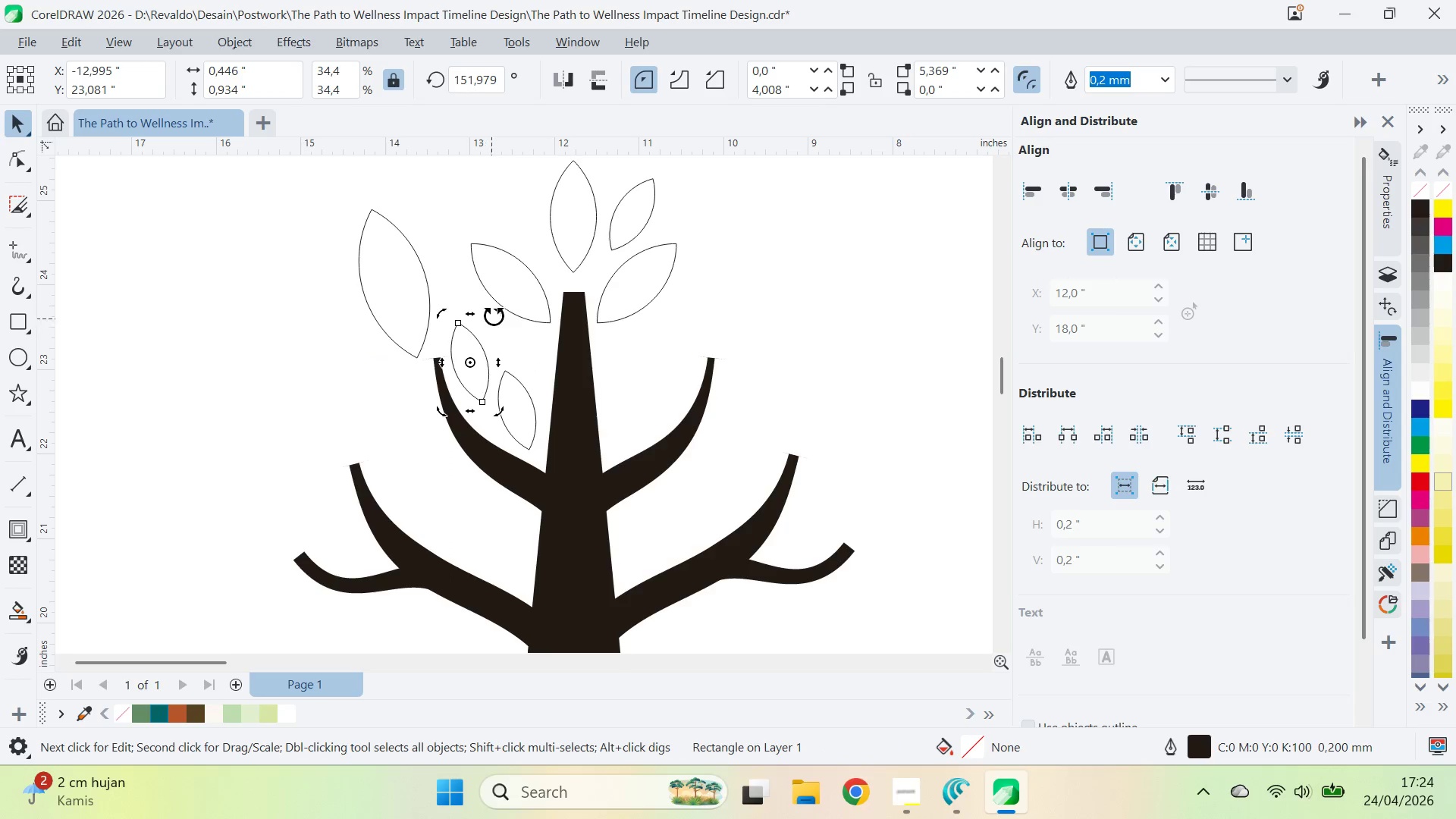 
left_click([469, 362])
 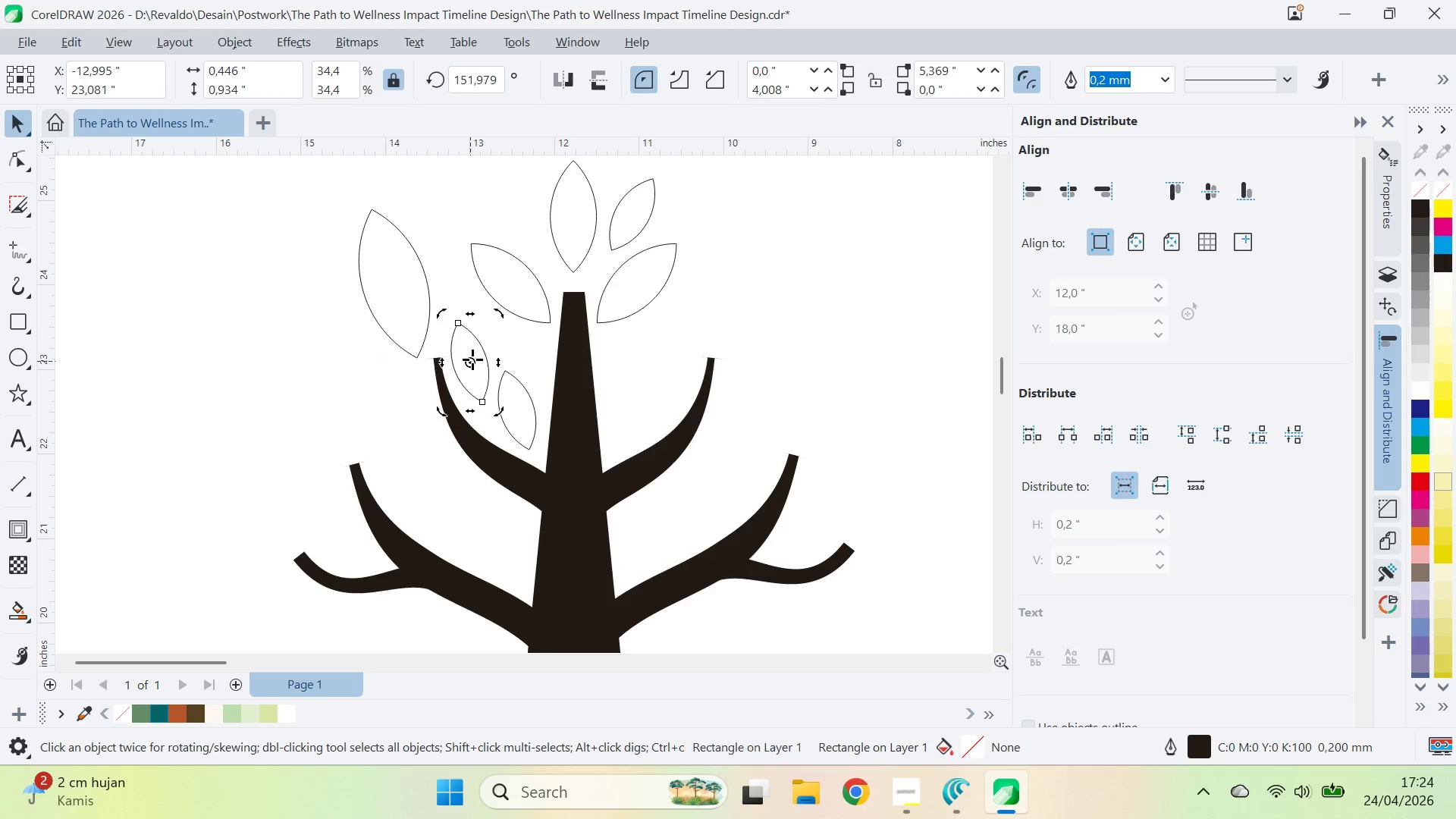 
right_click([469, 362])
 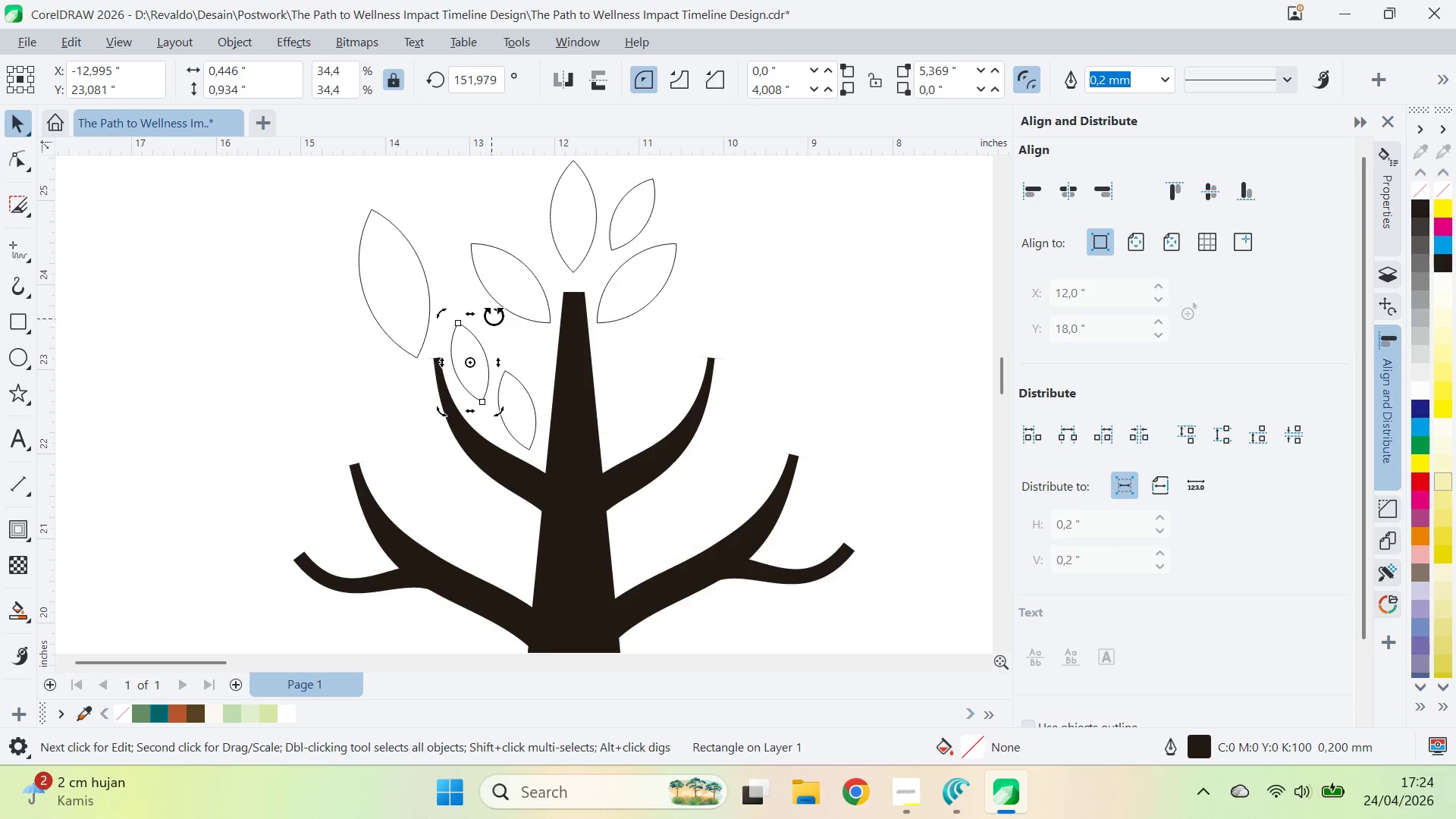 
left_click_drag(start_coordinate=[497, 312], to_coordinate=[514, 328])
 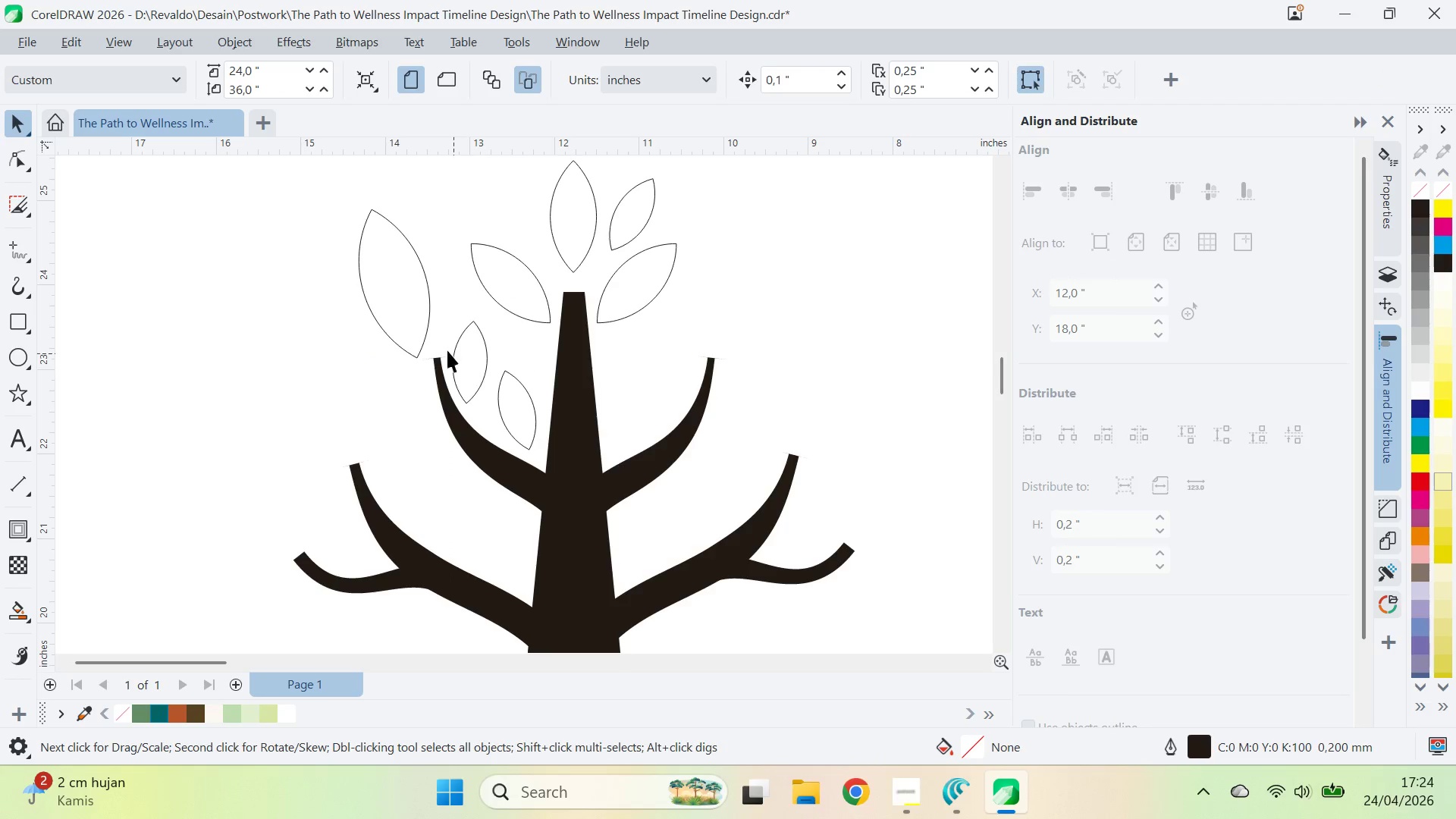 
left_click([419, 322])
 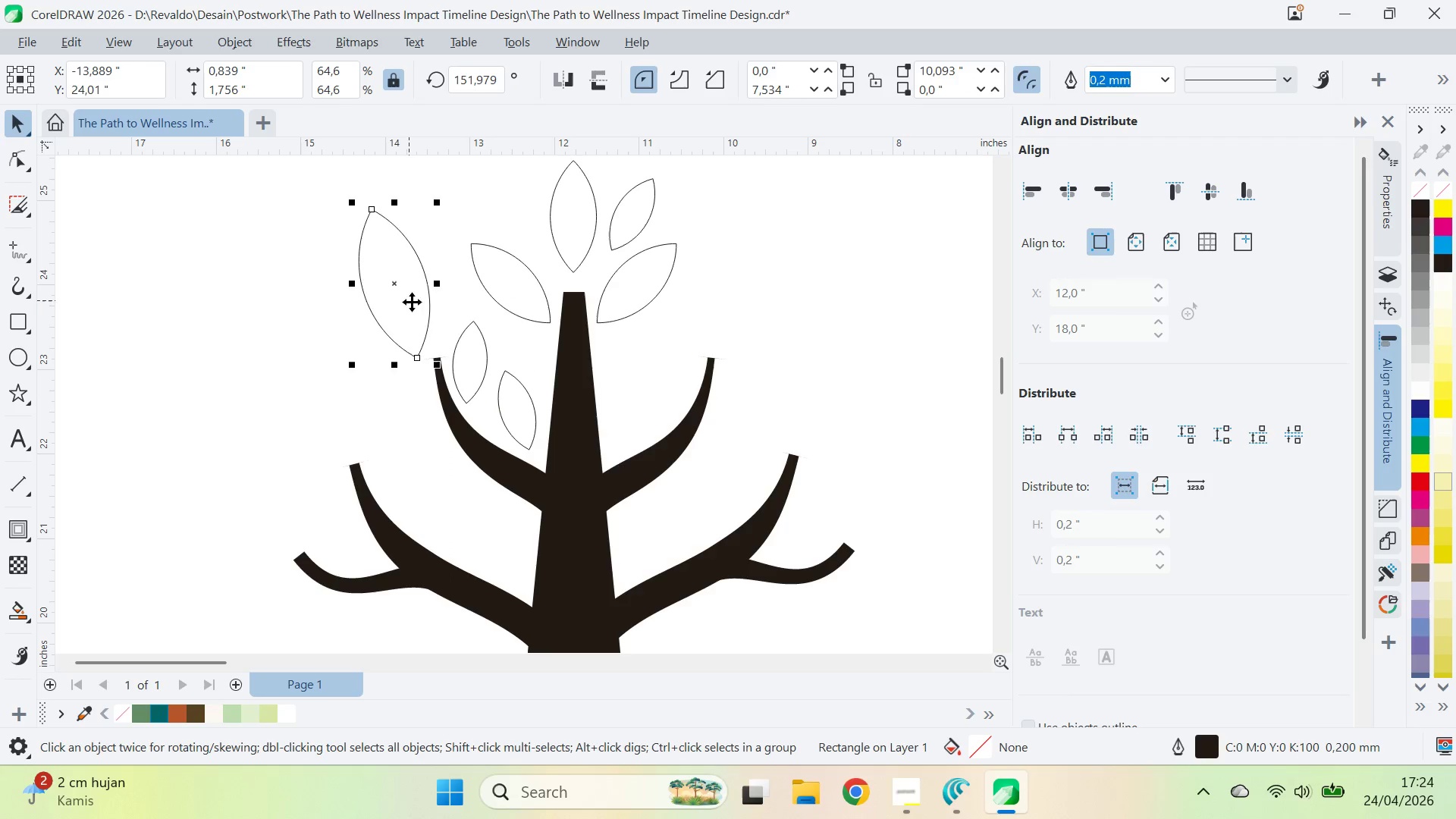 
left_click_drag(start_coordinate=[409, 300], to_coordinate=[427, 292])
 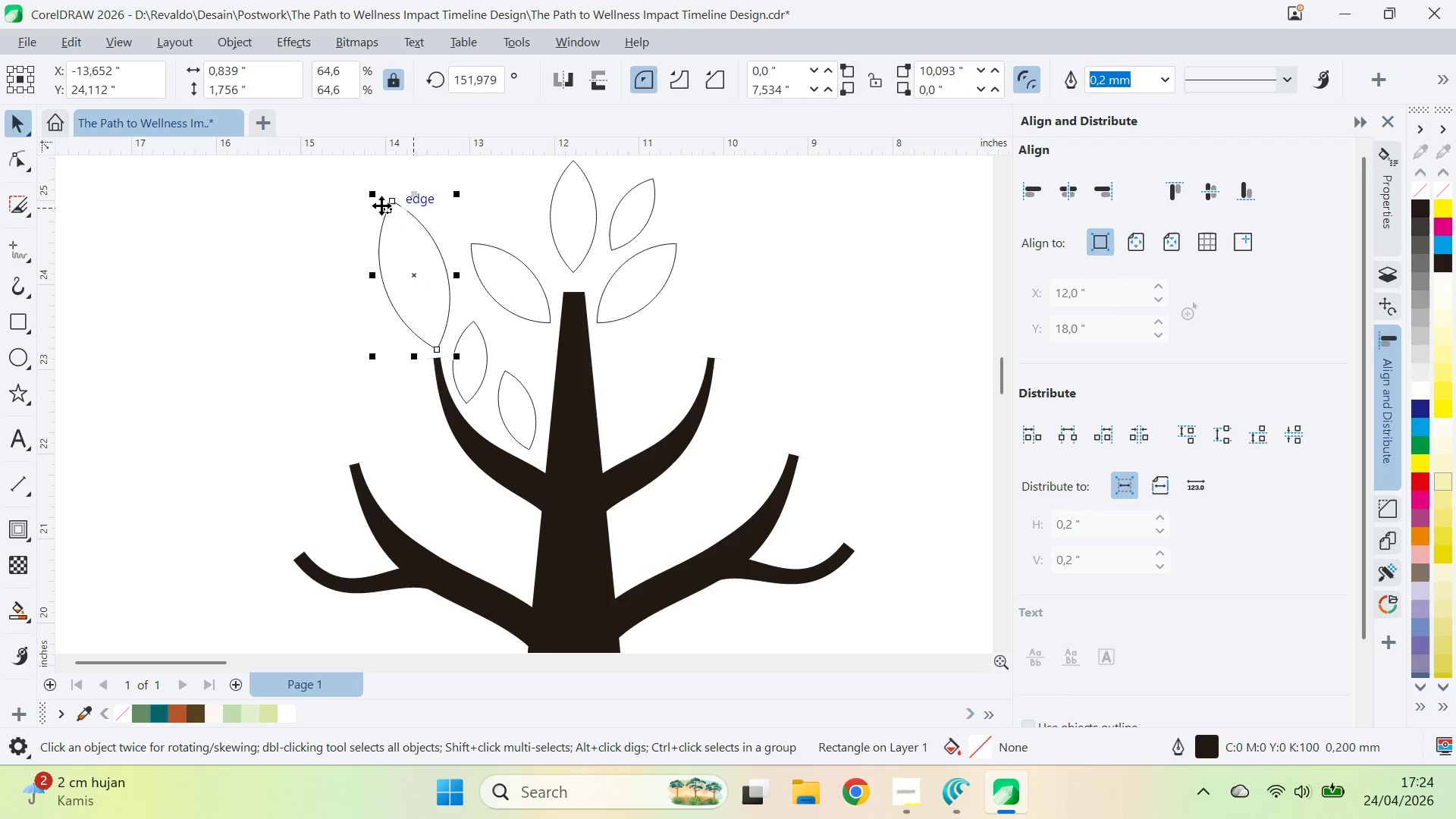 
left_click_drag(start_coordinate=[369, 187], to_coordinate=[391, 224])
 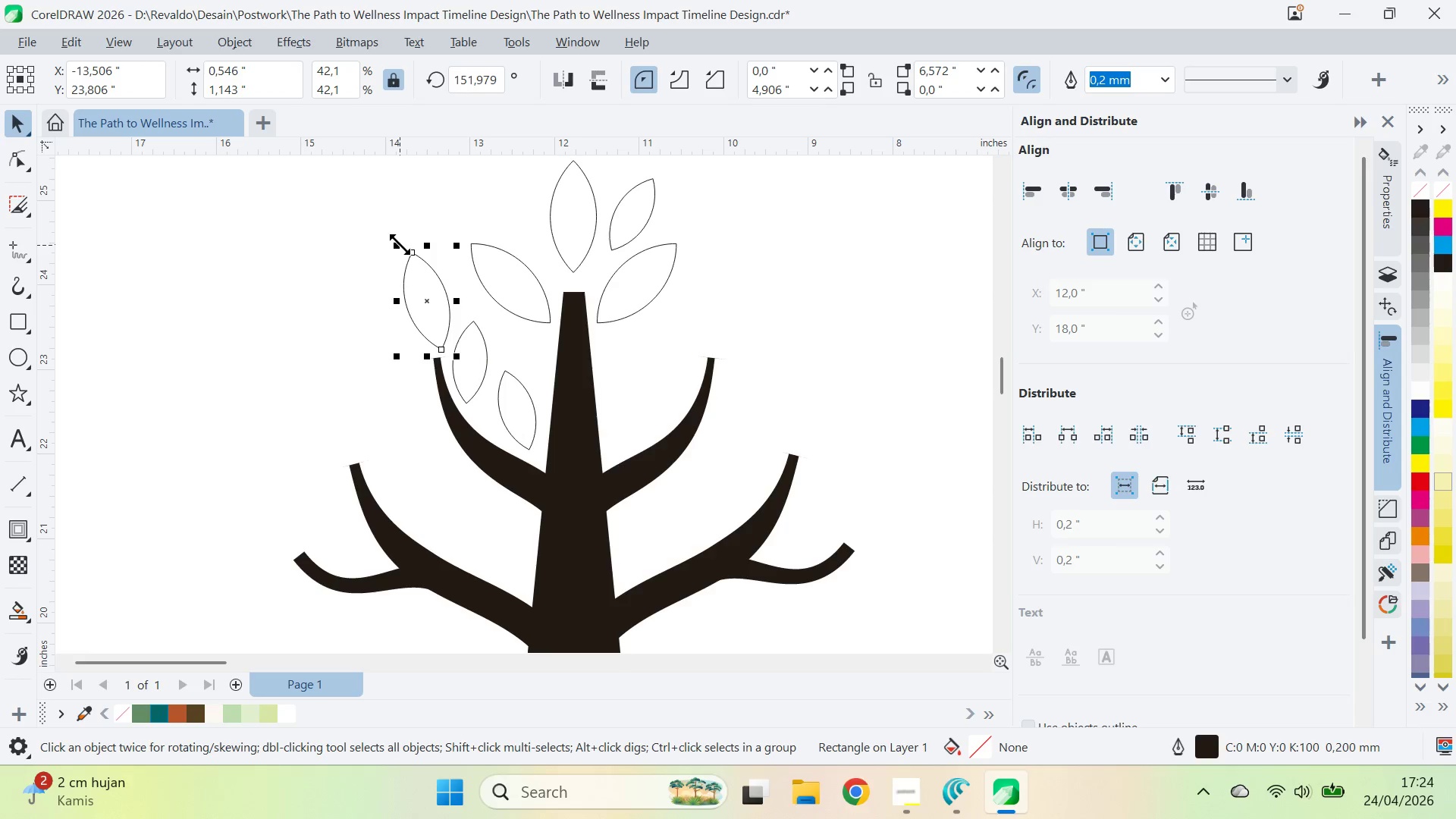 
left_click_drag(start_coordinate=[400, 244], to_coordinate=[379, 230])
 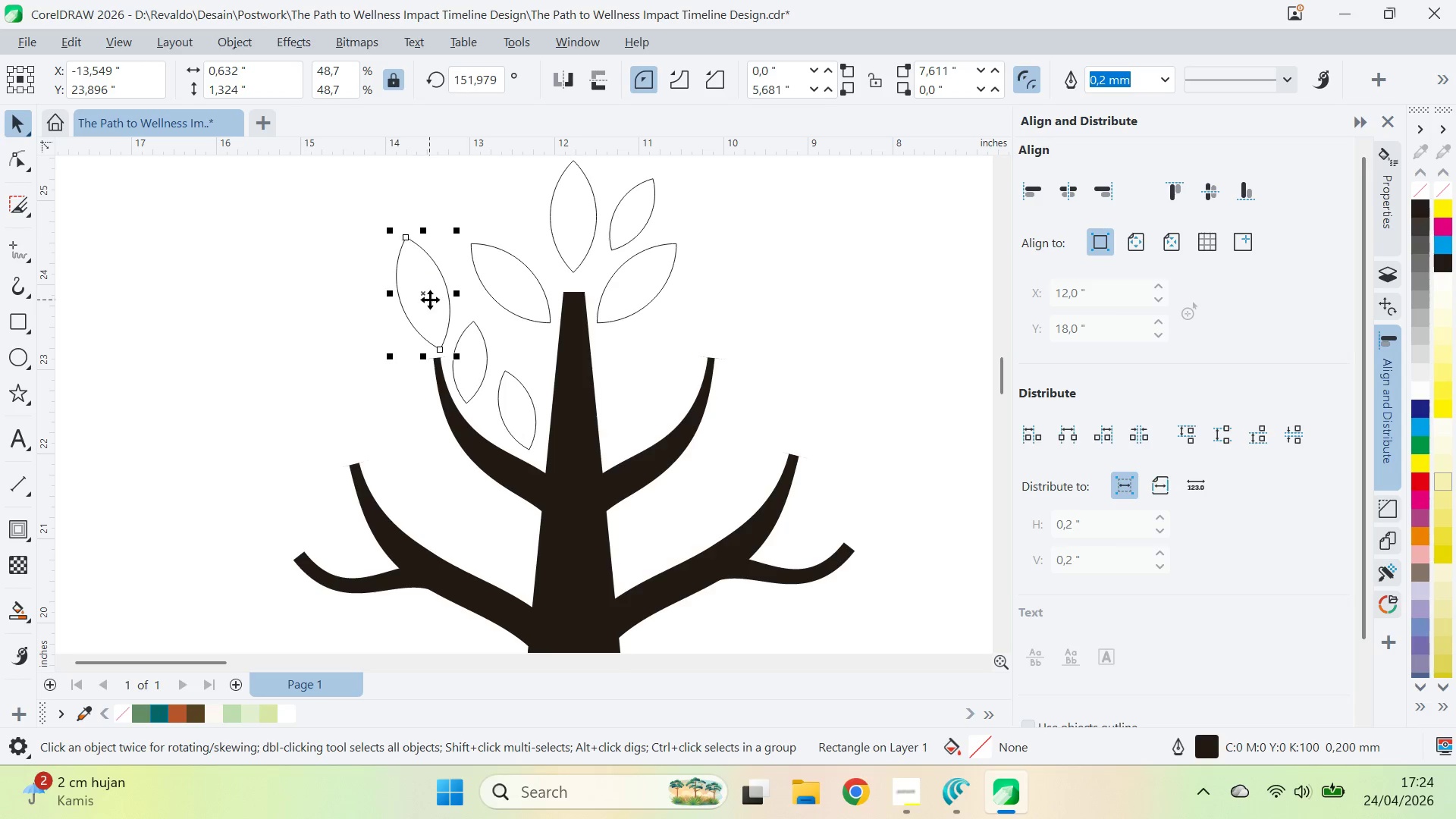 
left_click_drag(start_coordinate=[431, 300], to_coordinate=[346, 314])
 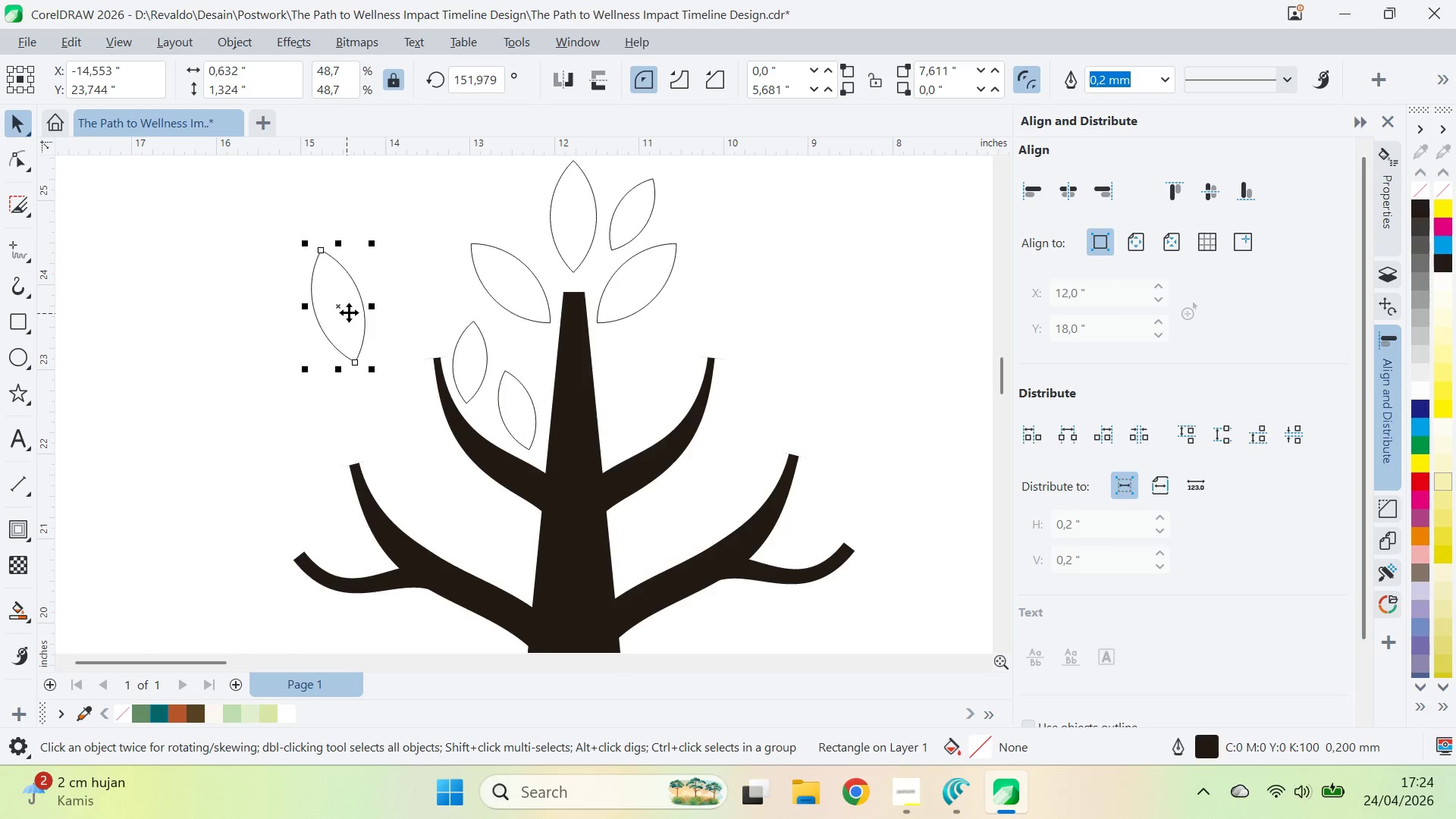 
left_click_drag(start_coordinate=[347, 313], to_coordinate=[424, 304])
 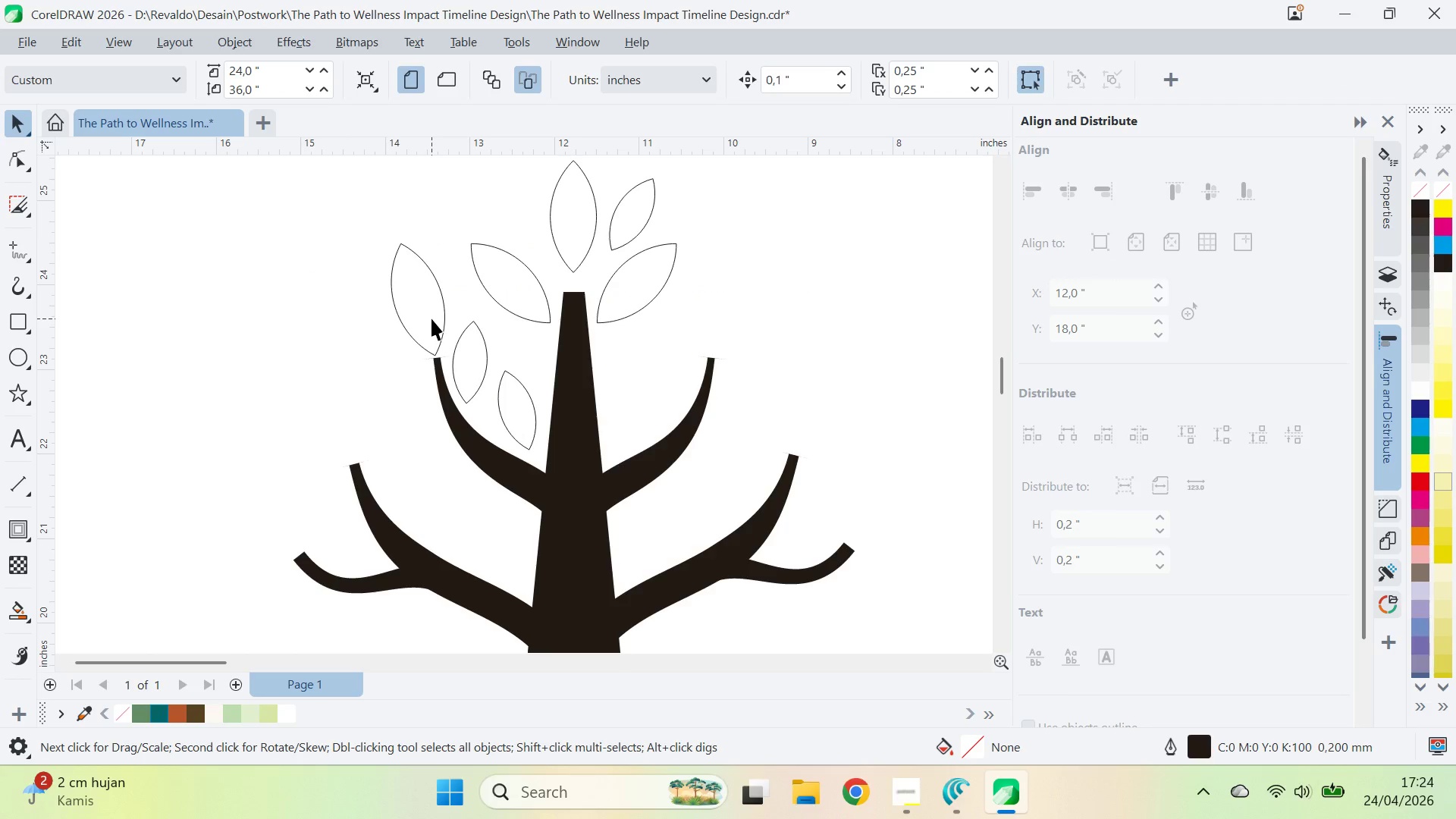 
left_click([431, 318])
 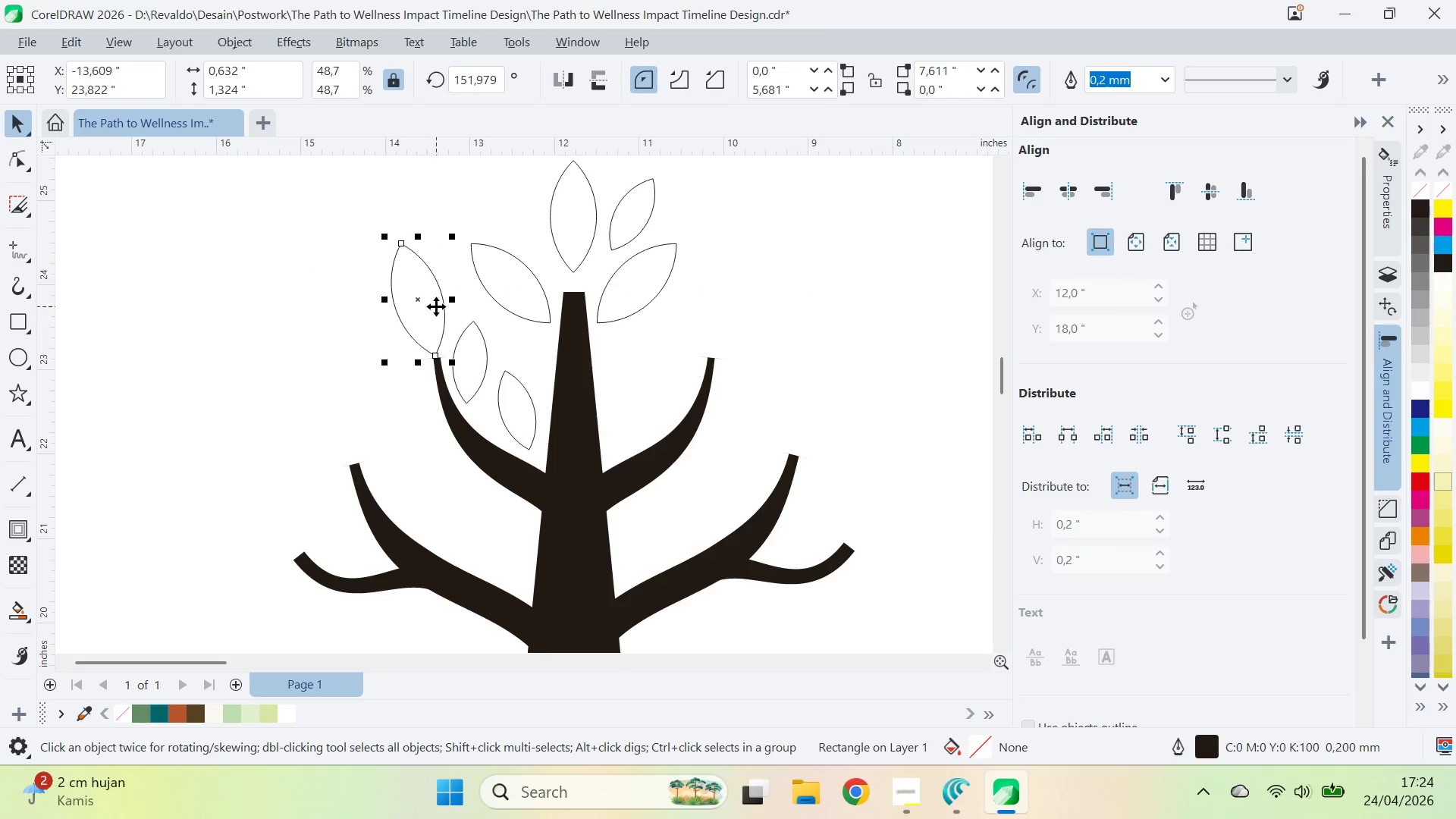 
left_click_drag(start_coordinate=[436, 306], to_coordinate=[432, 298])
 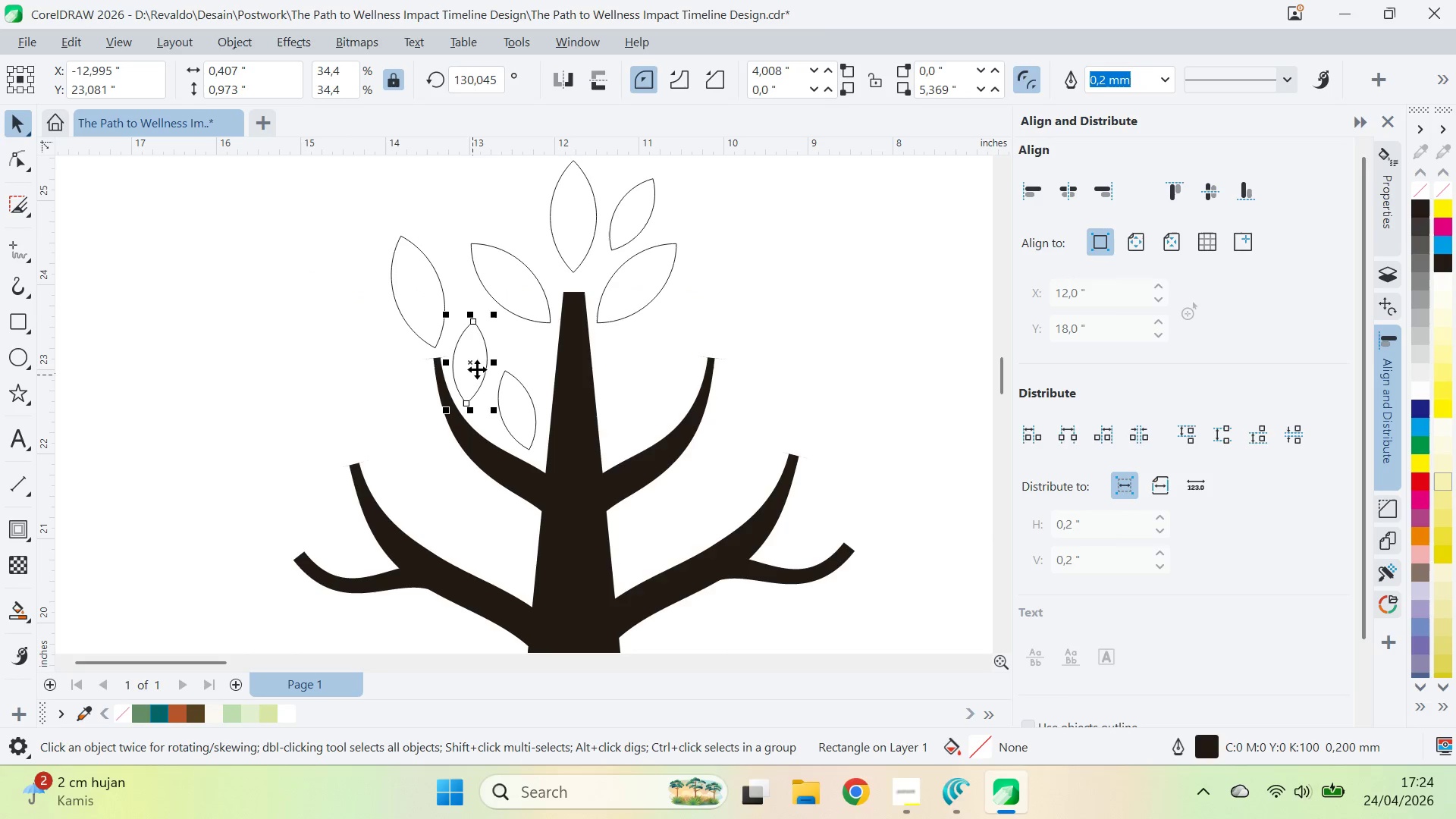 
hold_key(key=ShiftLeft, duration=0.83)
 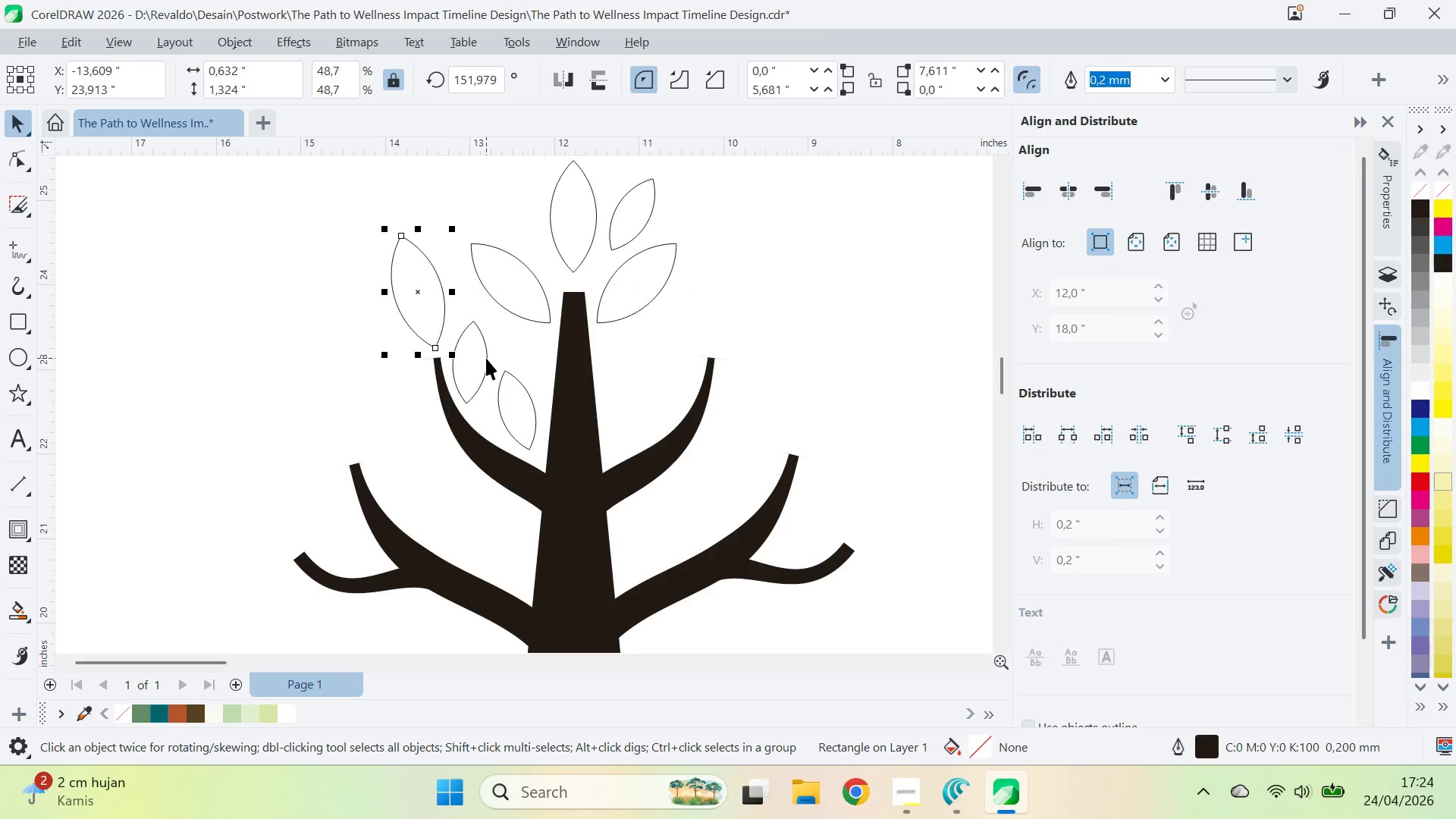 
left_click([486, 358])
 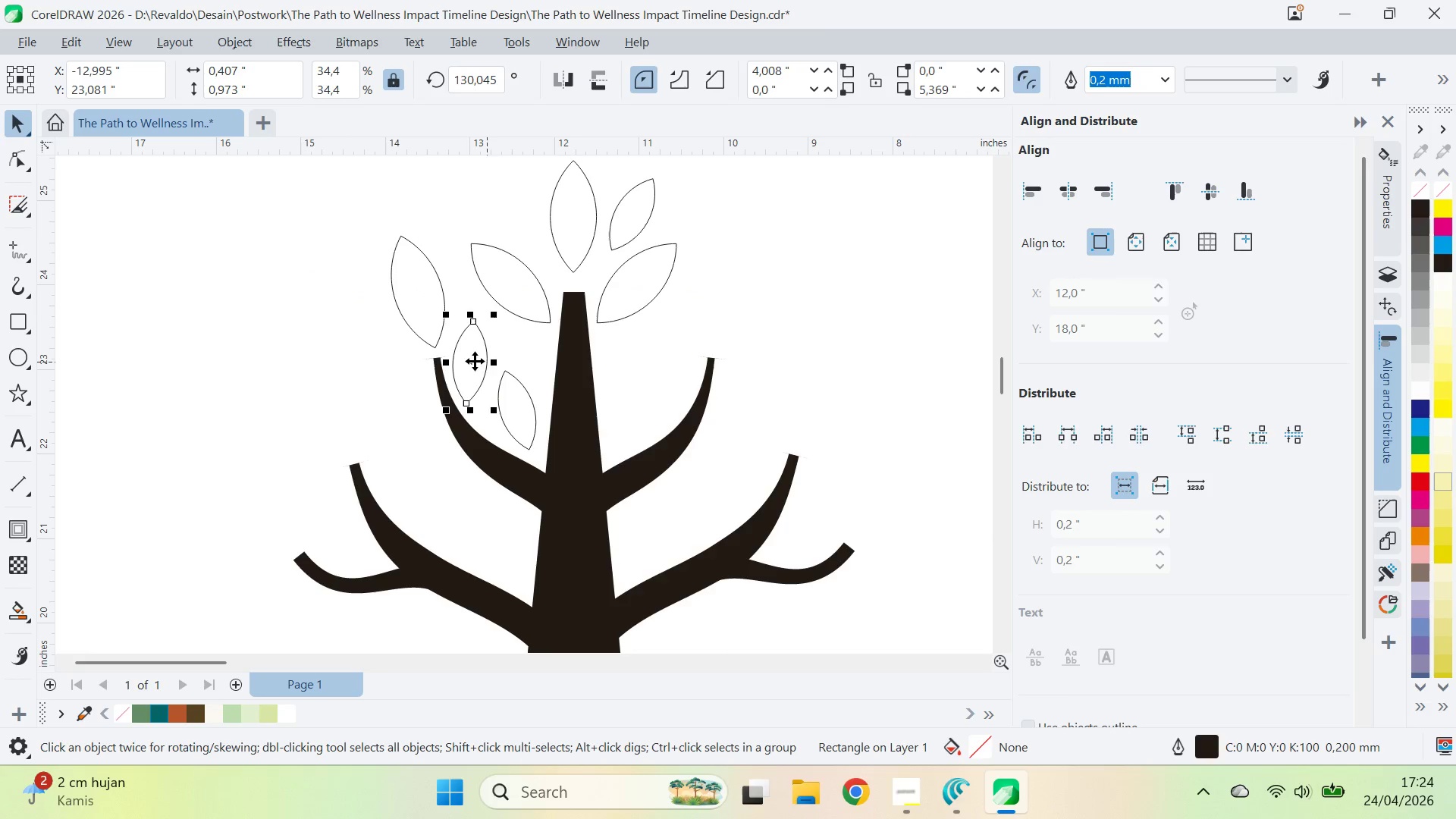 
left_click_drag(start_coordinate=[472, 361], to_coordinate=[416, 392])
 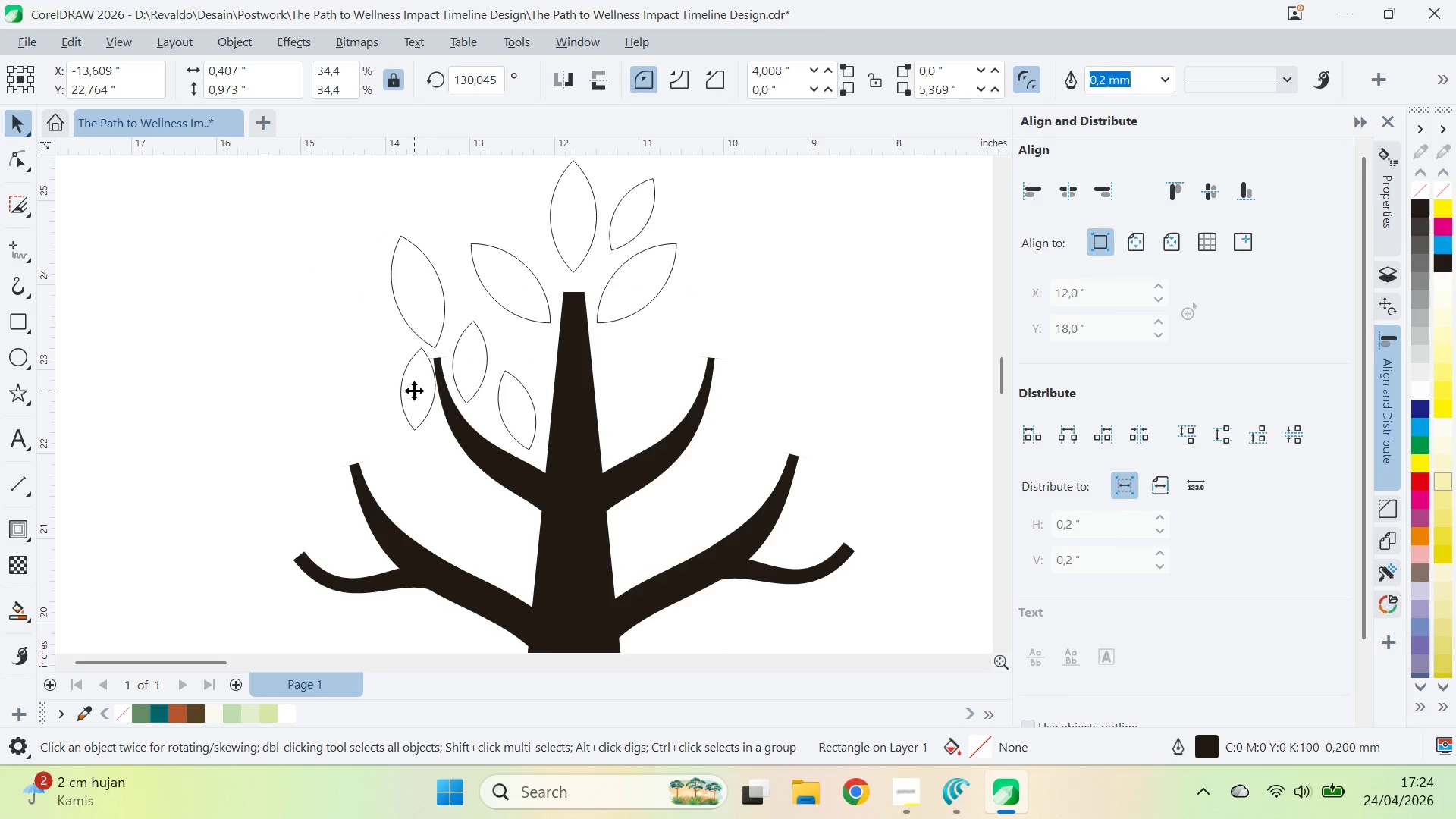 
left_click([414, 391])
 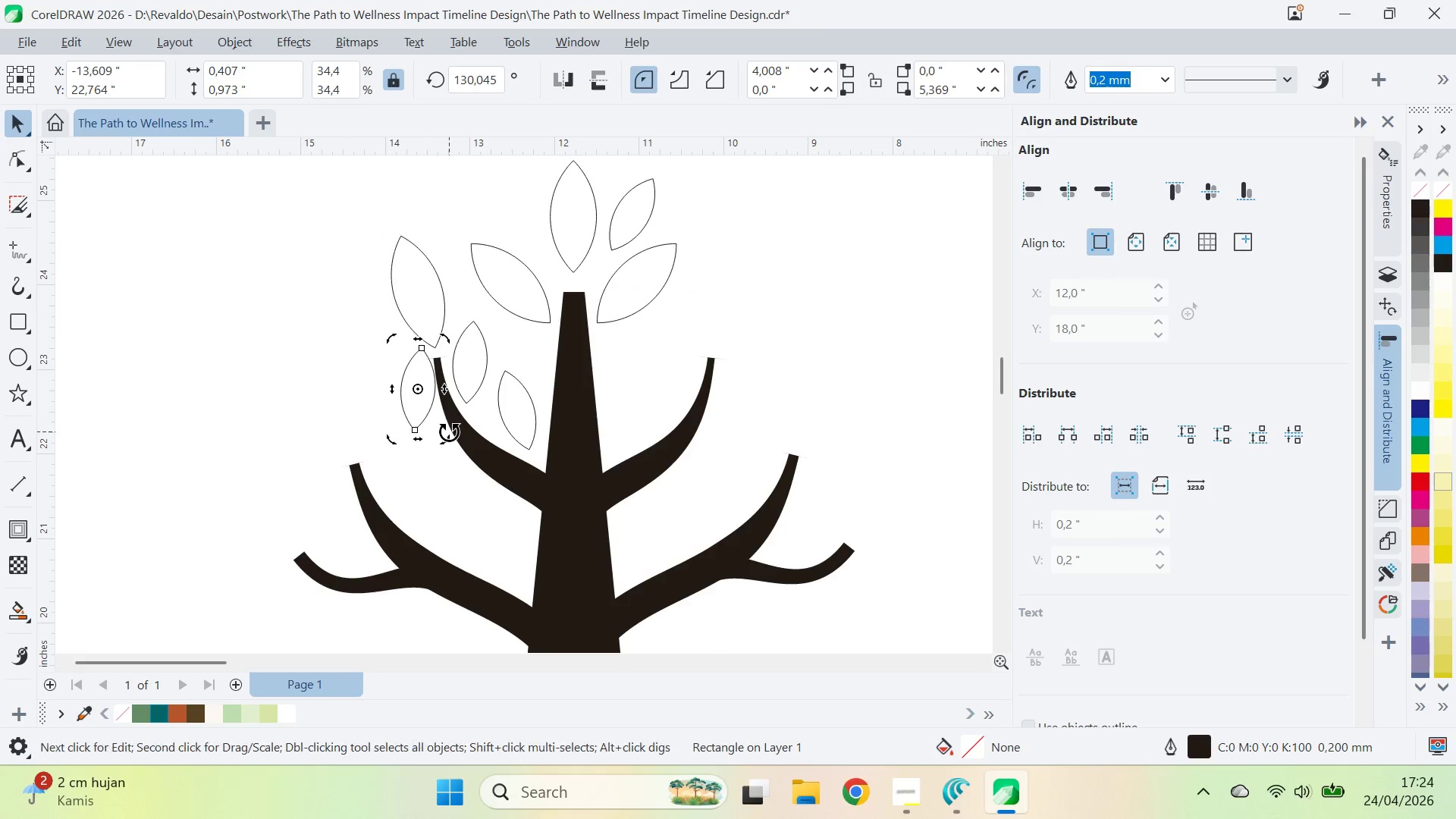 
left_click_drag(start_coordinate=[450, 431], to_coordinate=[508, 397])
 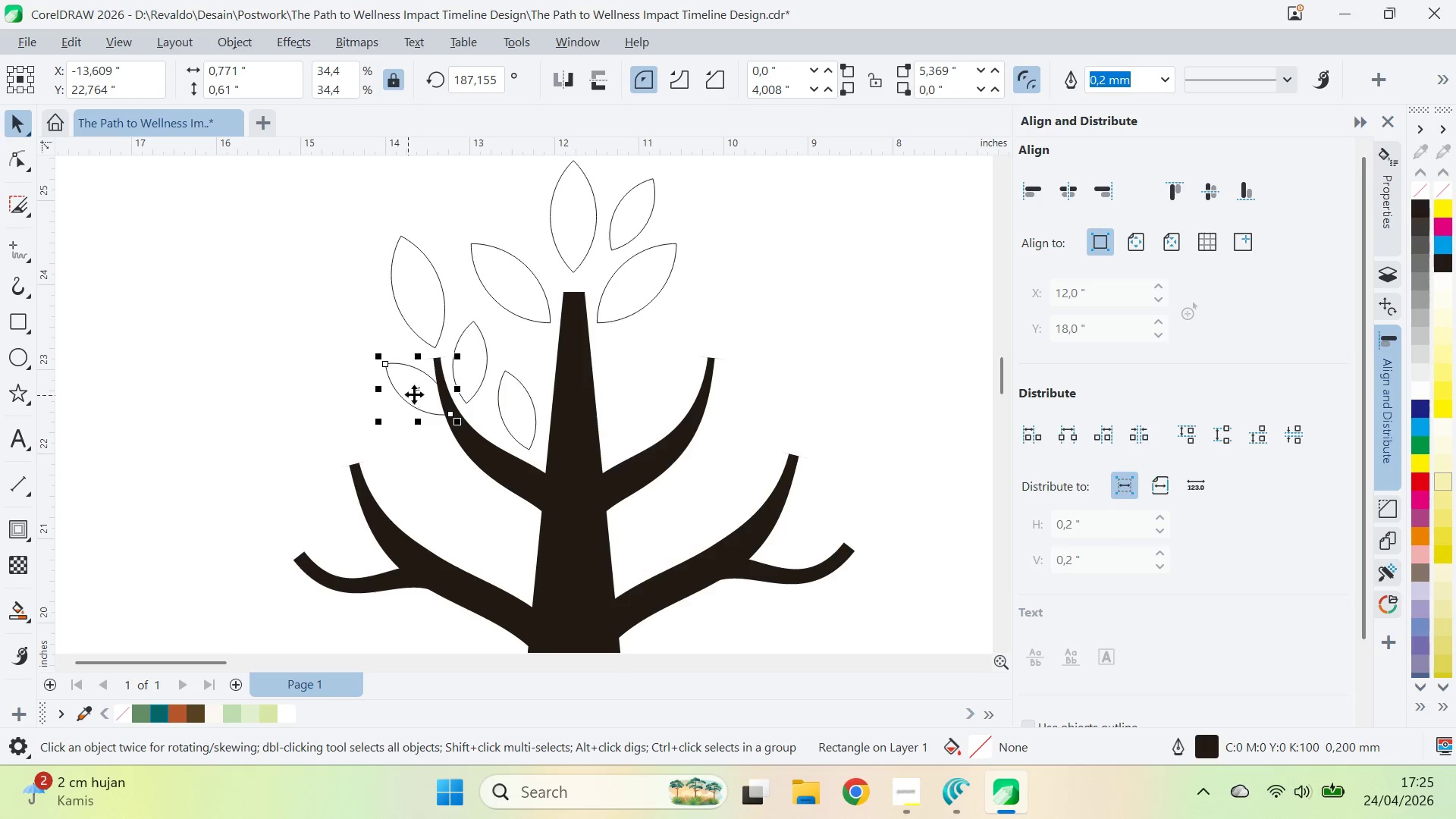 
left_click_drag(start_coordinate=[423, 389], to_coordinate=[398, 375])
 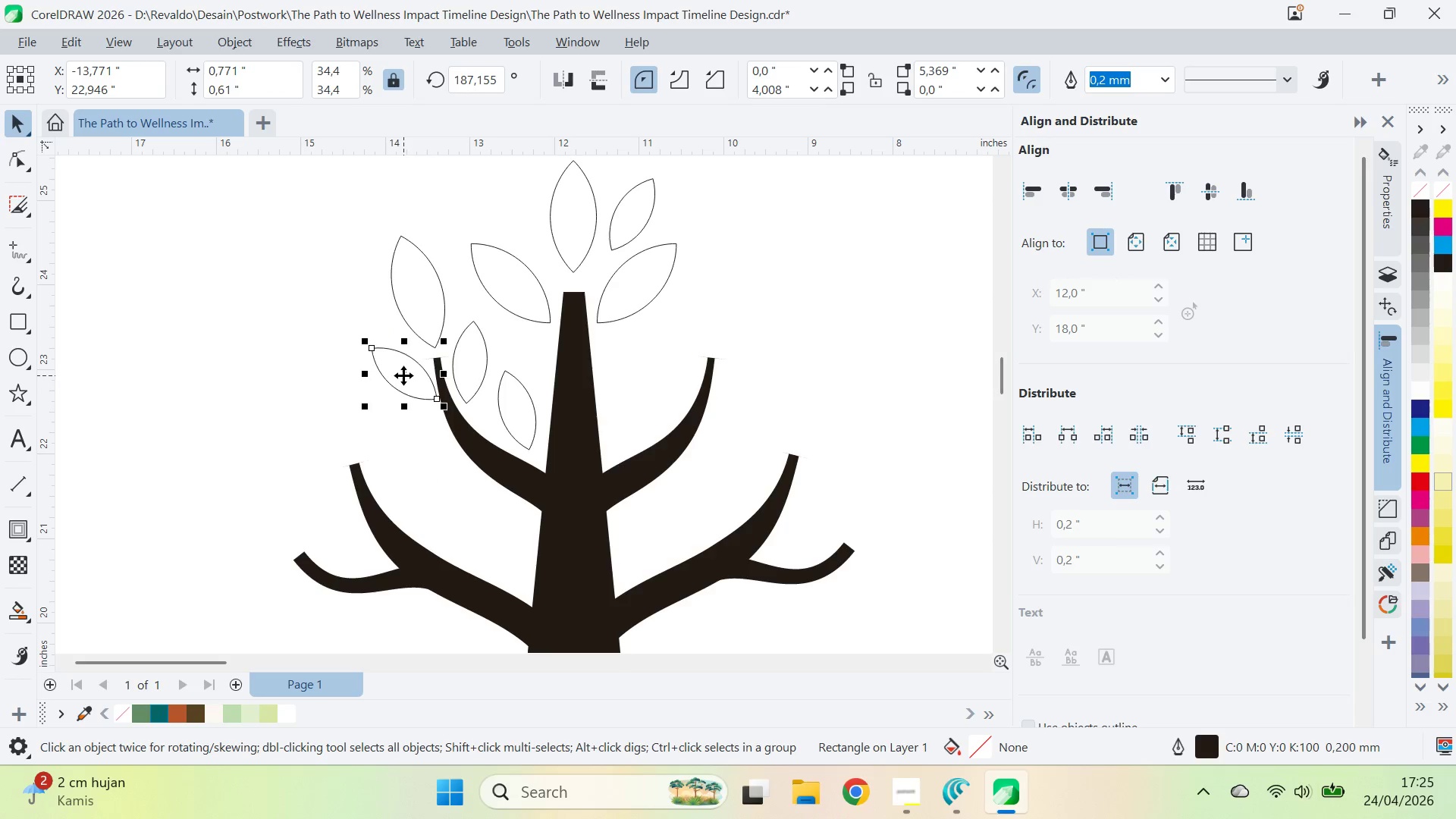 
left_click_drag(start_coordinate=[403, 375], to_coordinate=[405, 438])
 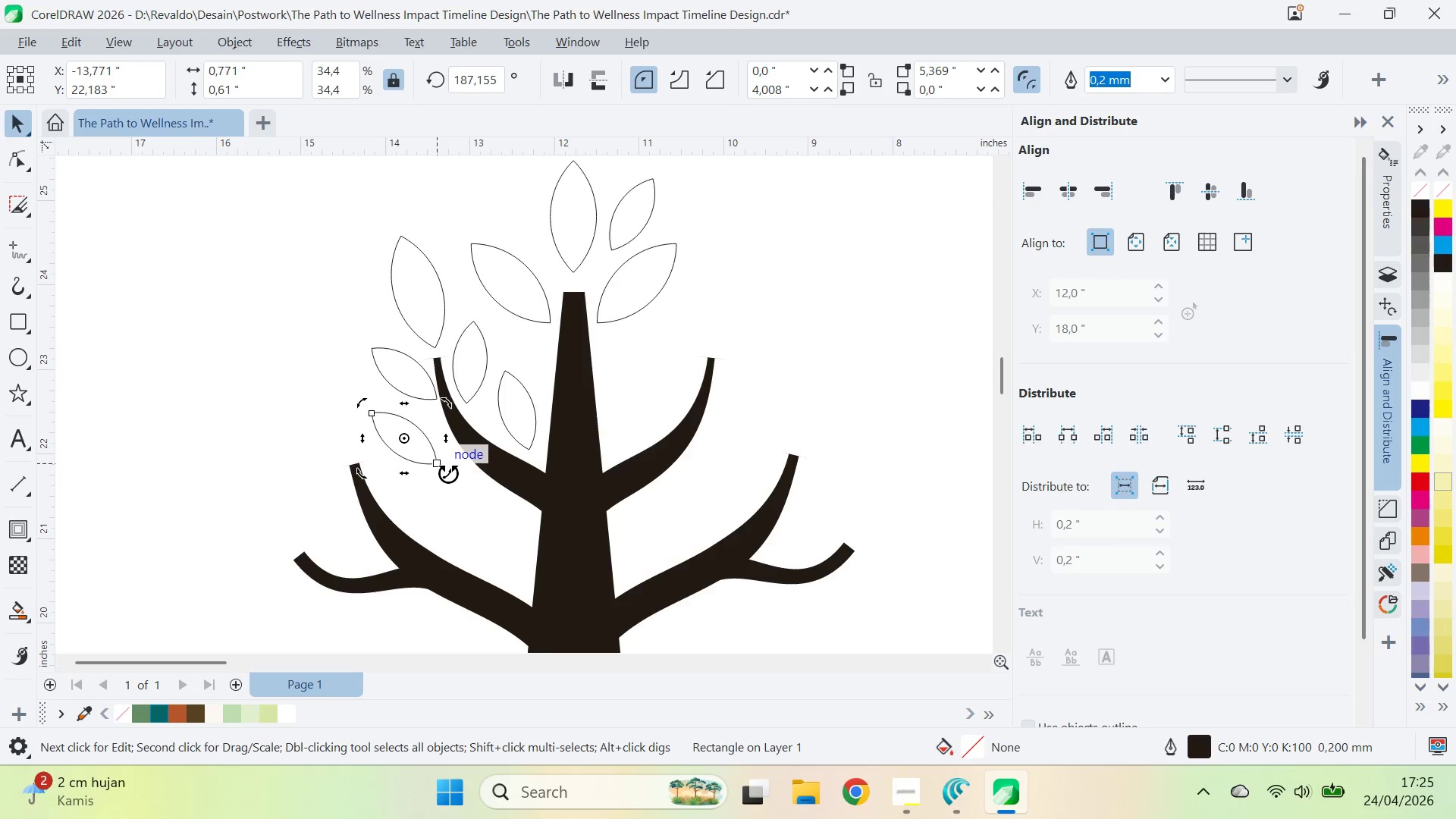 
left_click_drag(start_coordinate=[448, 473], to_coordinate=[461, 433])
 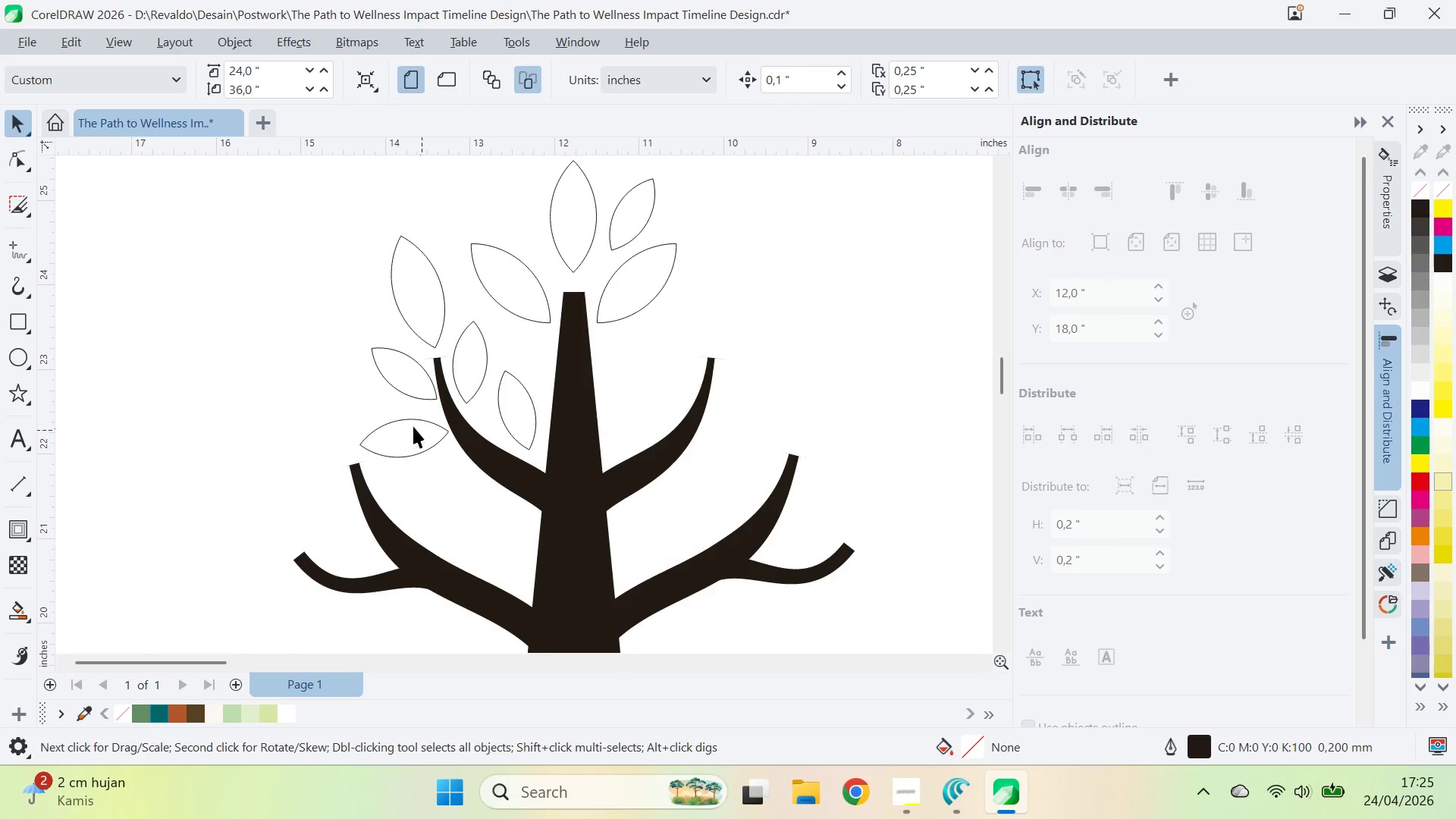 
hold_key(key=ShiftLeft, duration=1.39)
 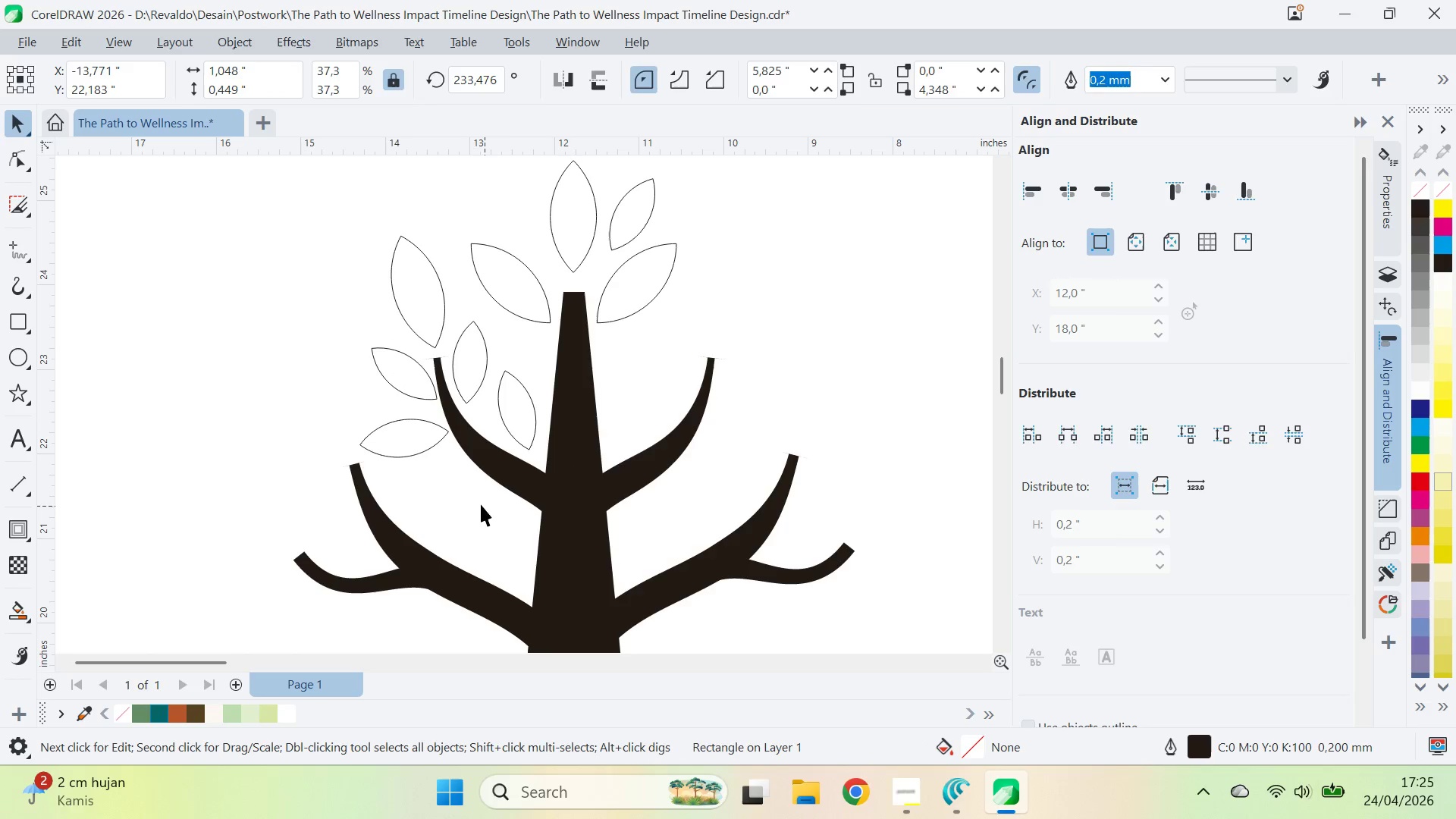 
left_click_drag(start_coordinate=[485, 506], to_coordinate=[469, 491])
 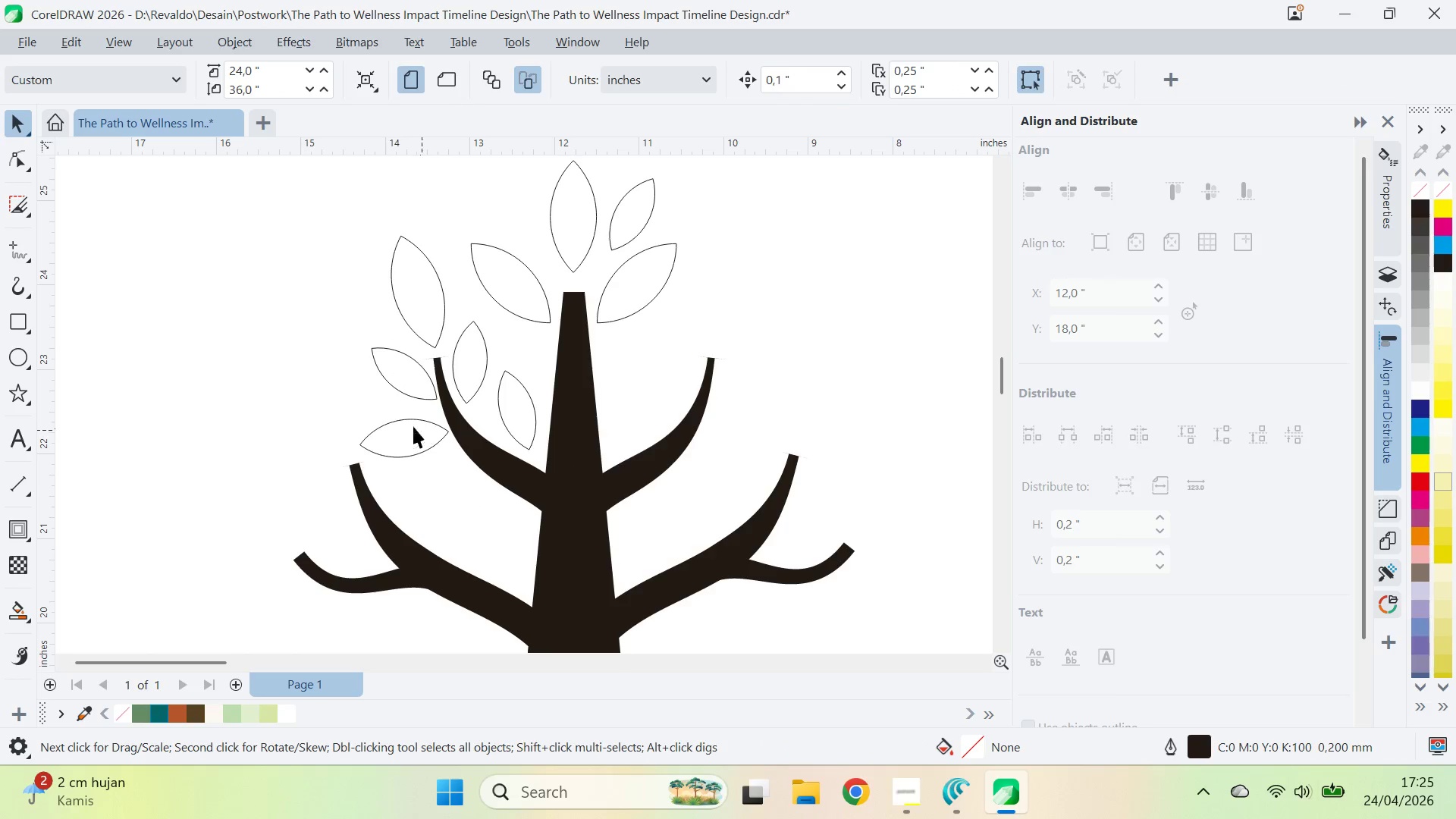 
left_click_drag(start_coordinate=[422, 430], to_coordinate=[413, 422])
 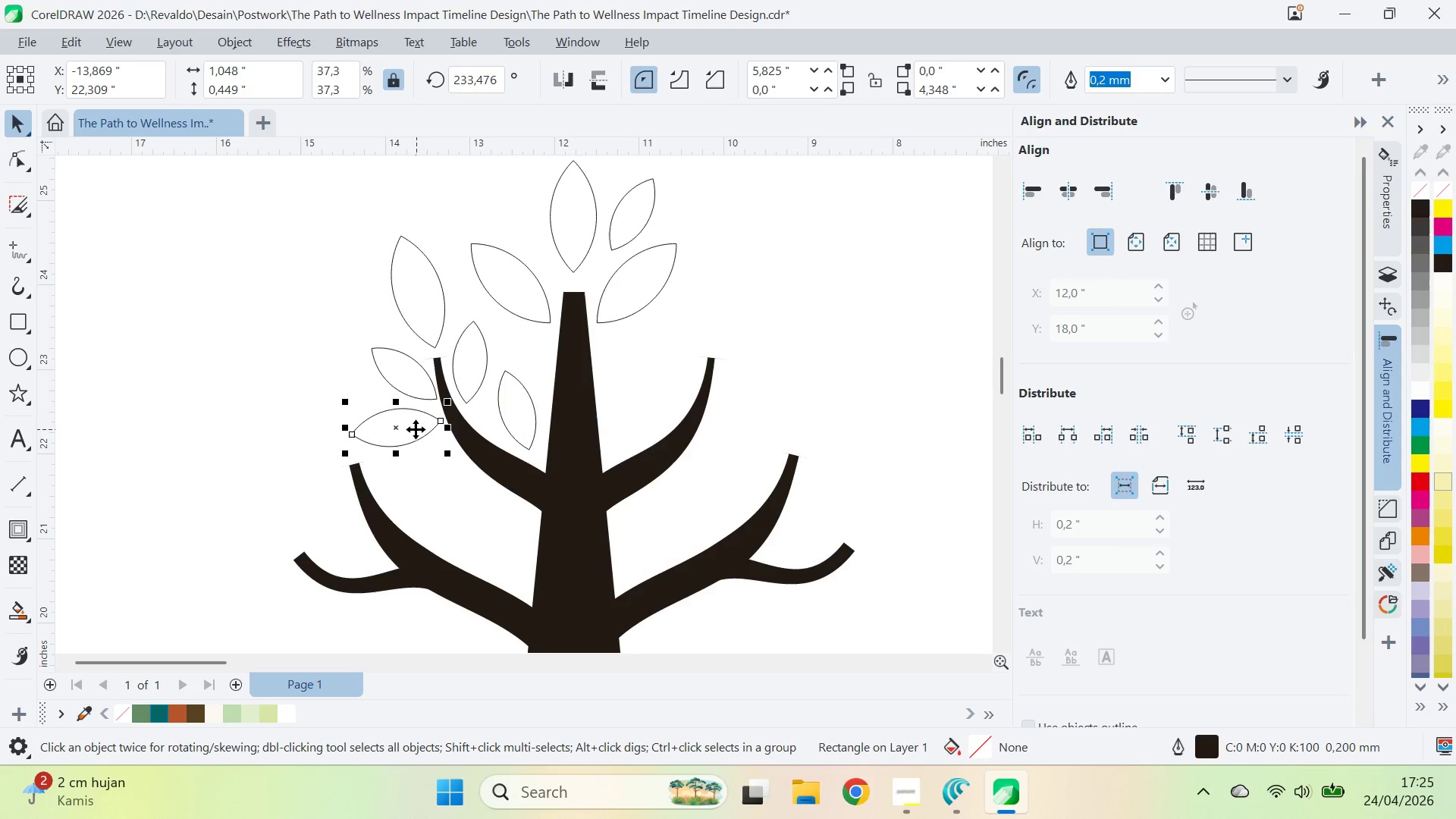 
left_click_drag(start_coordinate=[416, 429], to_coordinate=[326, 463])
 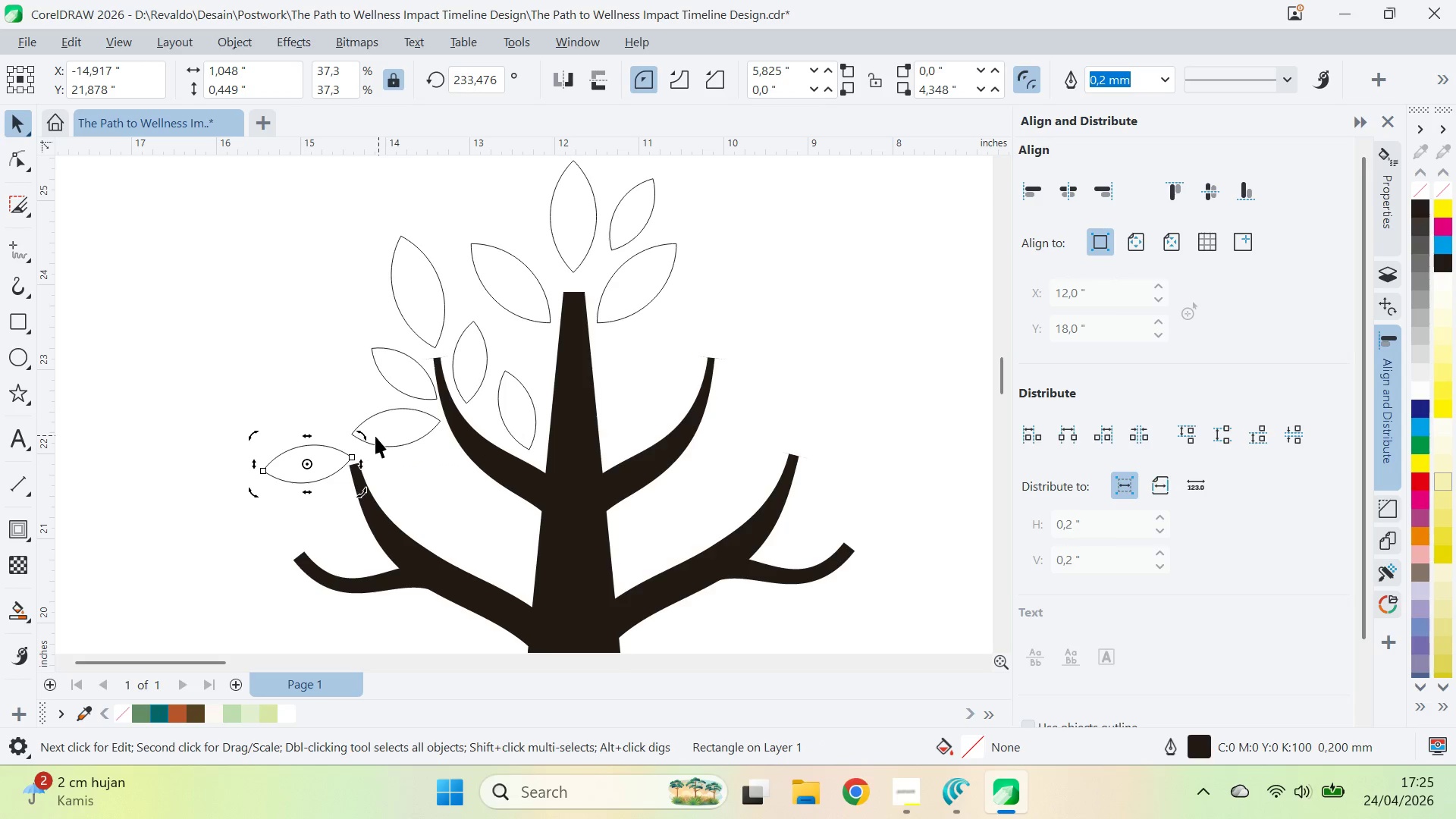 
left_click_drag(start_coordinate=[368, 438], to_coordinate=[385, 512])
 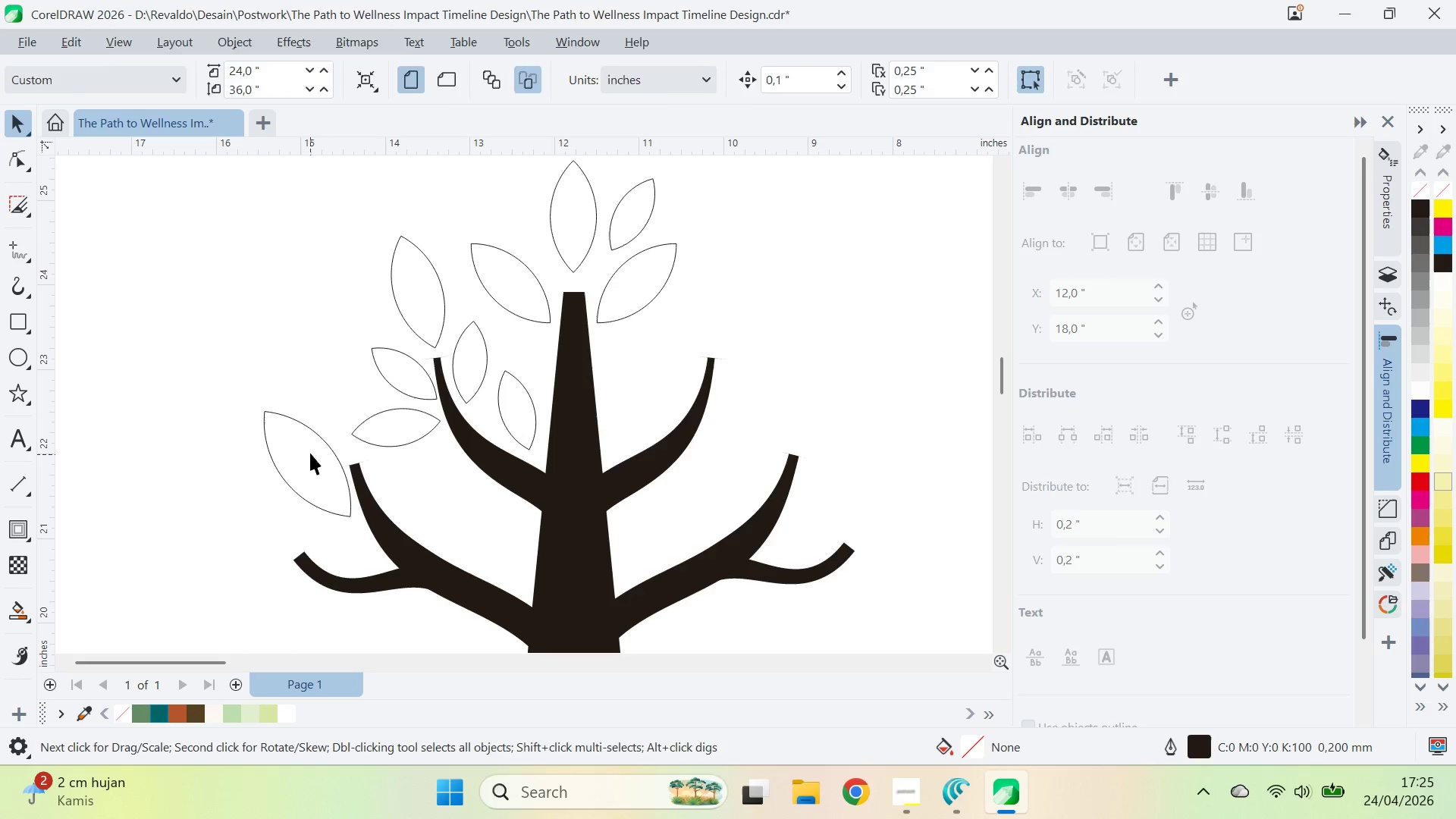 
hold_key(key=ShiftLeft, duration=1.25)
 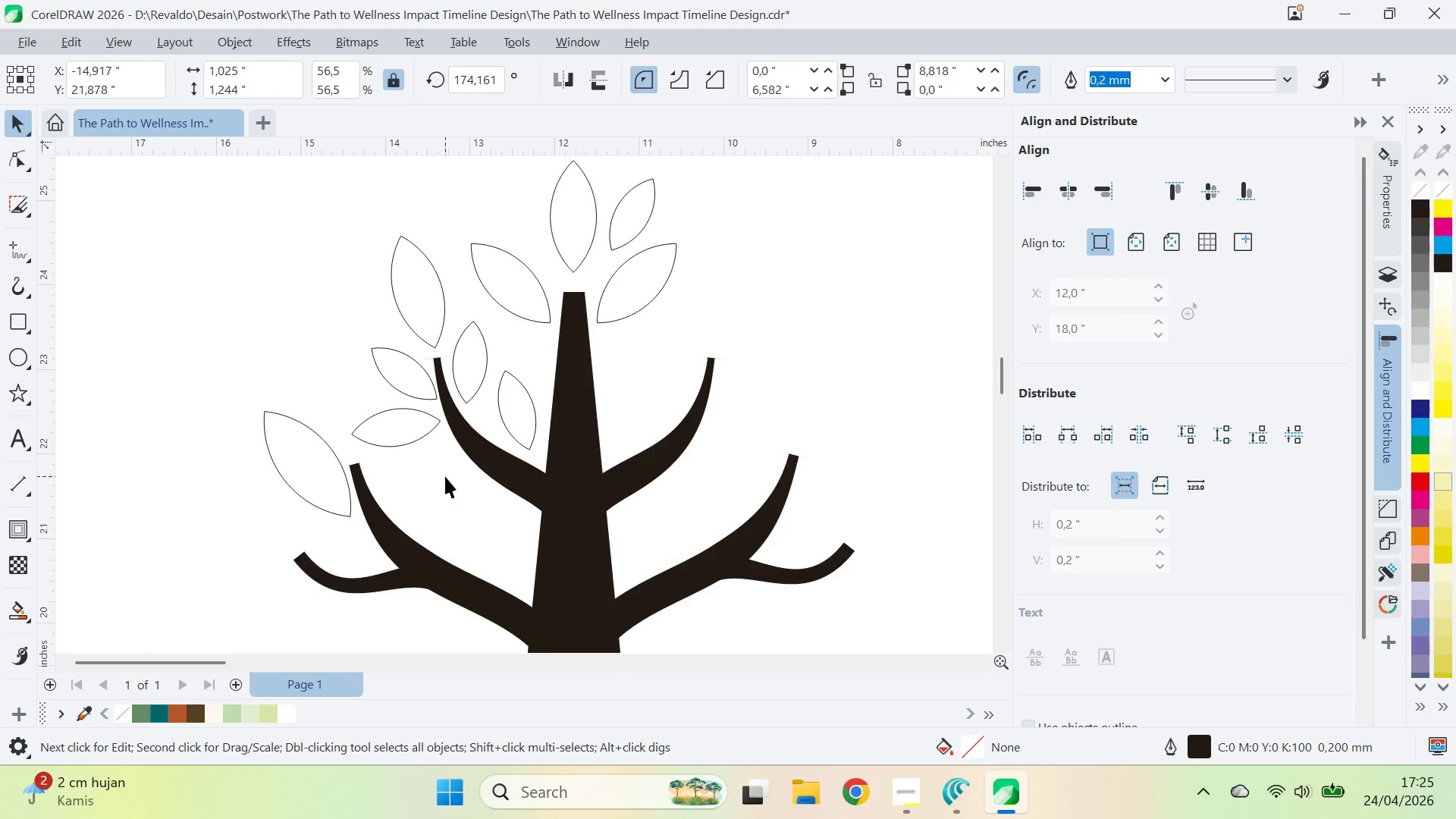 
left_click_drag(start_coordinate=[445, 476], to_coordinate=[438, 475])
 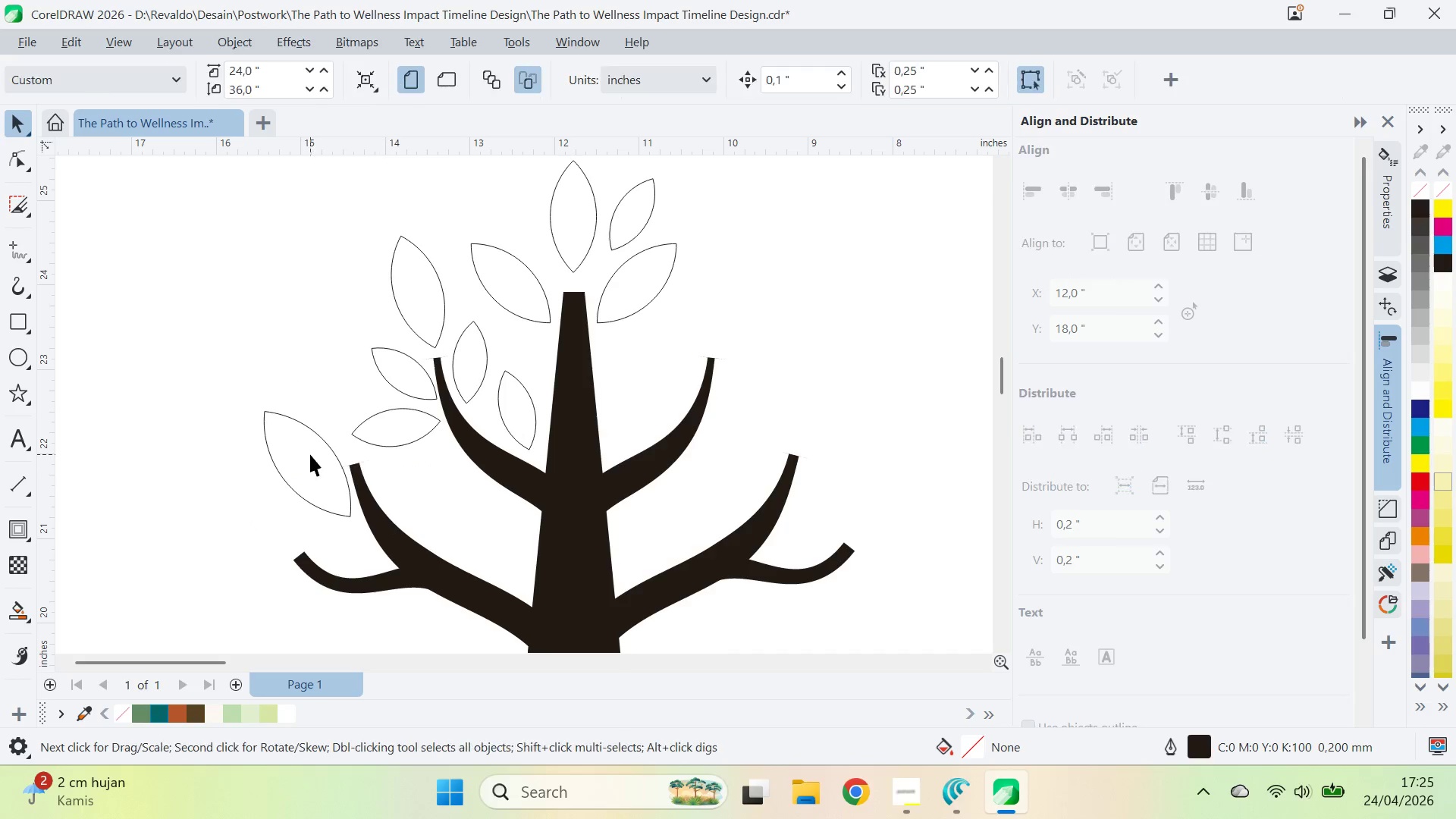 
left_click_drag(start_coordinate=[310, 454], to_coordinate=[312, 392])
 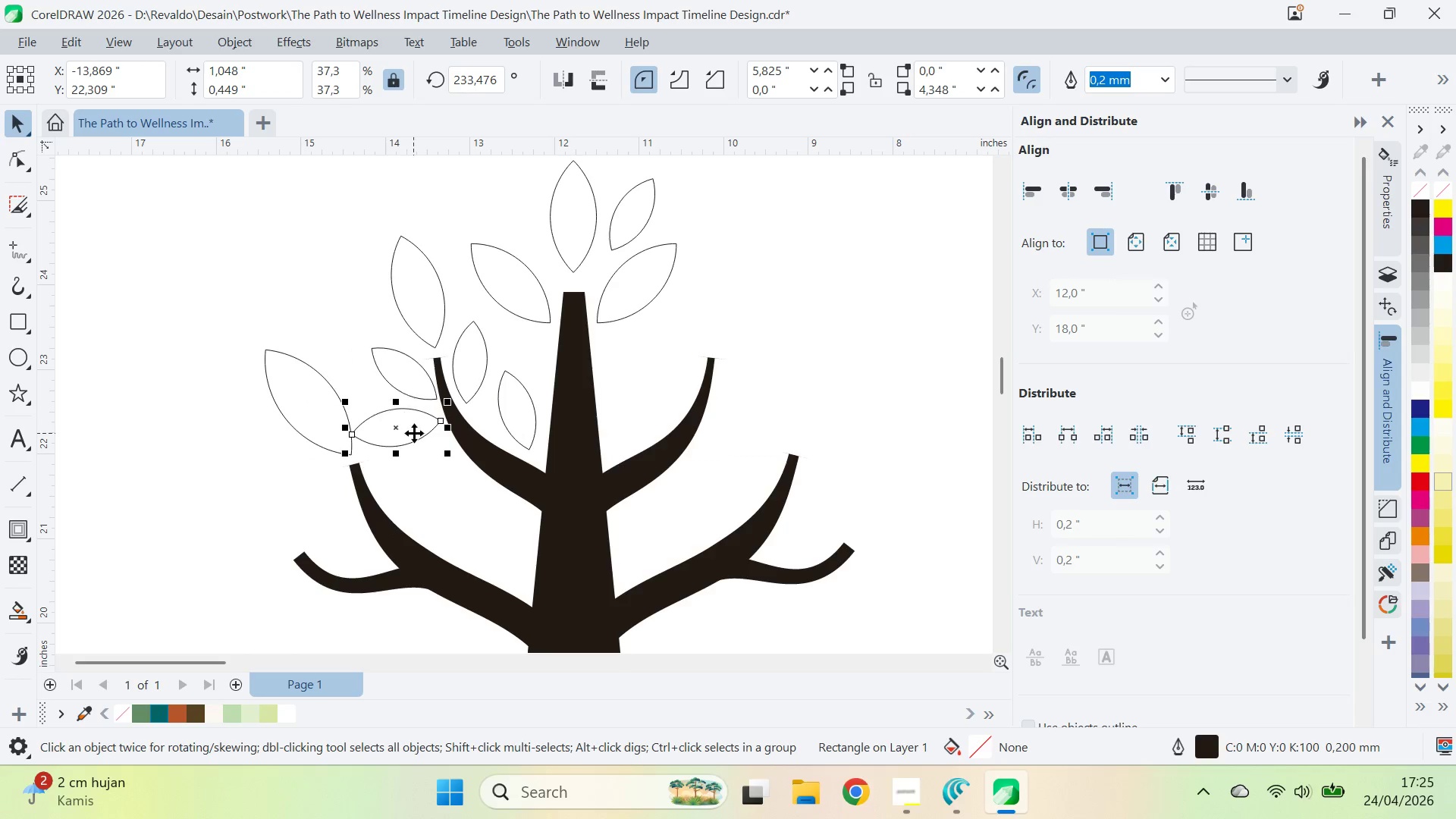 
double_click([414, 433])
 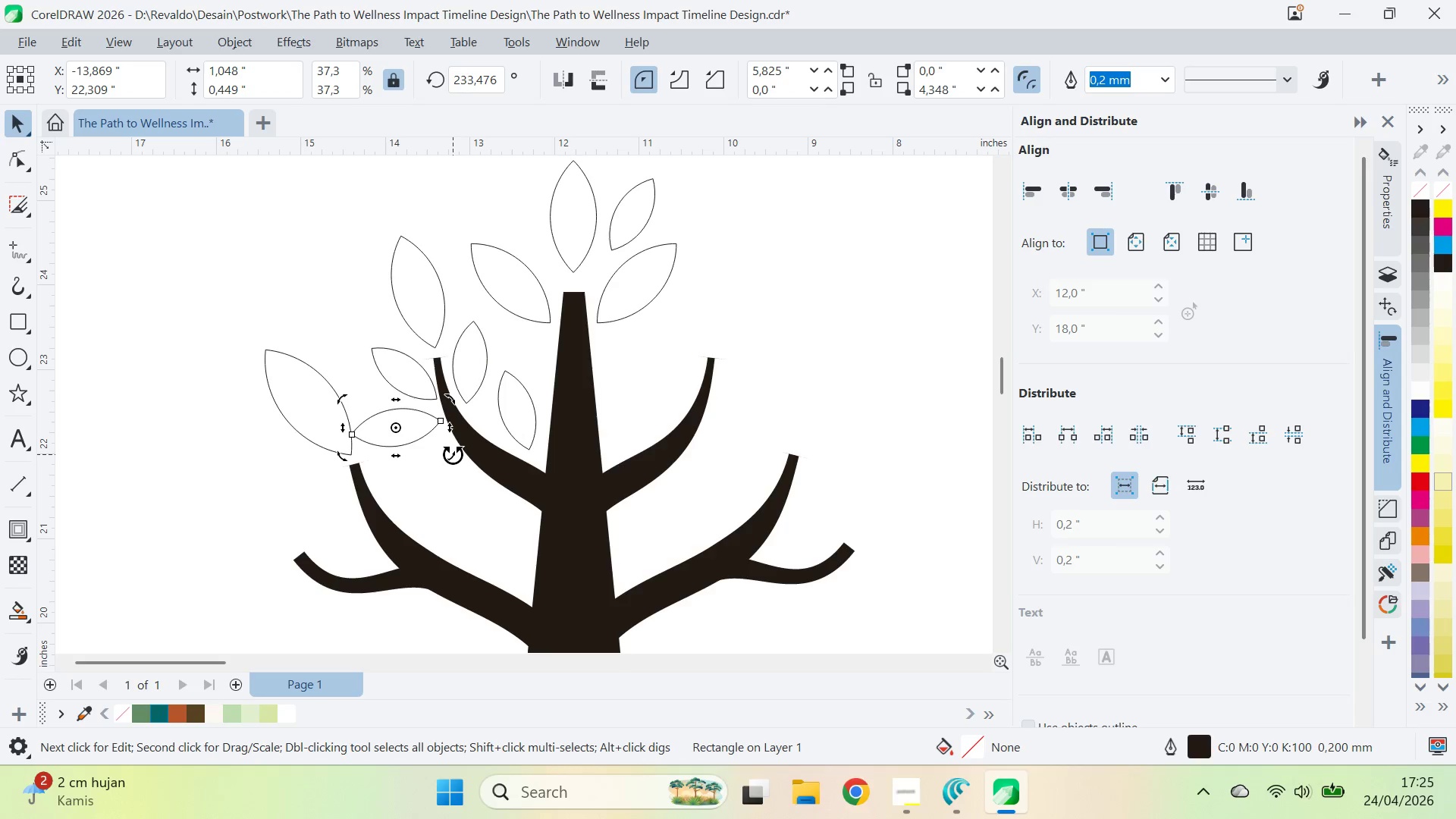 
left_click_drag(start_coordinate=[453, 455], to_coordinate=[461, 487])
 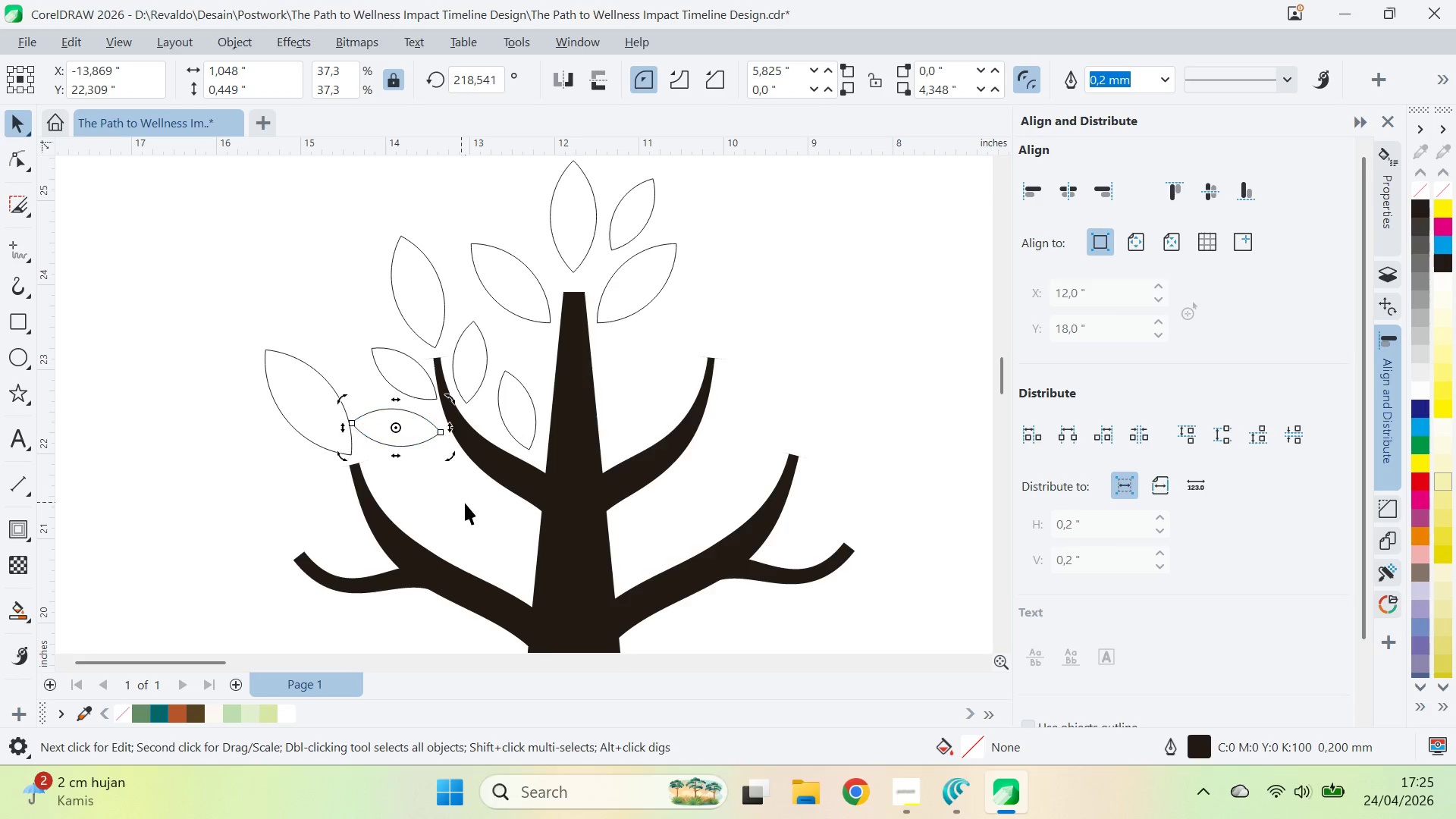 
left_click_drag(start_coordinate=[465, 503], to_coordinate=[453, 497])
 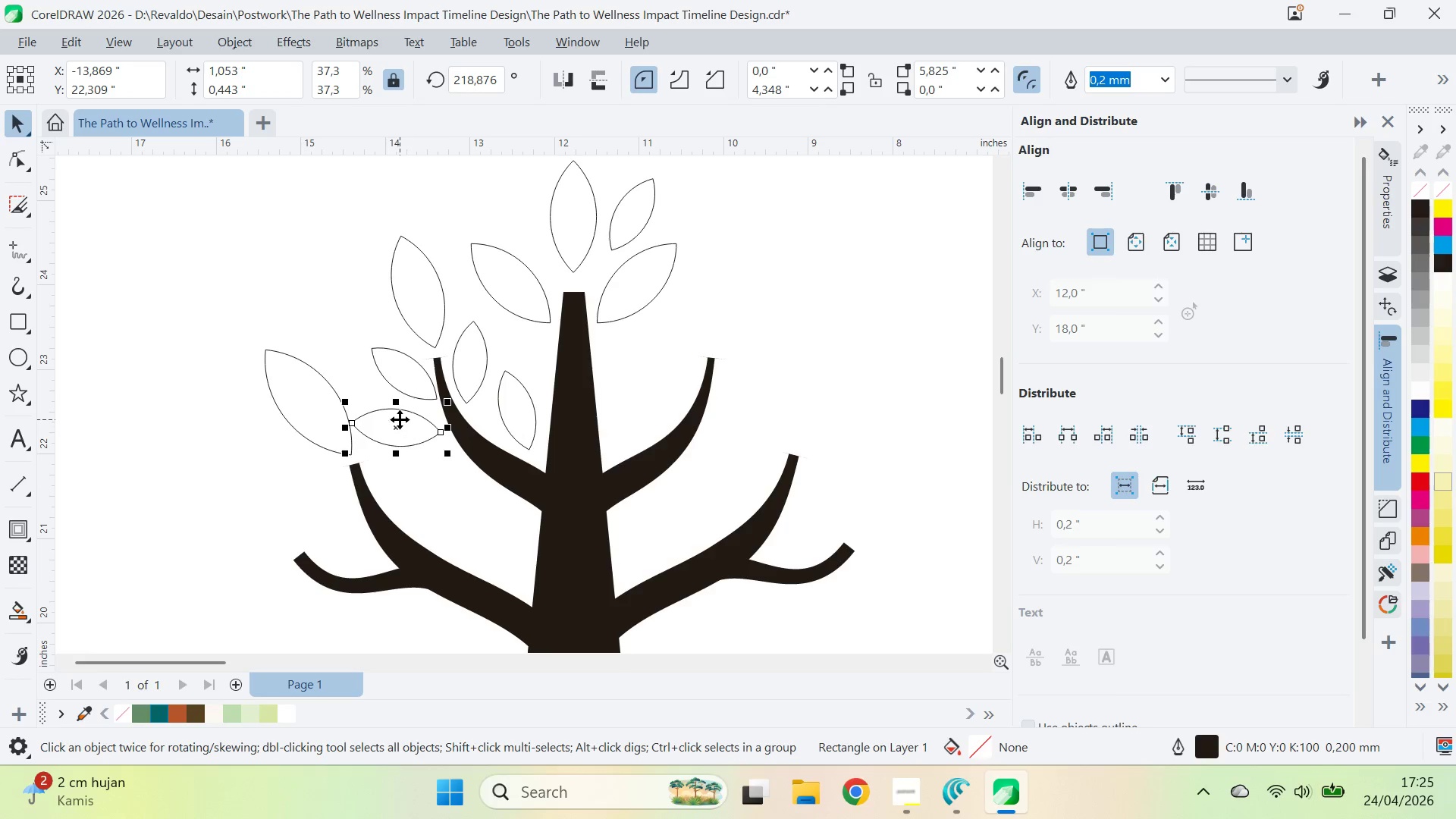 
left_click_drag(start_coordinate=[401, 419], to_coordinate=[419, 451])
 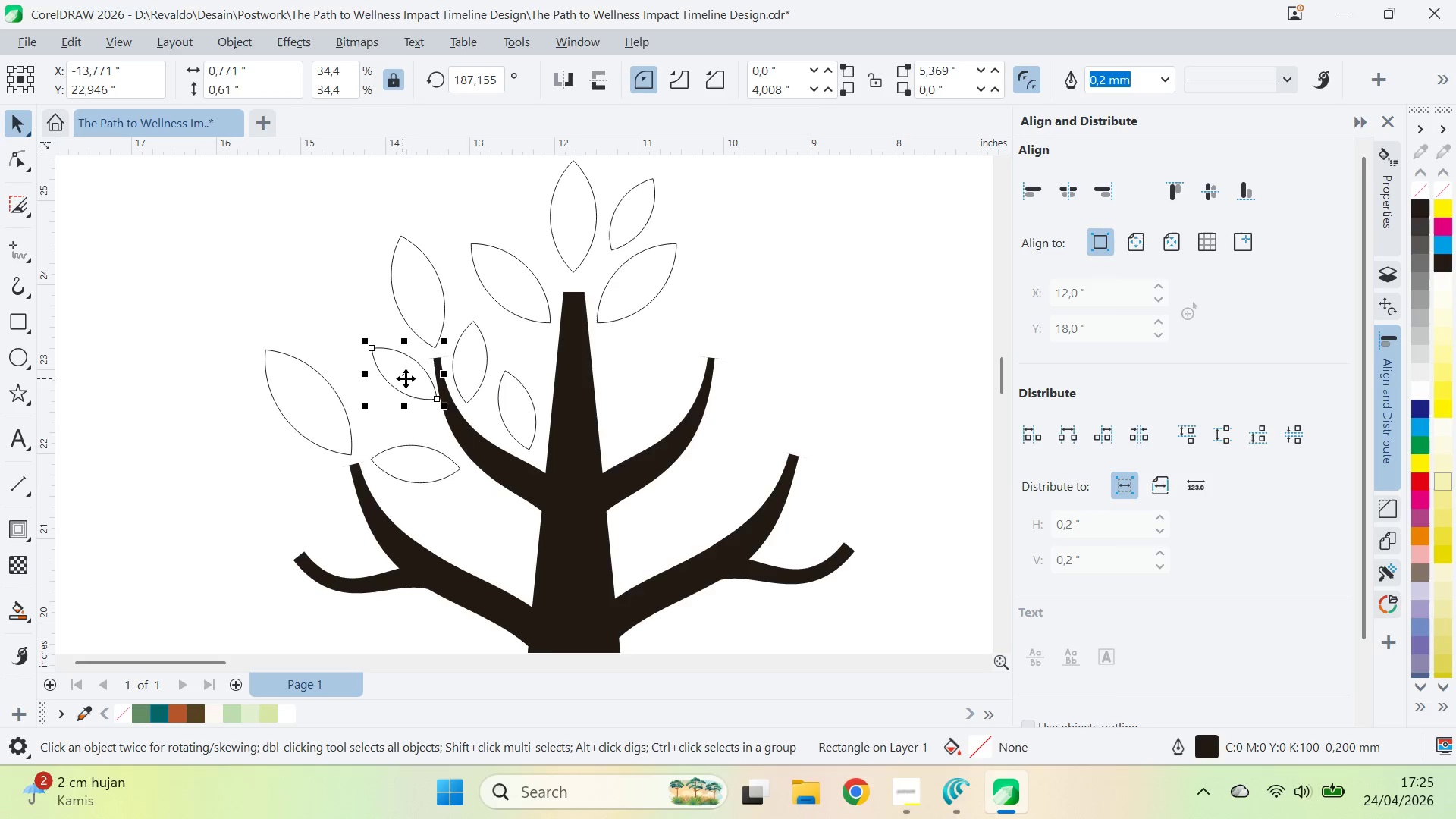 
left_click_drag(start_coordinate=[406, 375], to_coordinate=[406, 413])
 